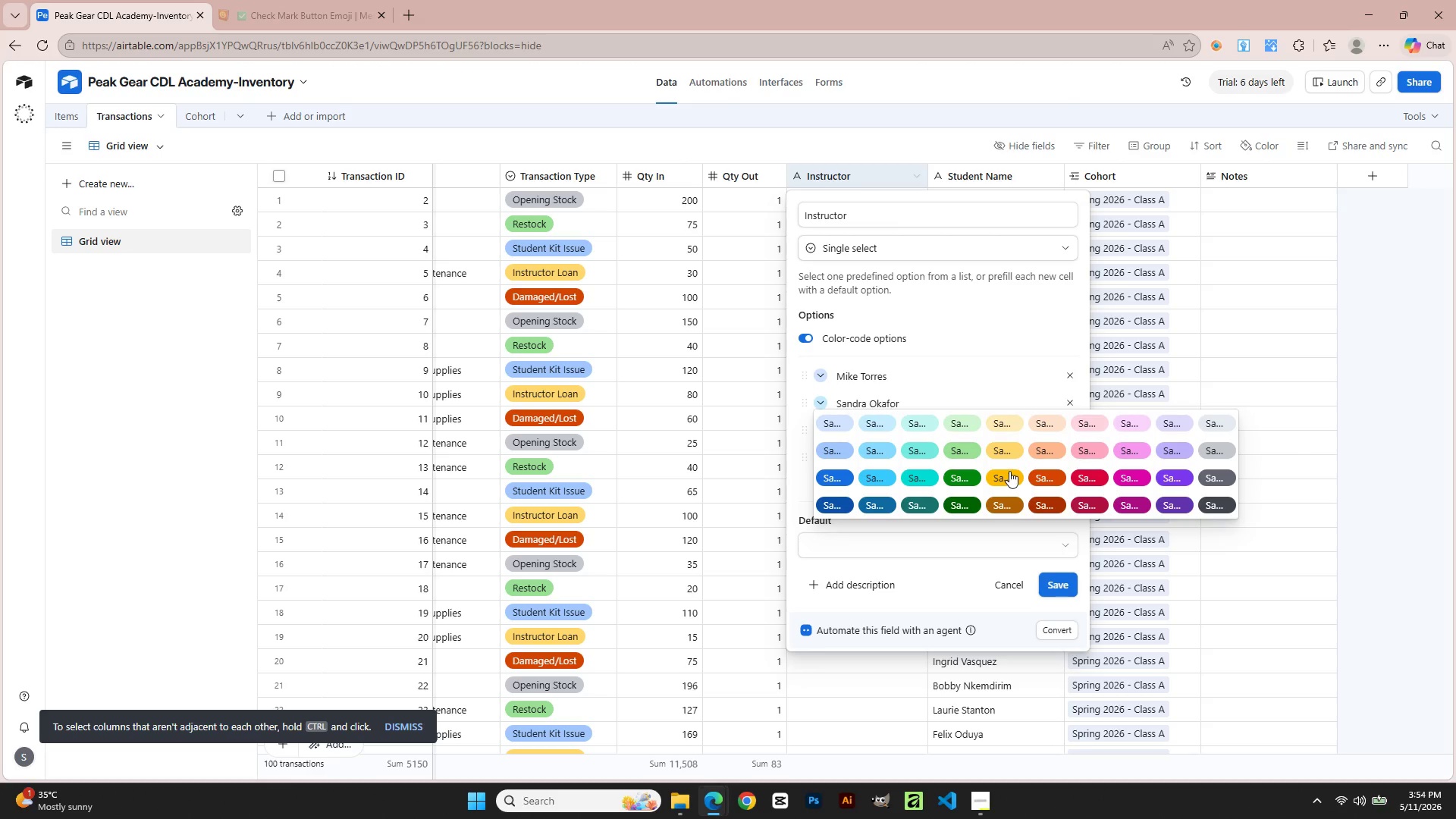 
wait(5.41)
 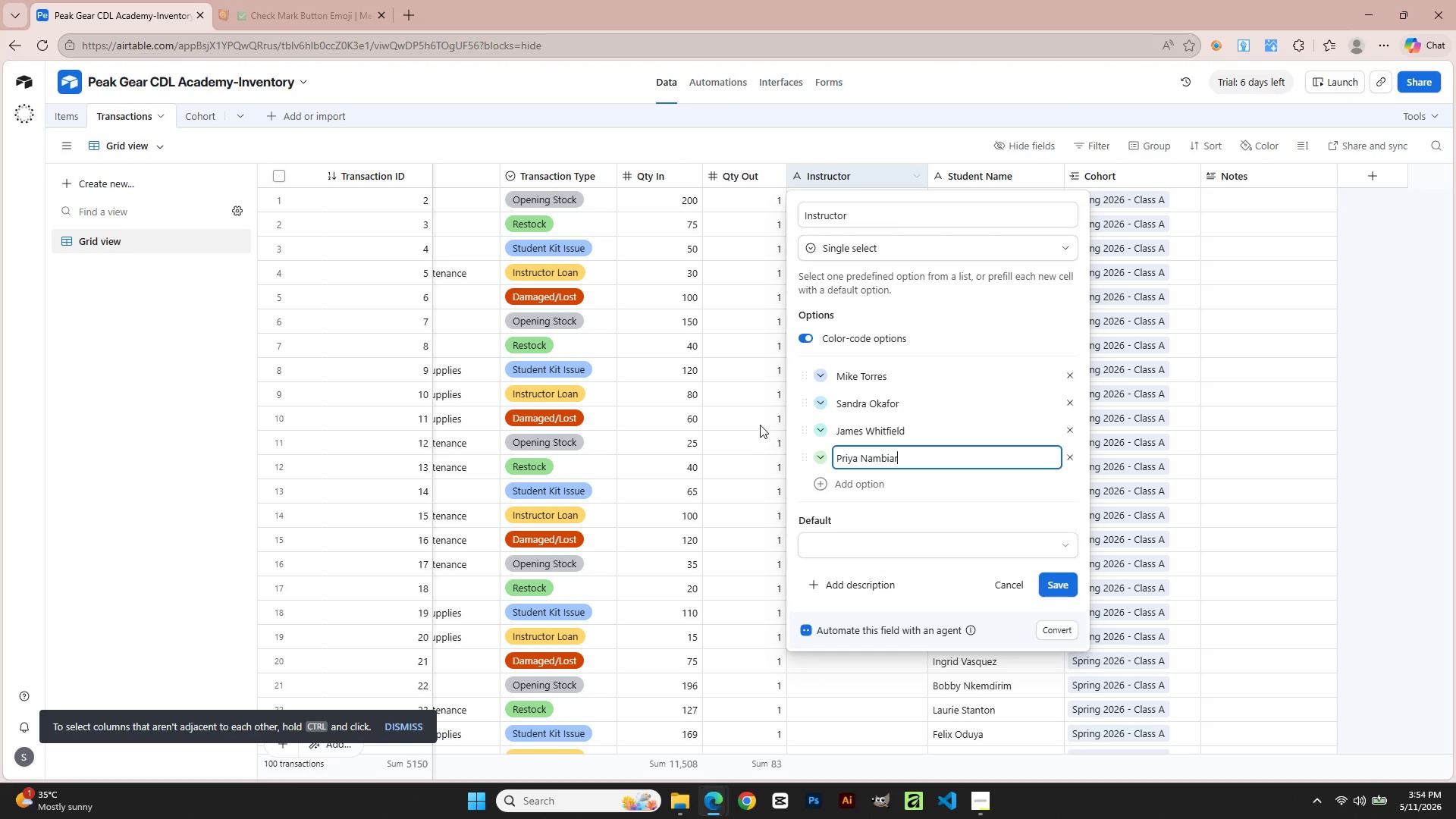 
left_click([1128, 453])
 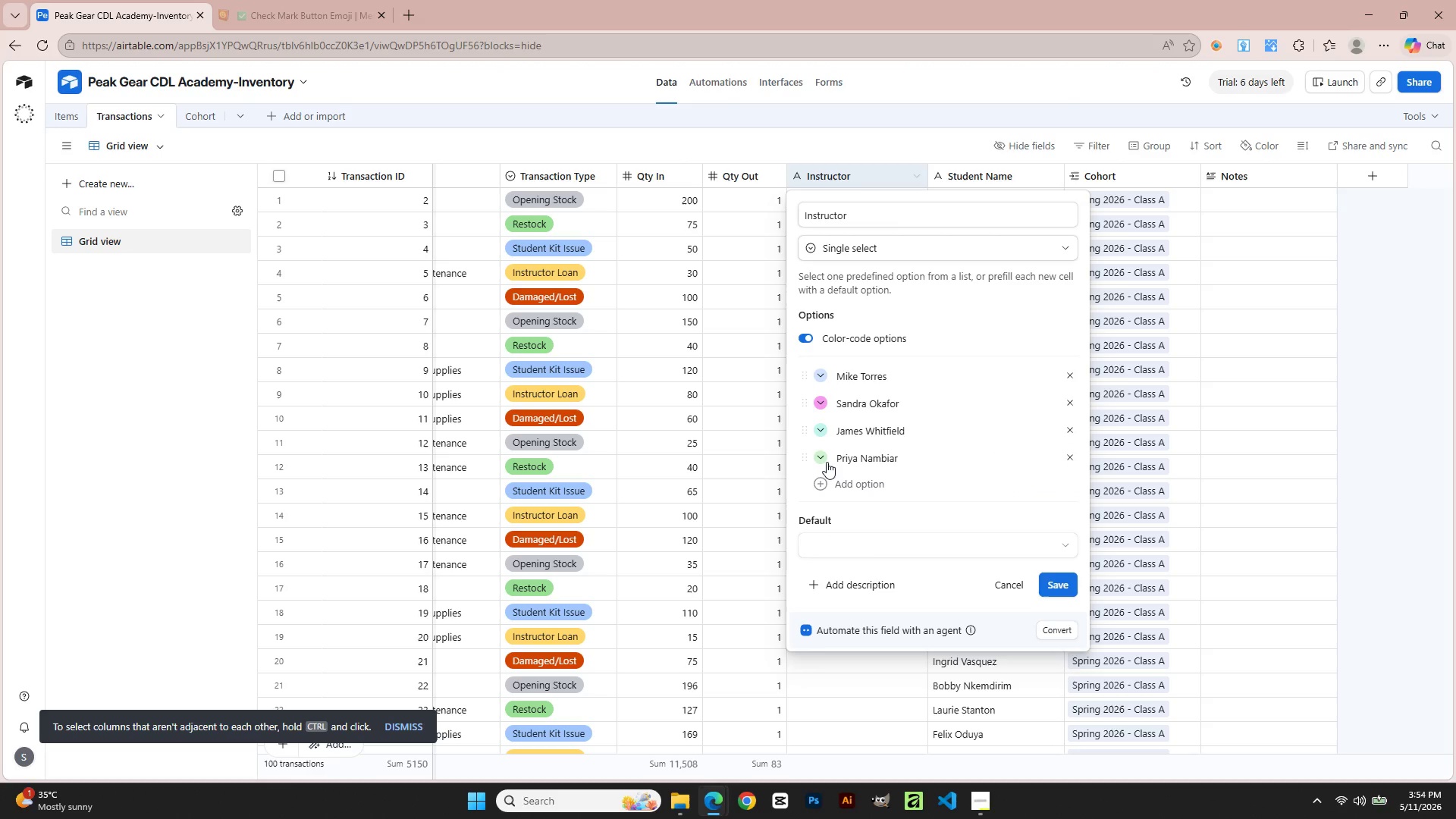 
left_click([824, 461])
 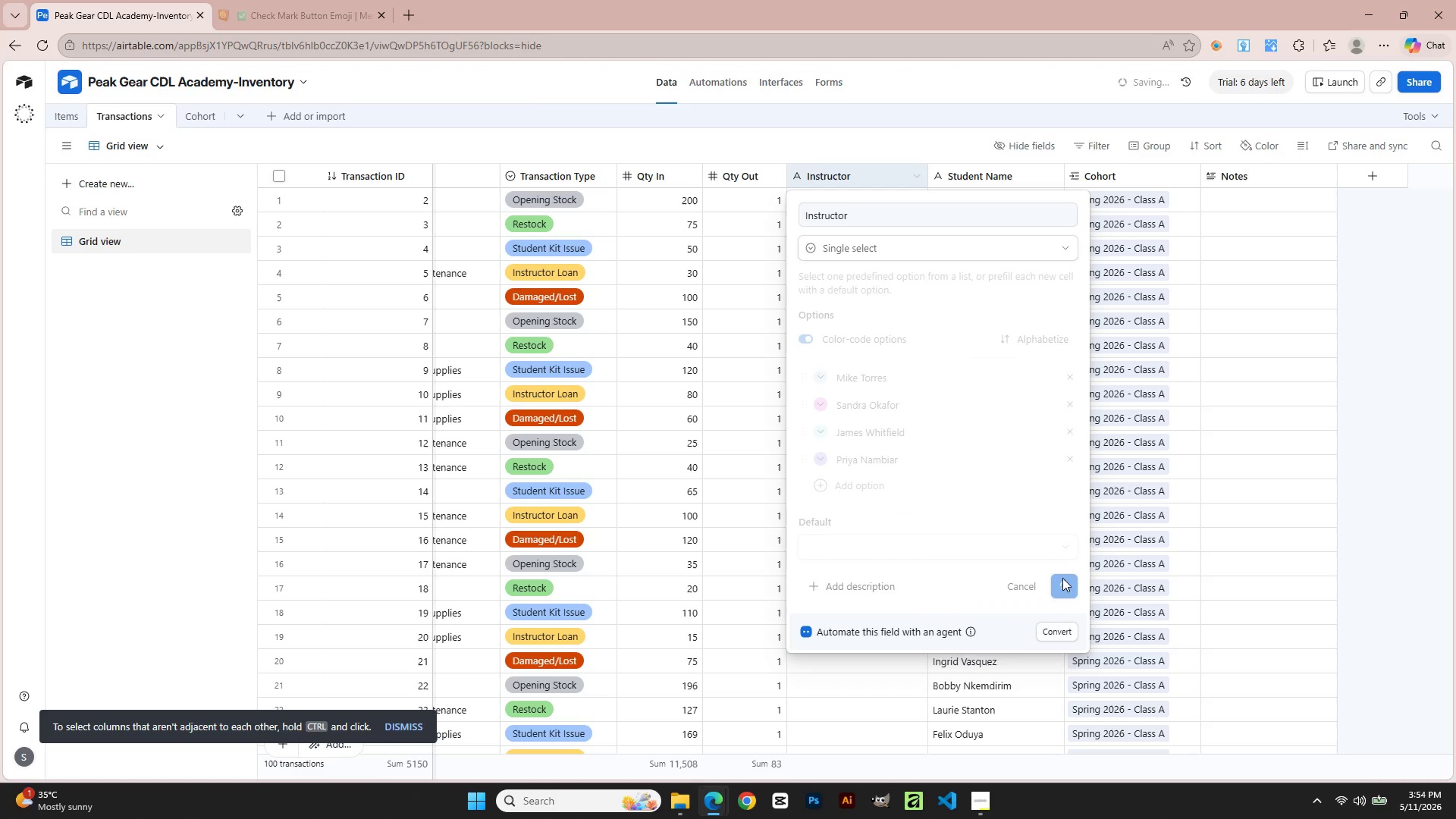 
wait(6.8)
 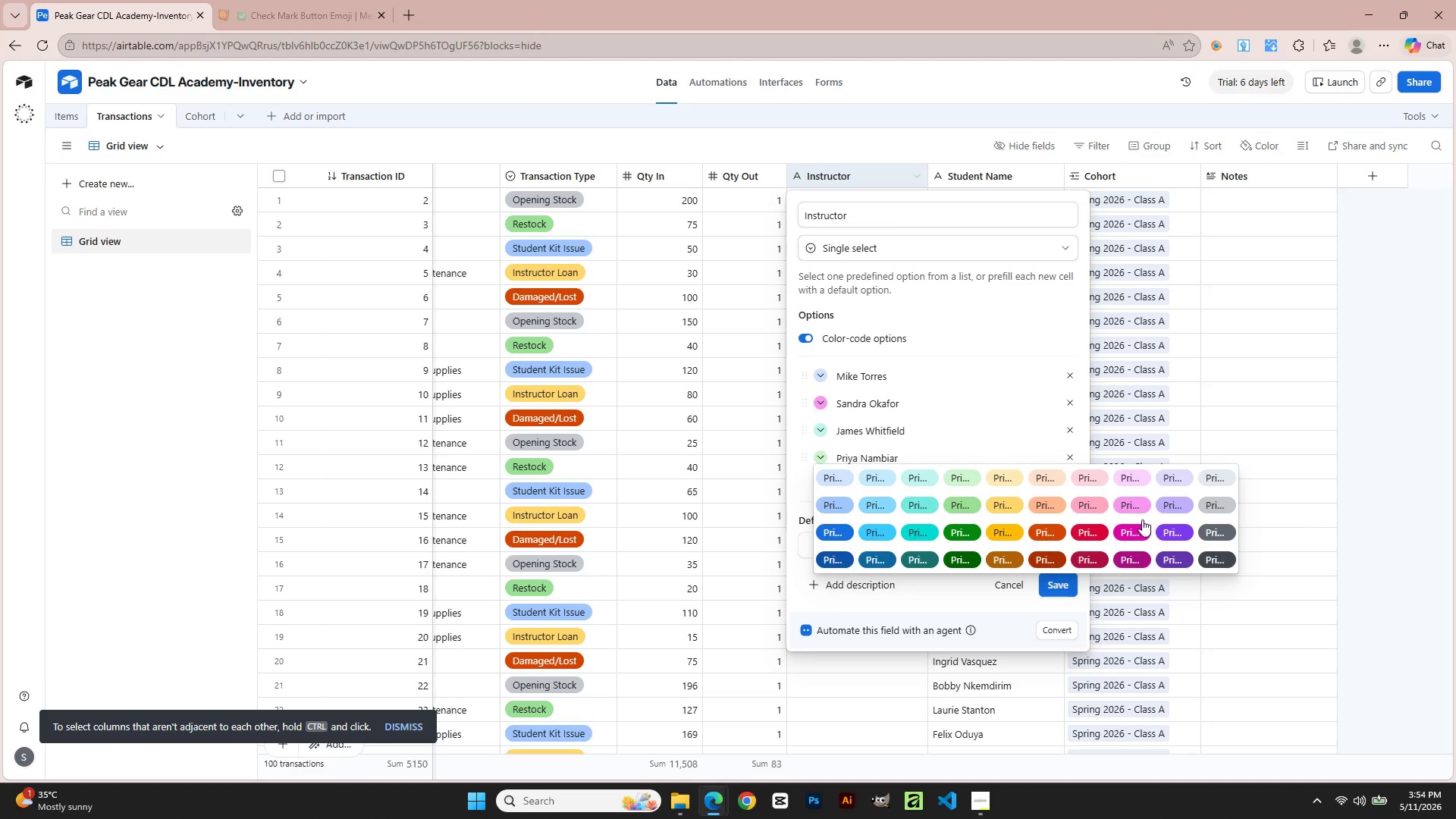 
scroll: coordinate [861, 366], scroll_direction: up, amount: 4.0
 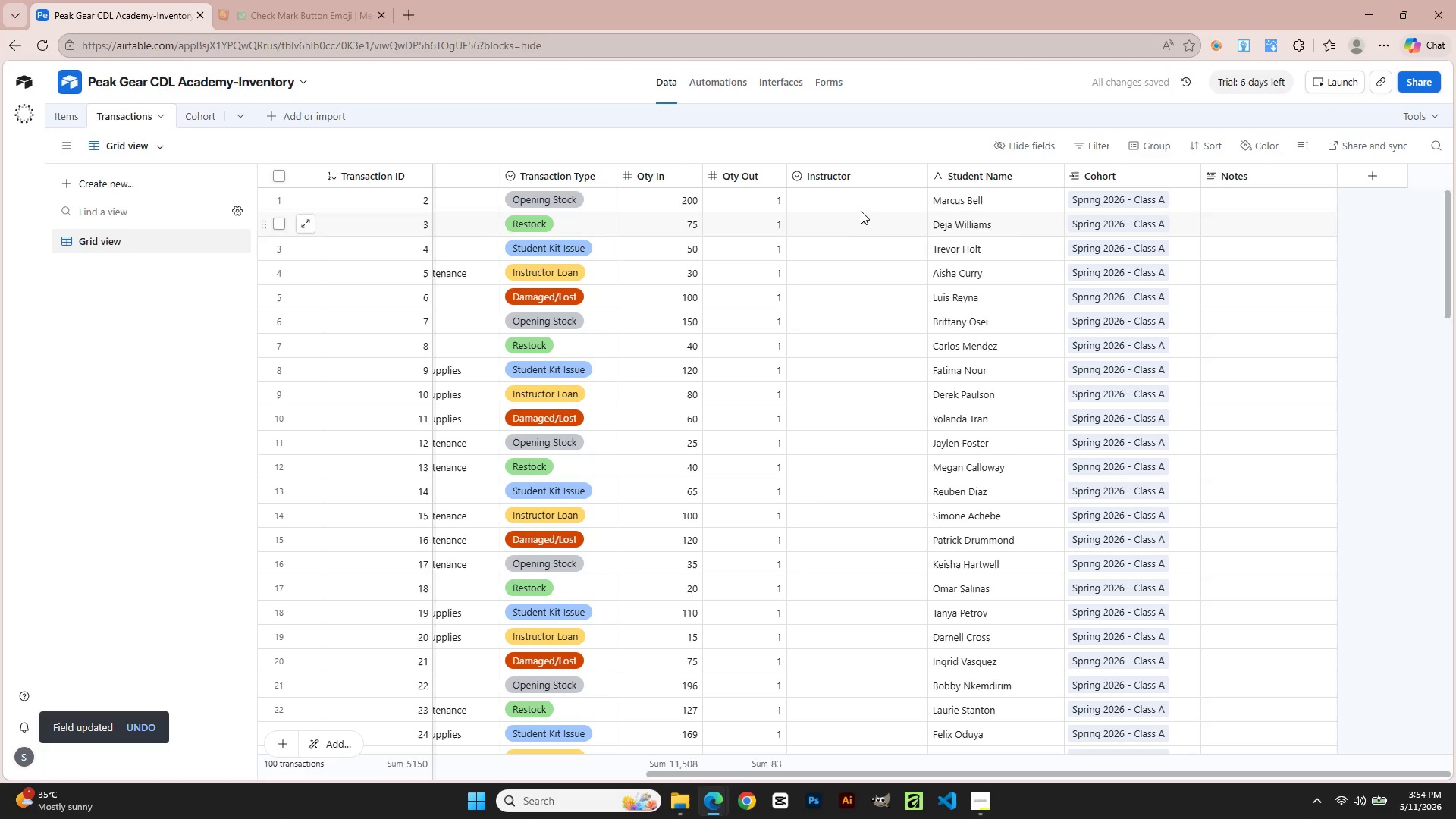 
left_click([861, 209])
 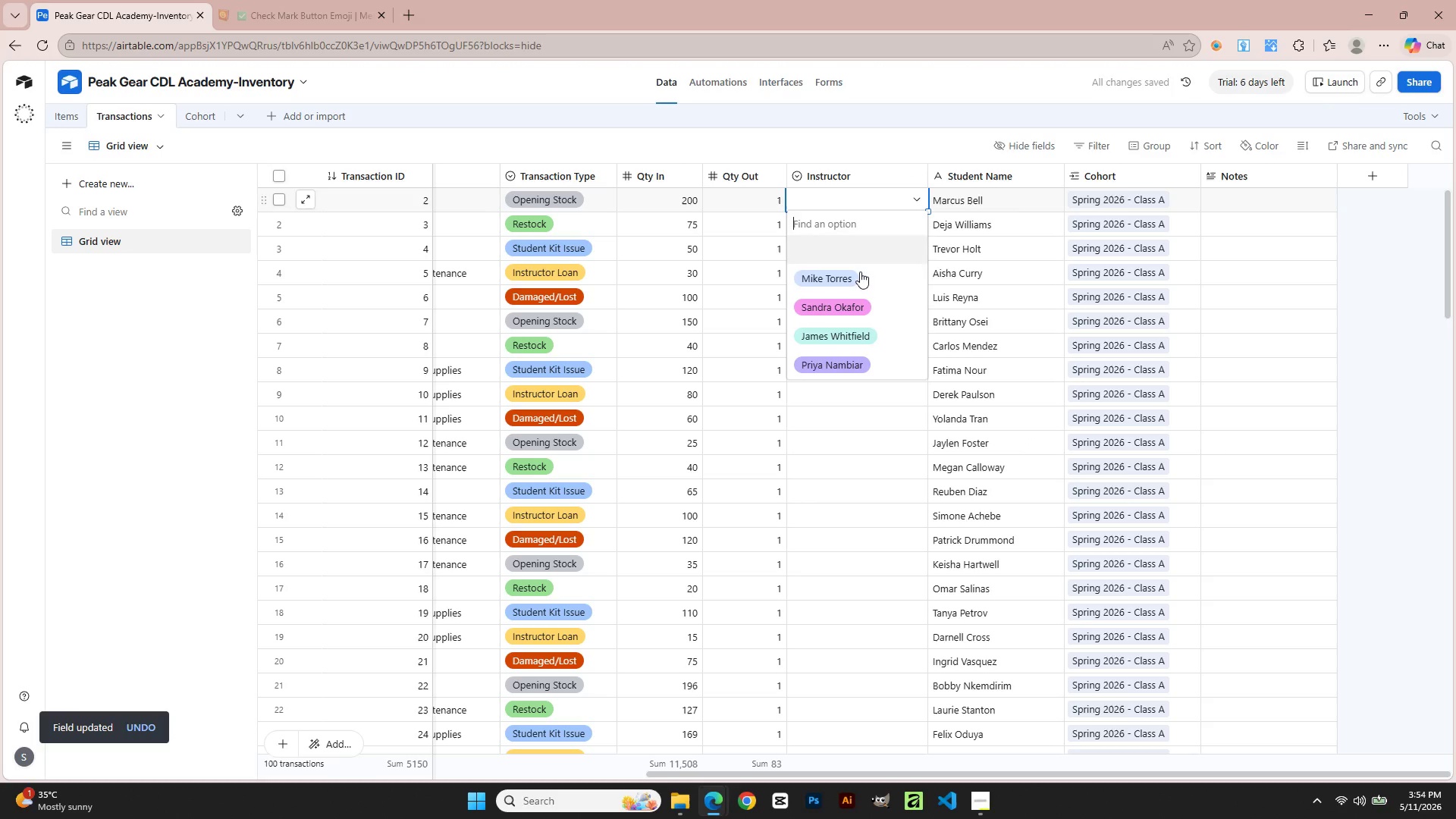 
left_click([854, 280])
 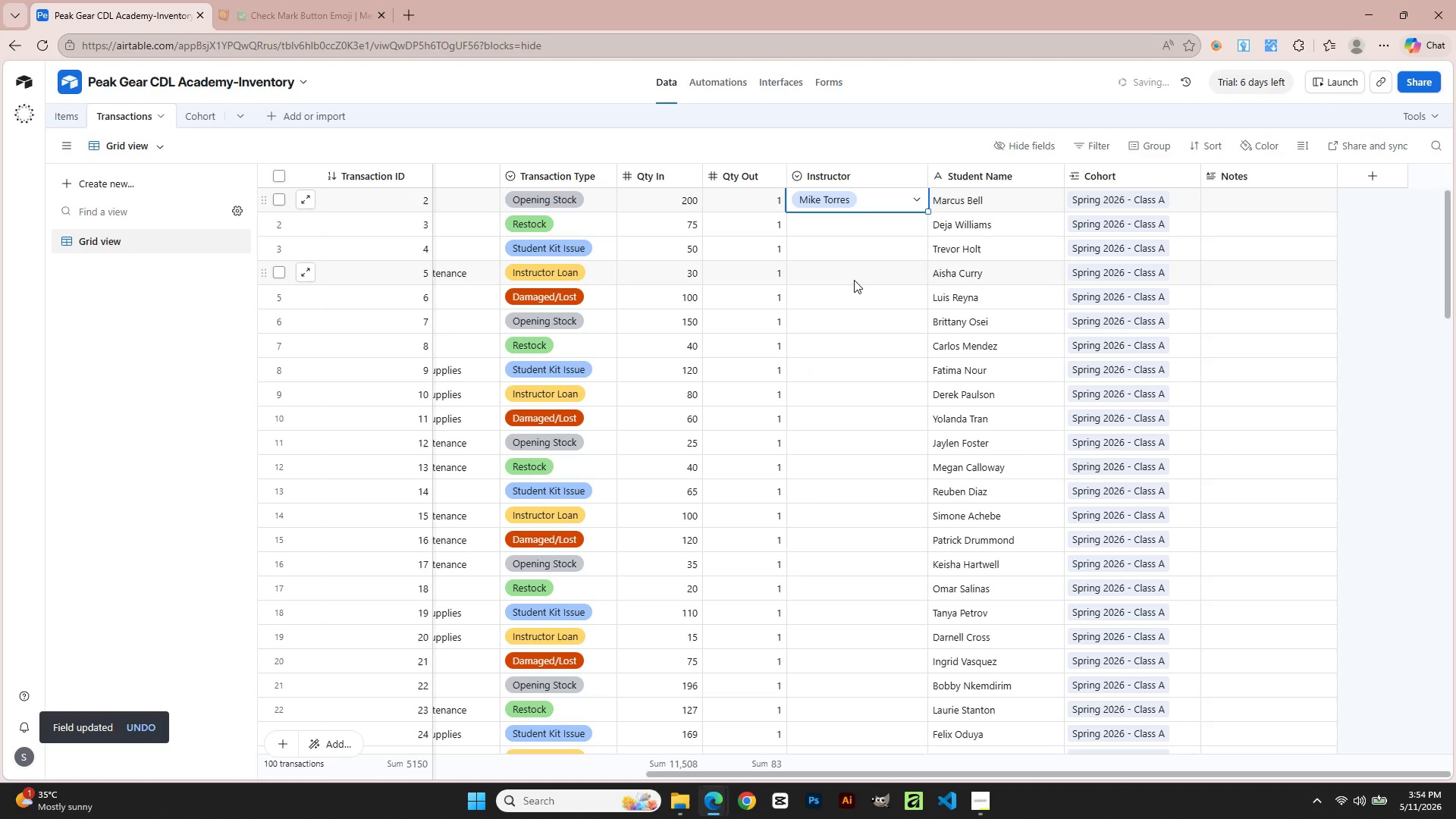 
left_click([854, 280])
 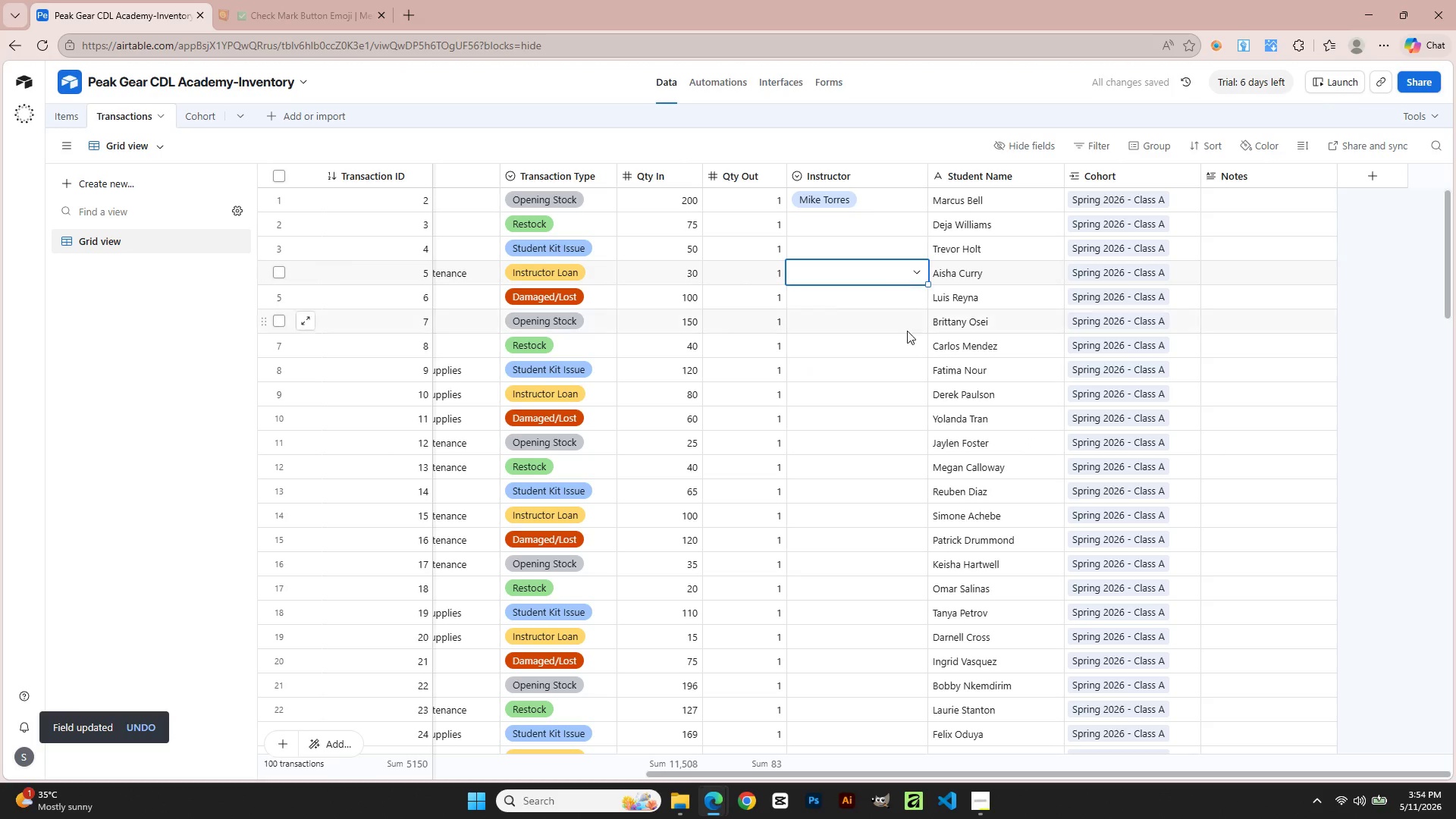 
scroll: coordinate [770, 427], scroll_direction: down, amount: 1.0
 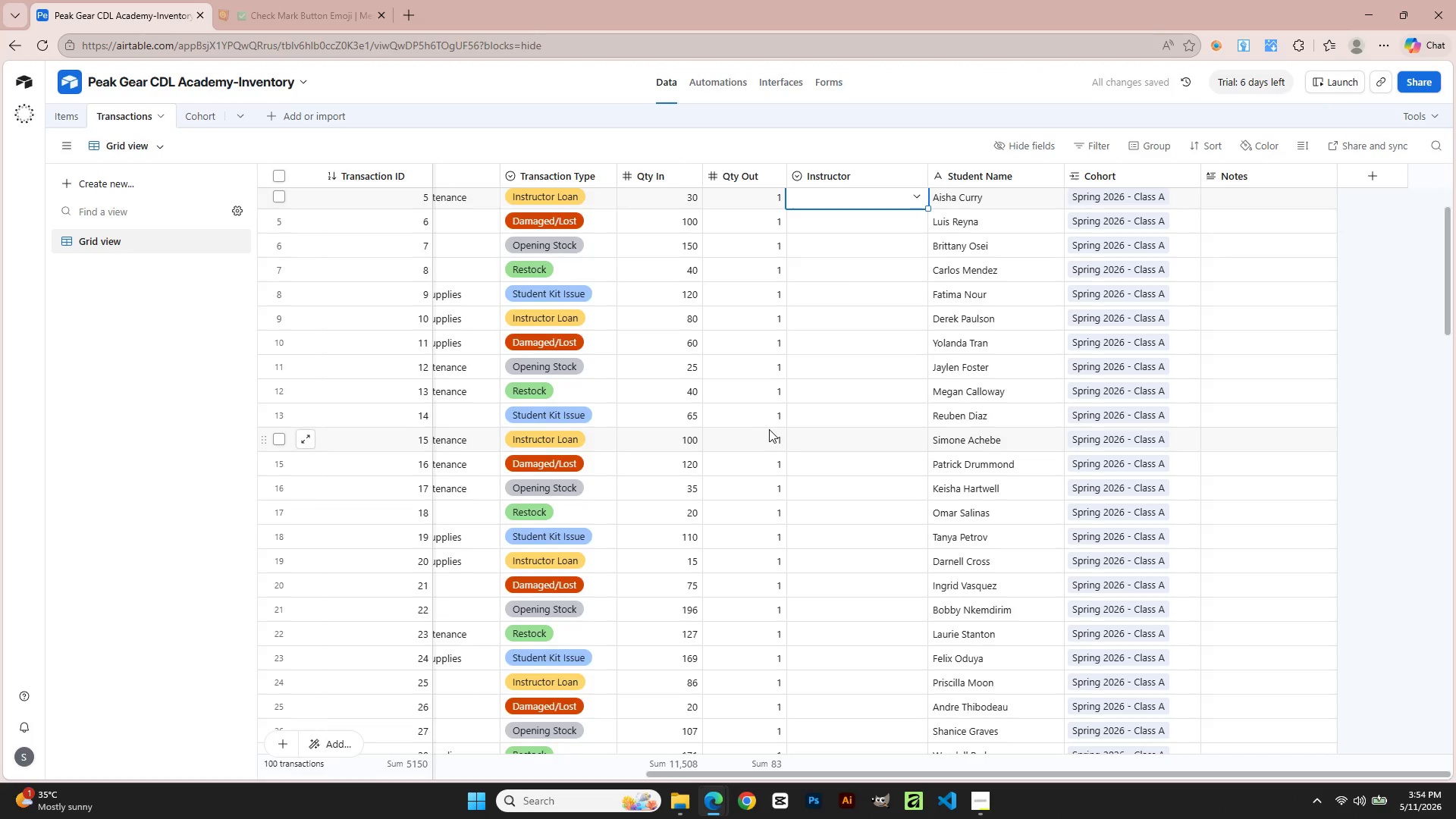 
scroll: coordinate [769, 429], scroll_direction: up, amount: 6.0
 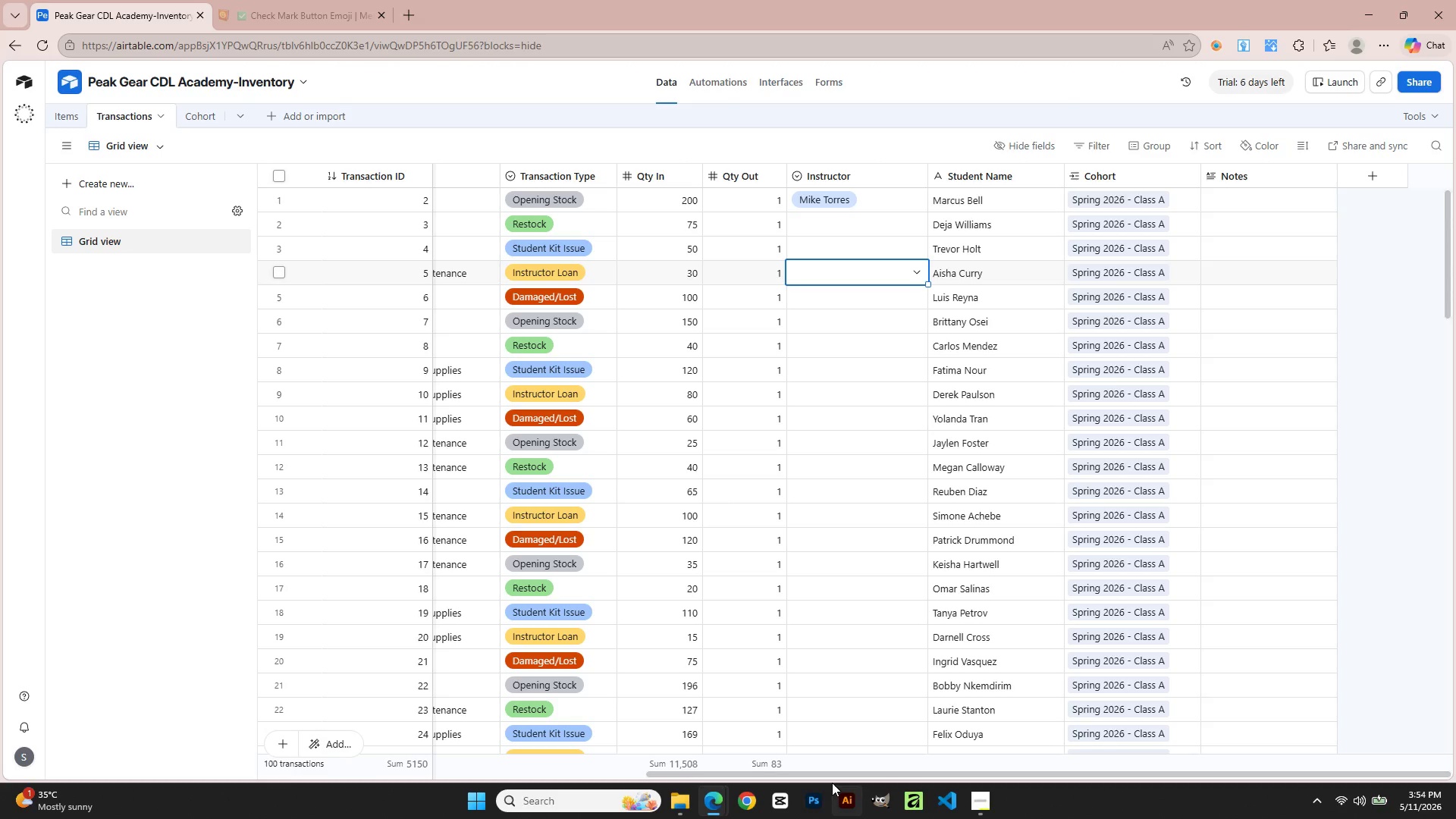 
left_click_drag(start_coordinate=[830, 776], to_coordinate=[881, 754])
 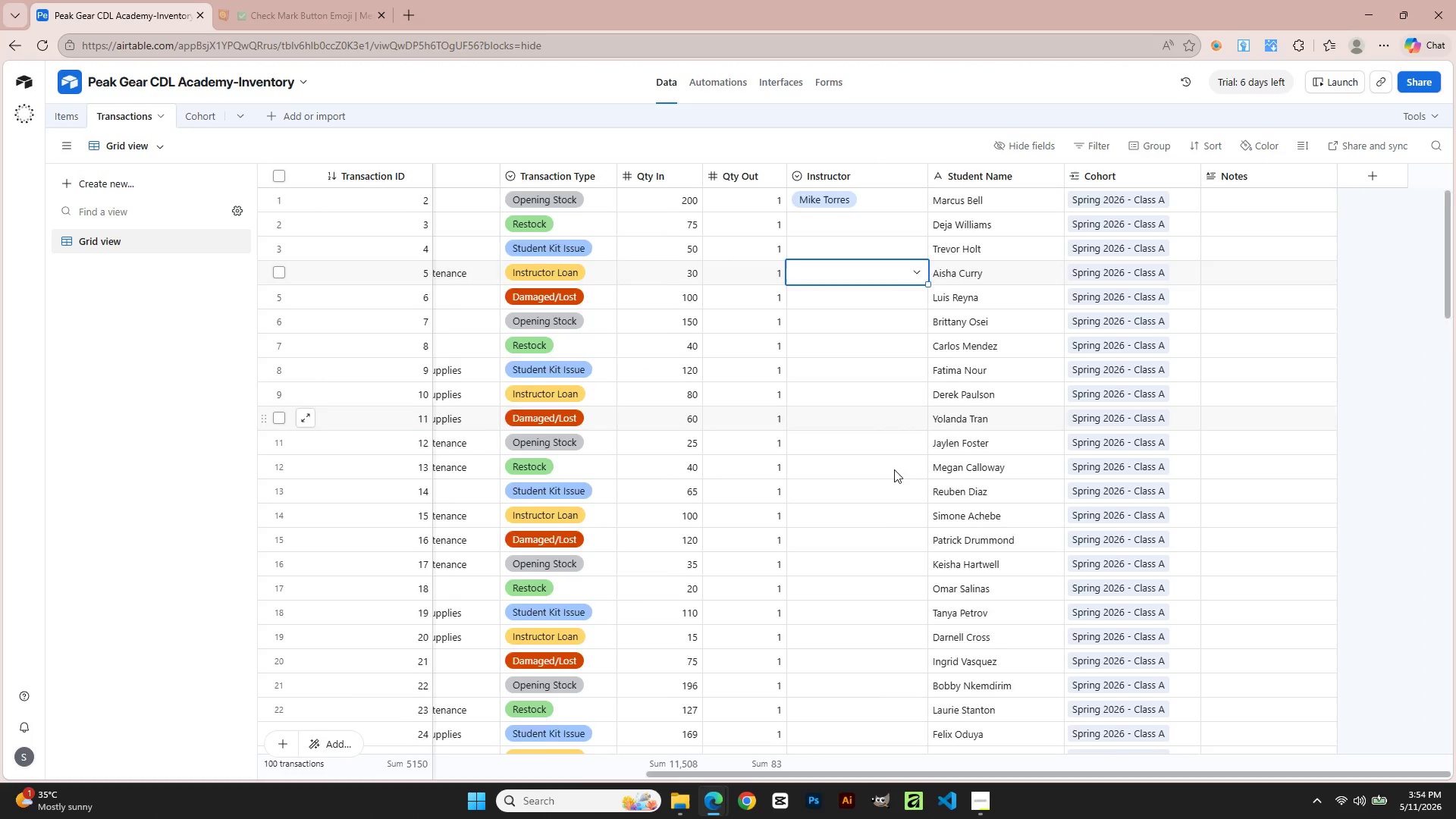 
scroll: coordinate [779, 758], scroll_direction: down, amount: 13.0
 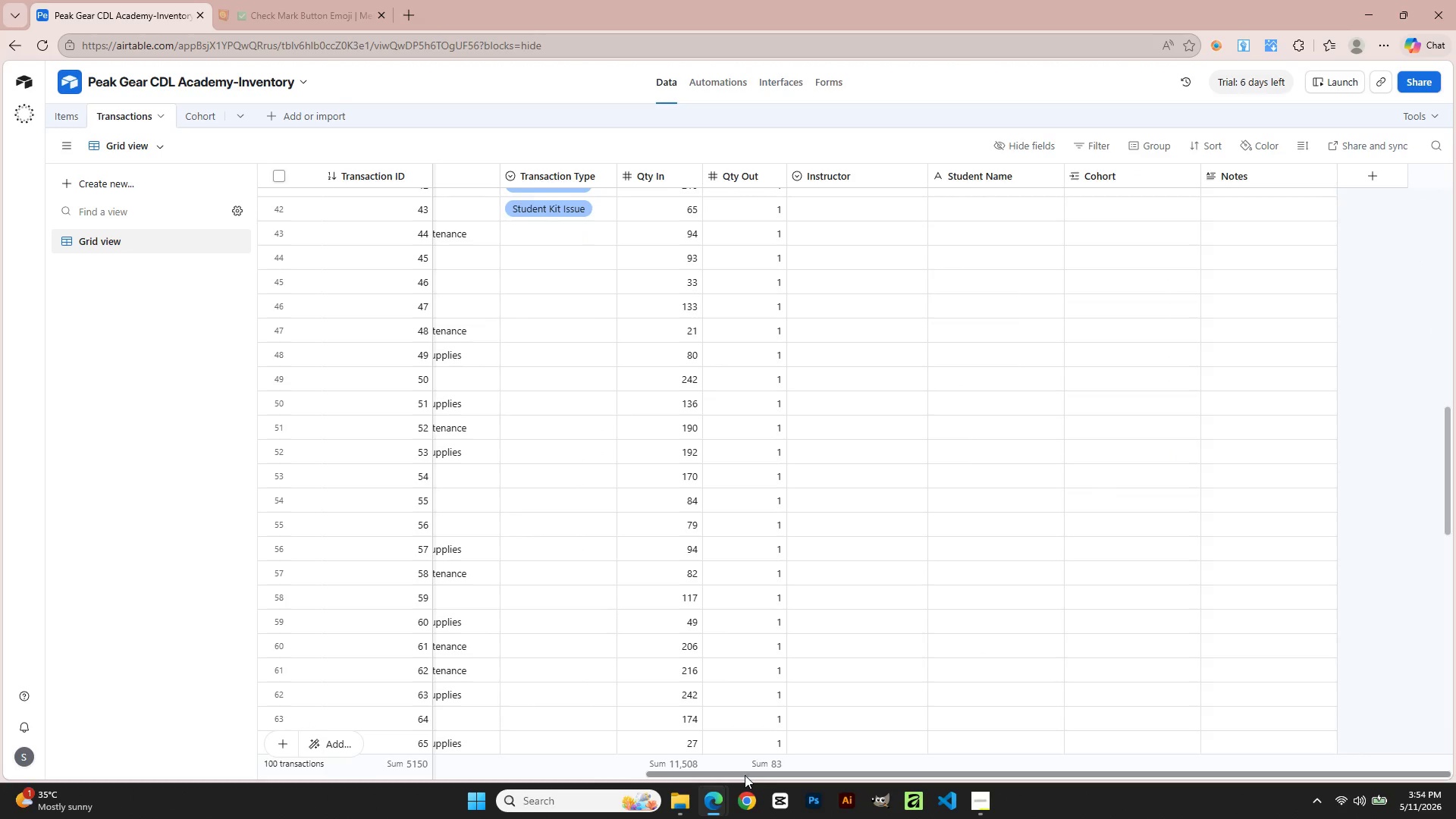 
left_click_drag(start_coordinate=[743, 775], to_coordinate=[736, 775])
 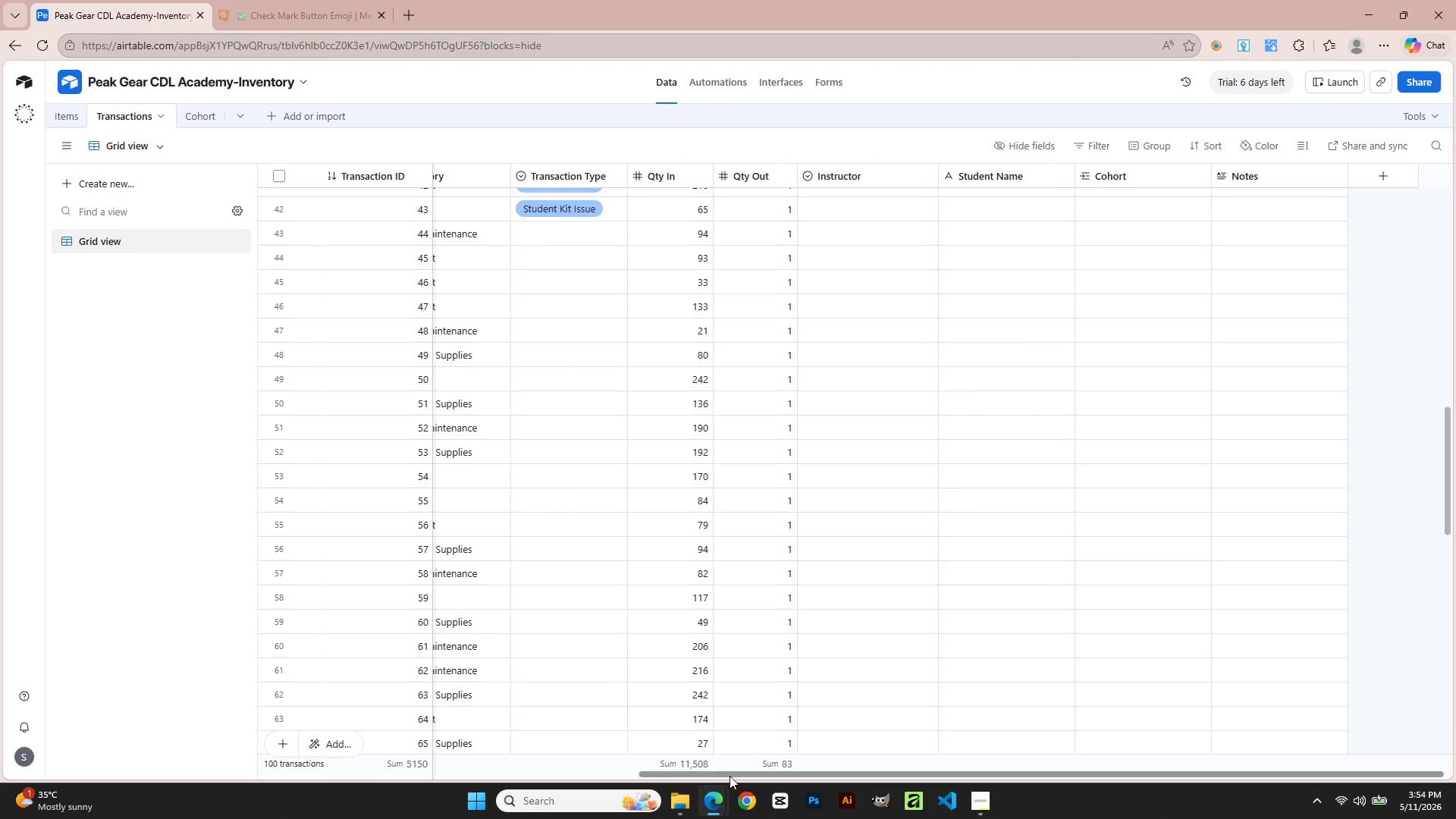 
left_click_drag(start_coordinate=[736, 776], to_coordinate=[538, 788])
 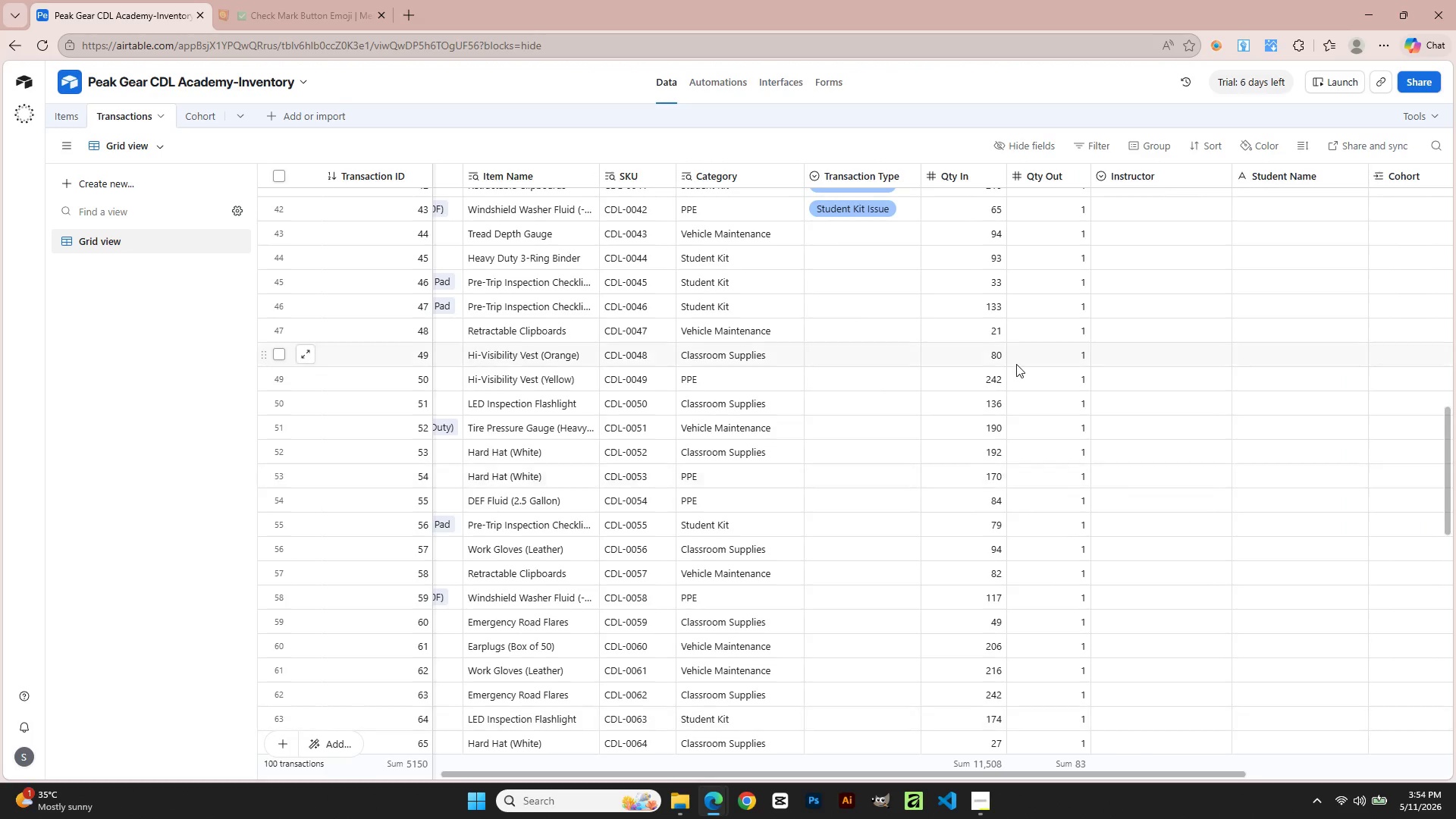 
scroll: coordinate [1016, 364], scroll_direction: up, amount: 3.0
 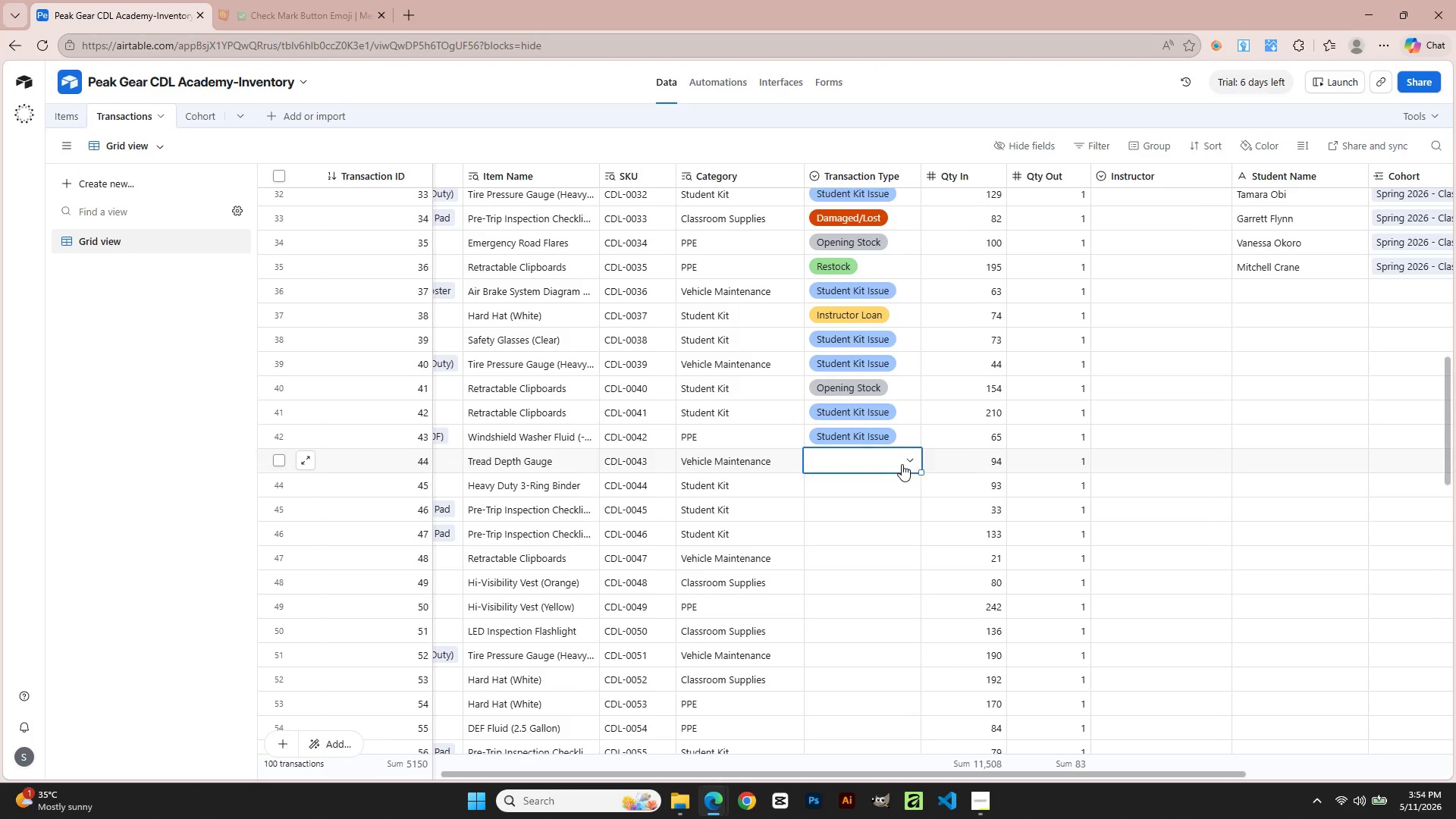 
double_click([897, 464])
 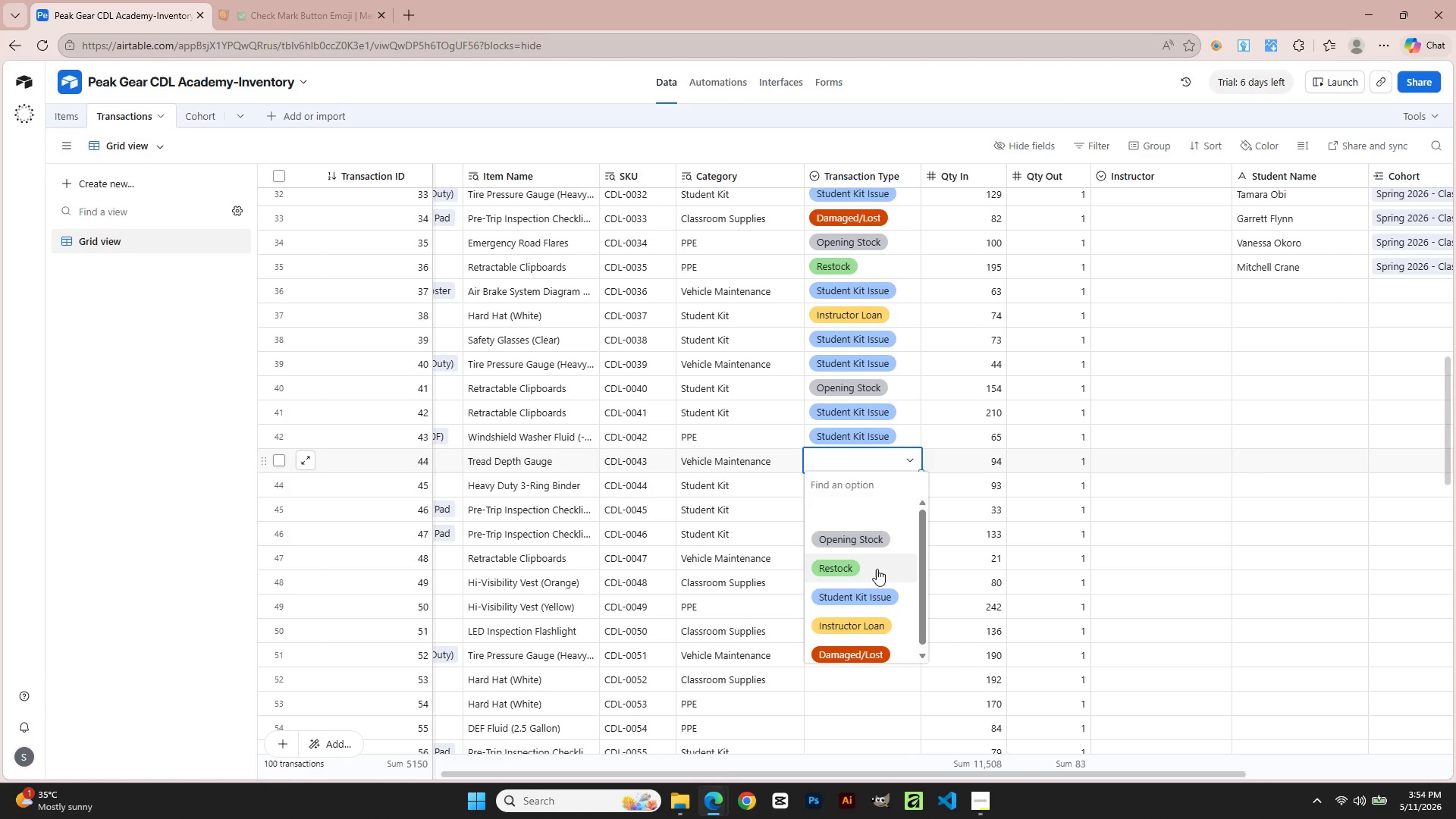 
left_click([877, 579])
 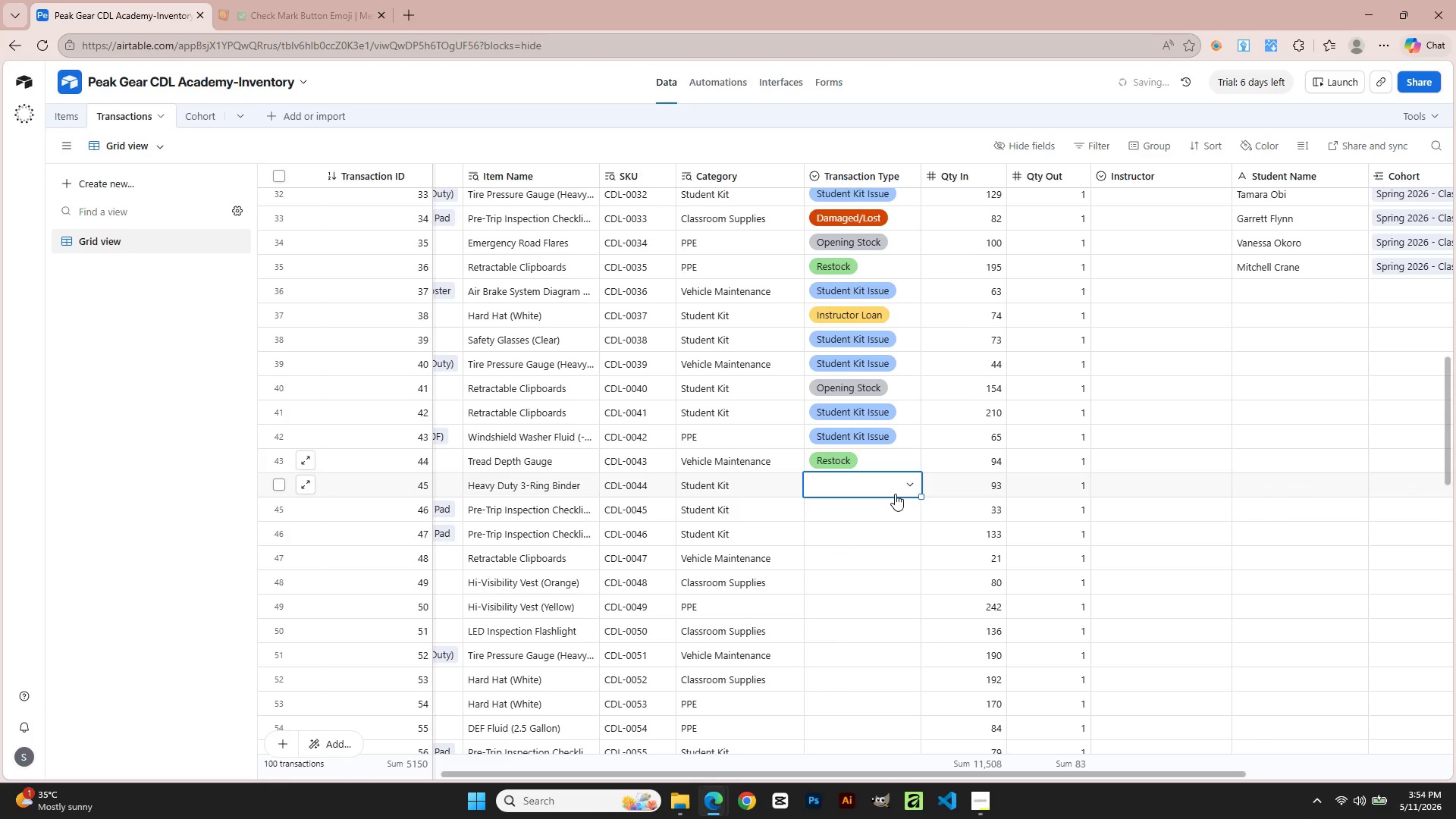 
double_click([895, 491])
 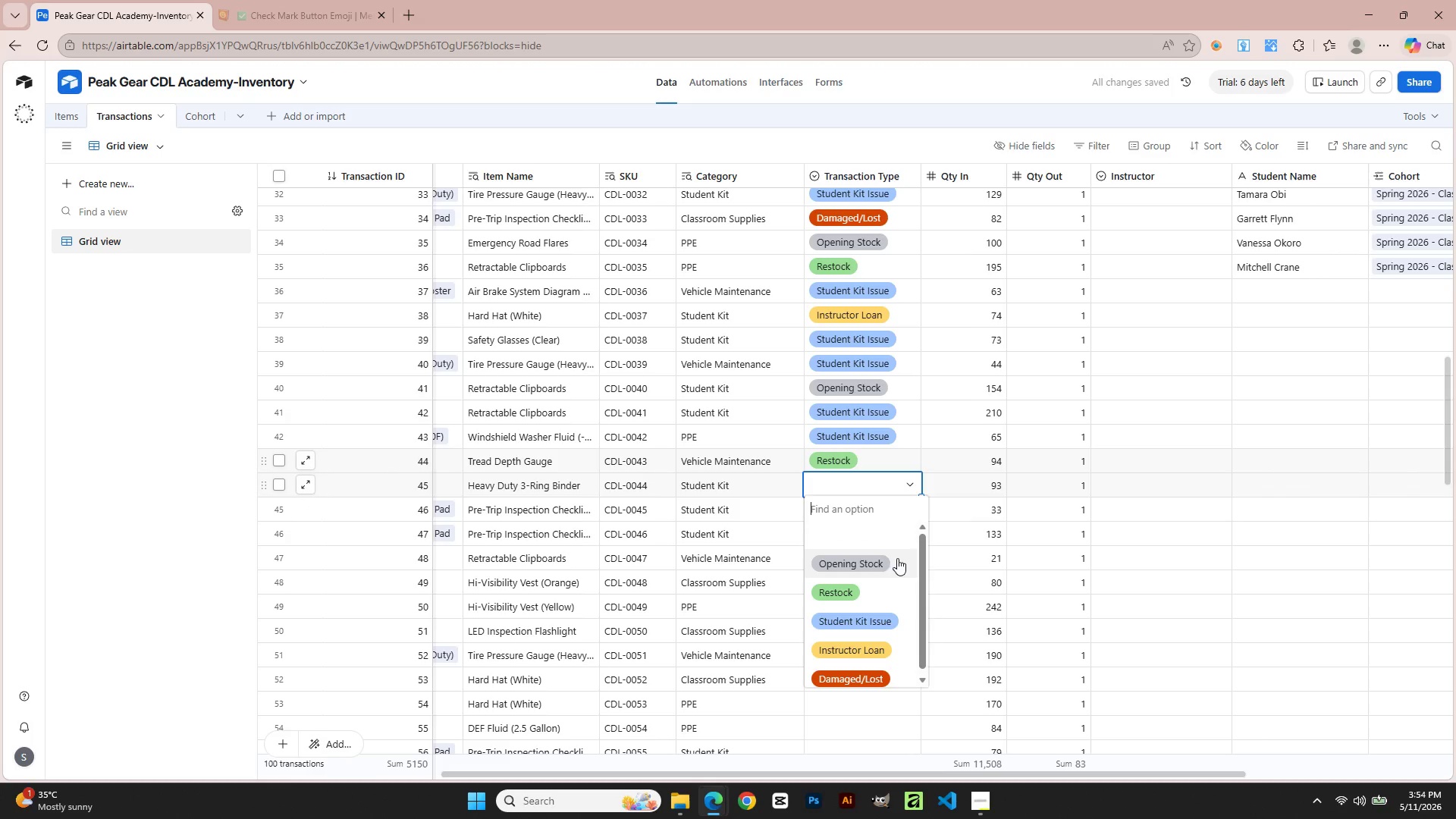 
left_click([895, 573])
 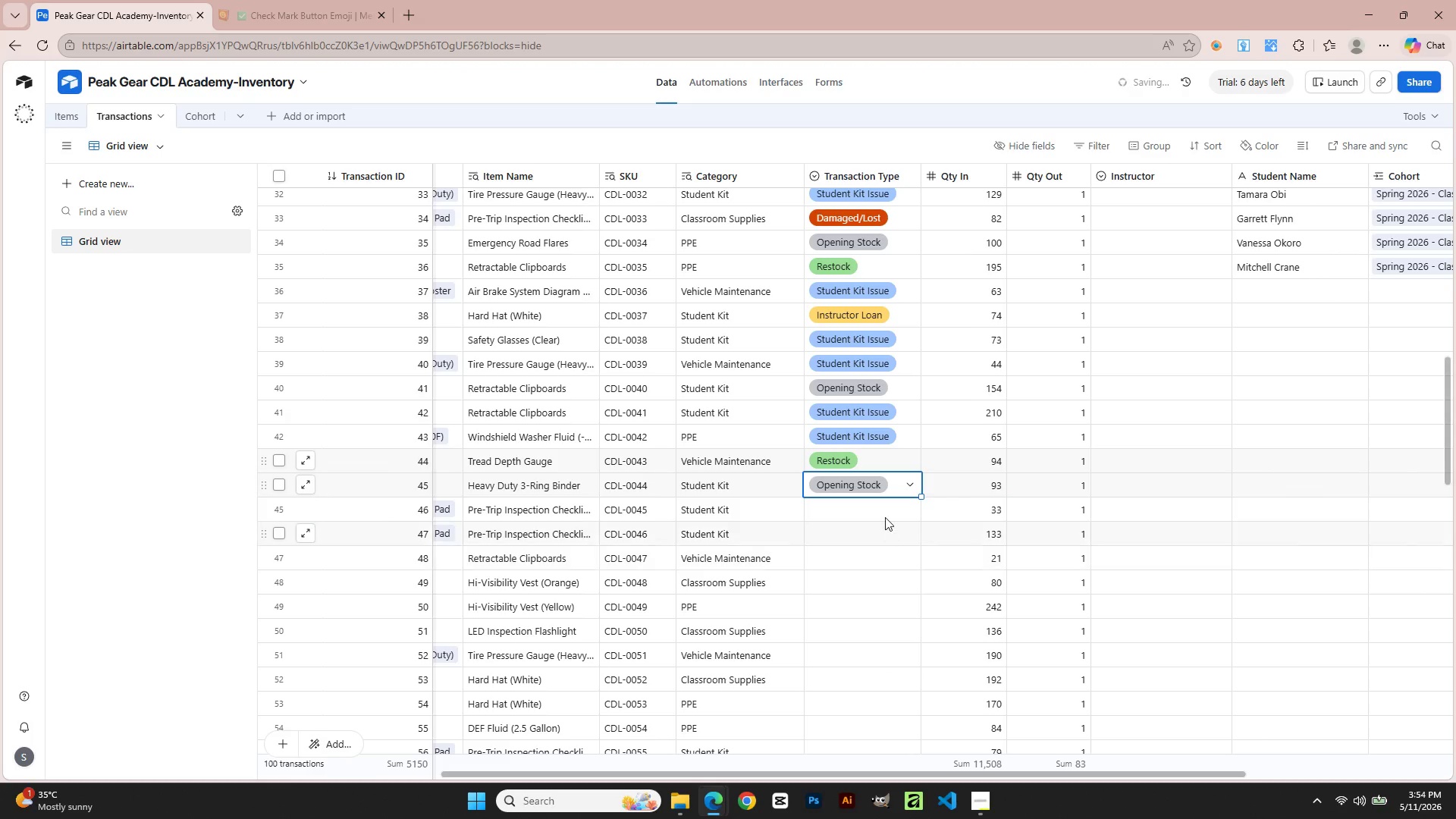 
left_click([884, 512])
 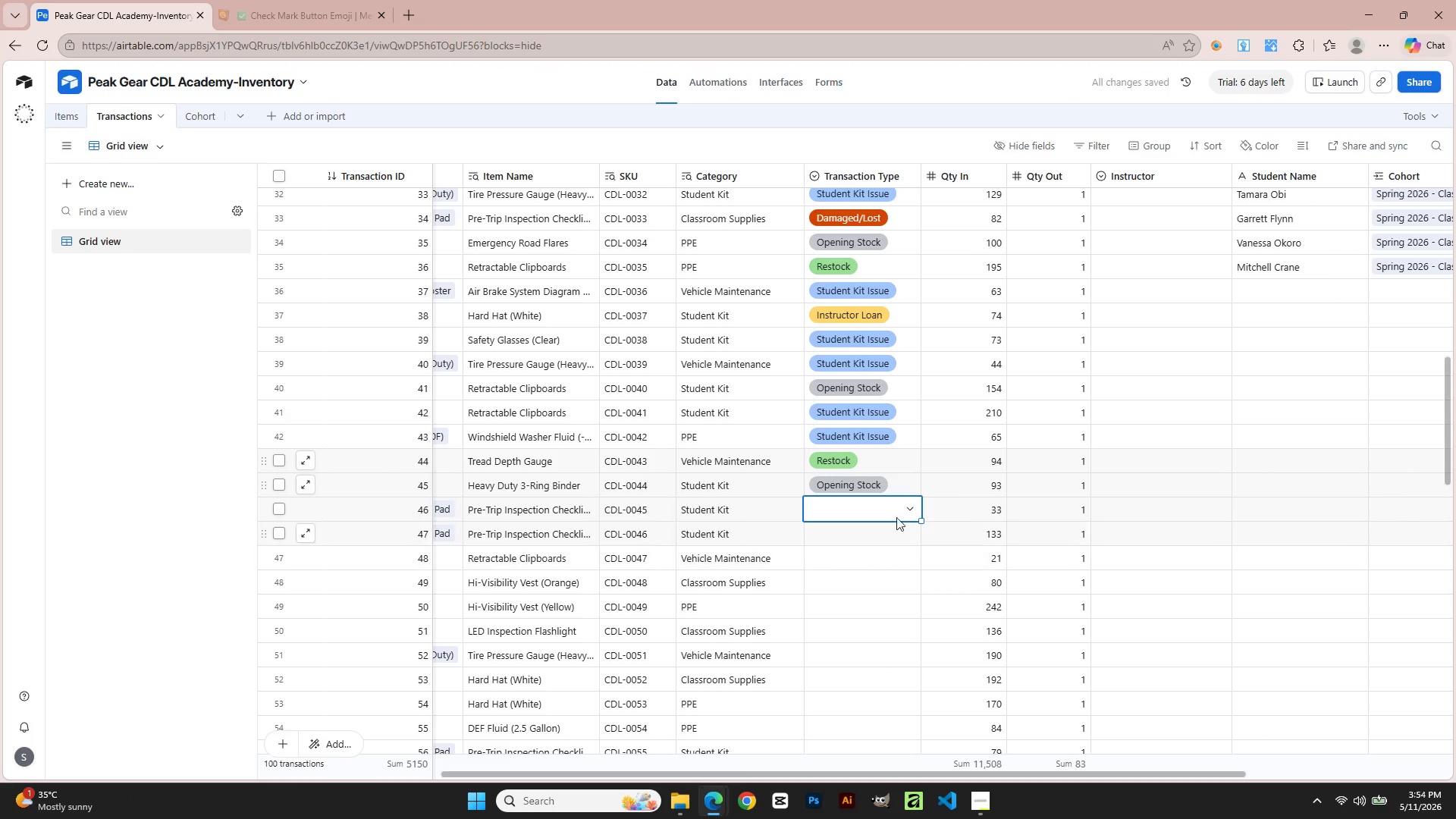 
left_click([906, 503])
 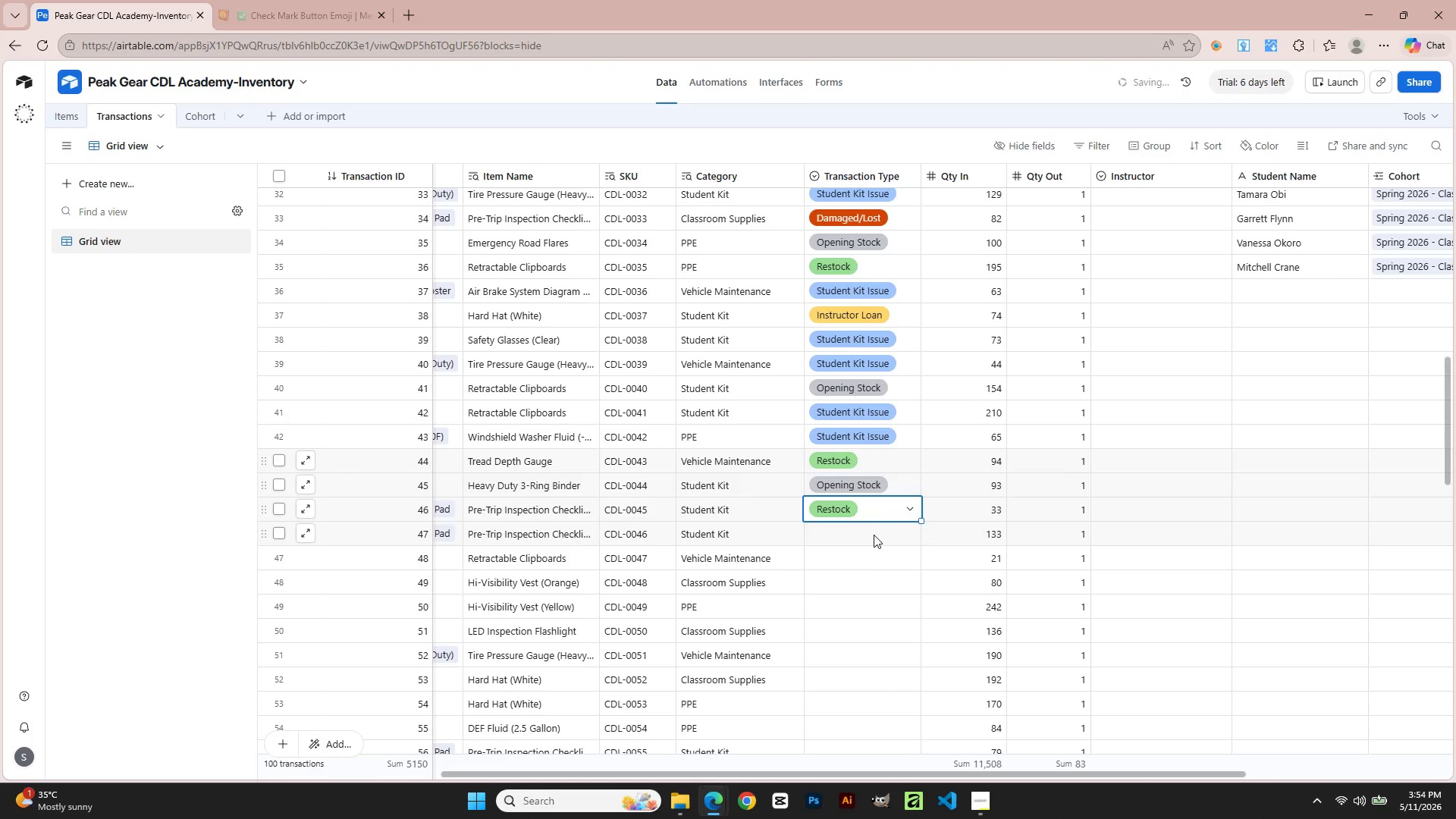 
double_click([915, 534])
 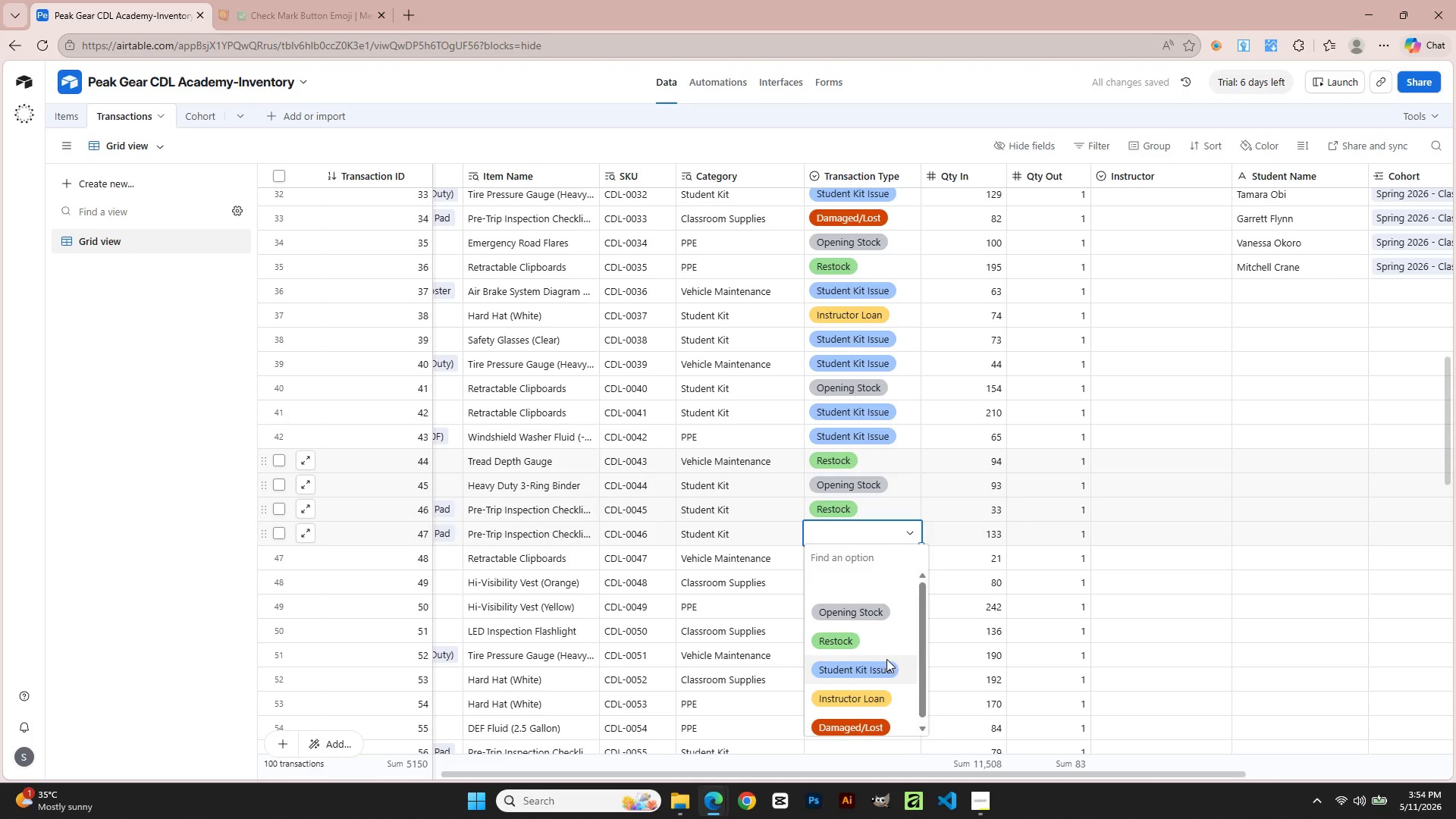 
scroll: coordinate [888, 550], scroll_direction: down, amount: 3.0
 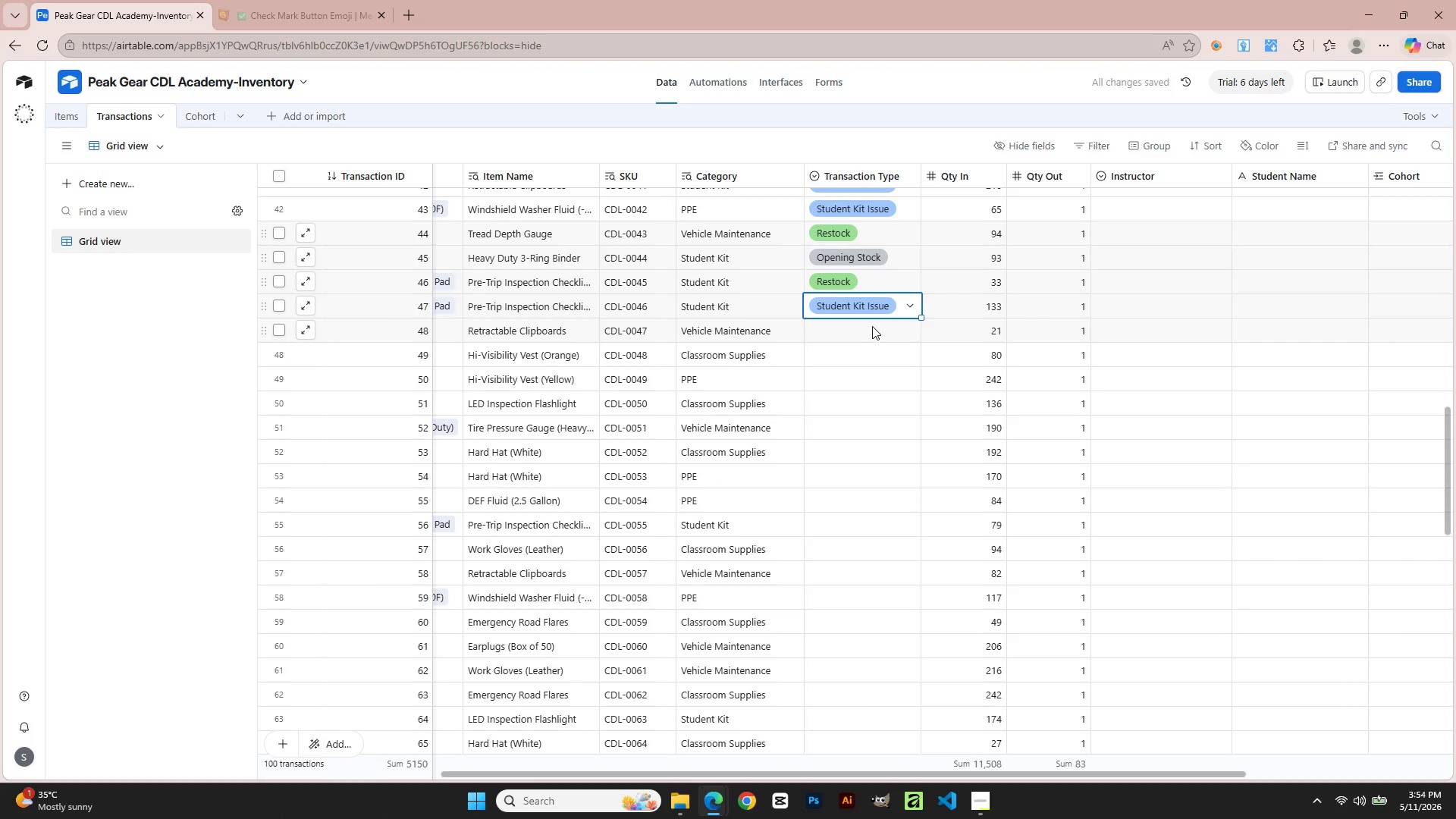 
double_click([872, 326])
 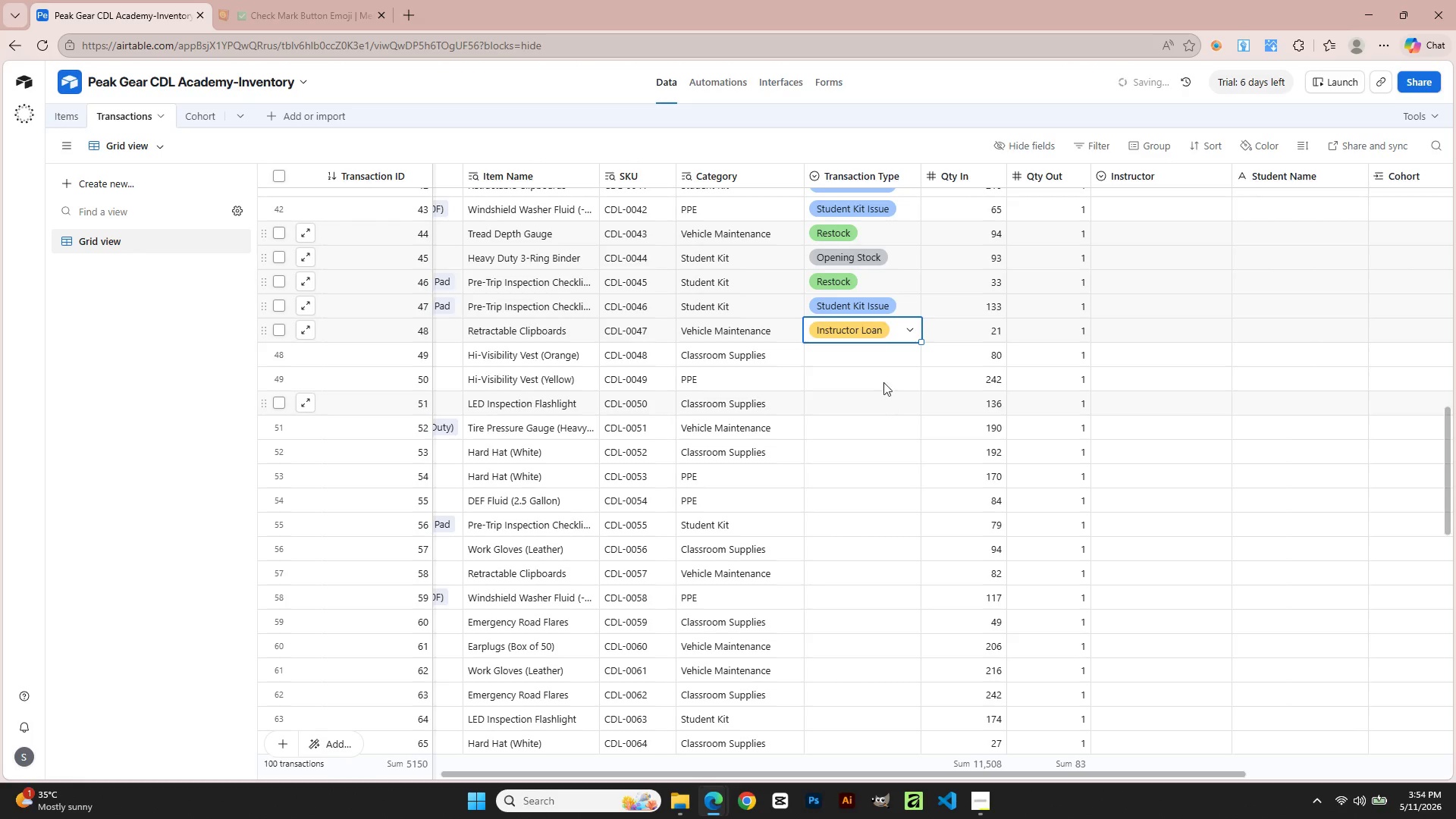 
double_click([877, 358])
 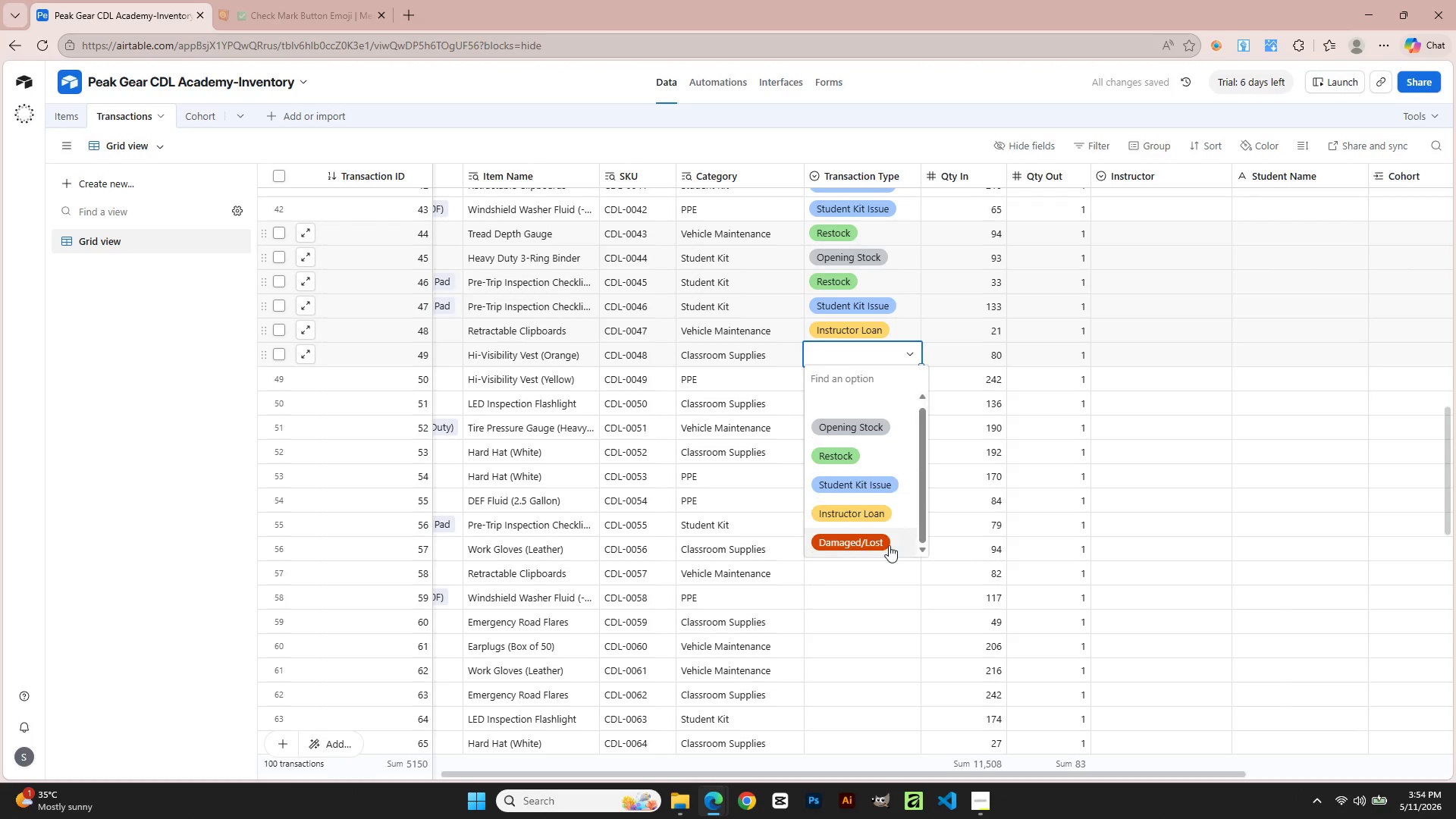 
left_click([887, 553])
 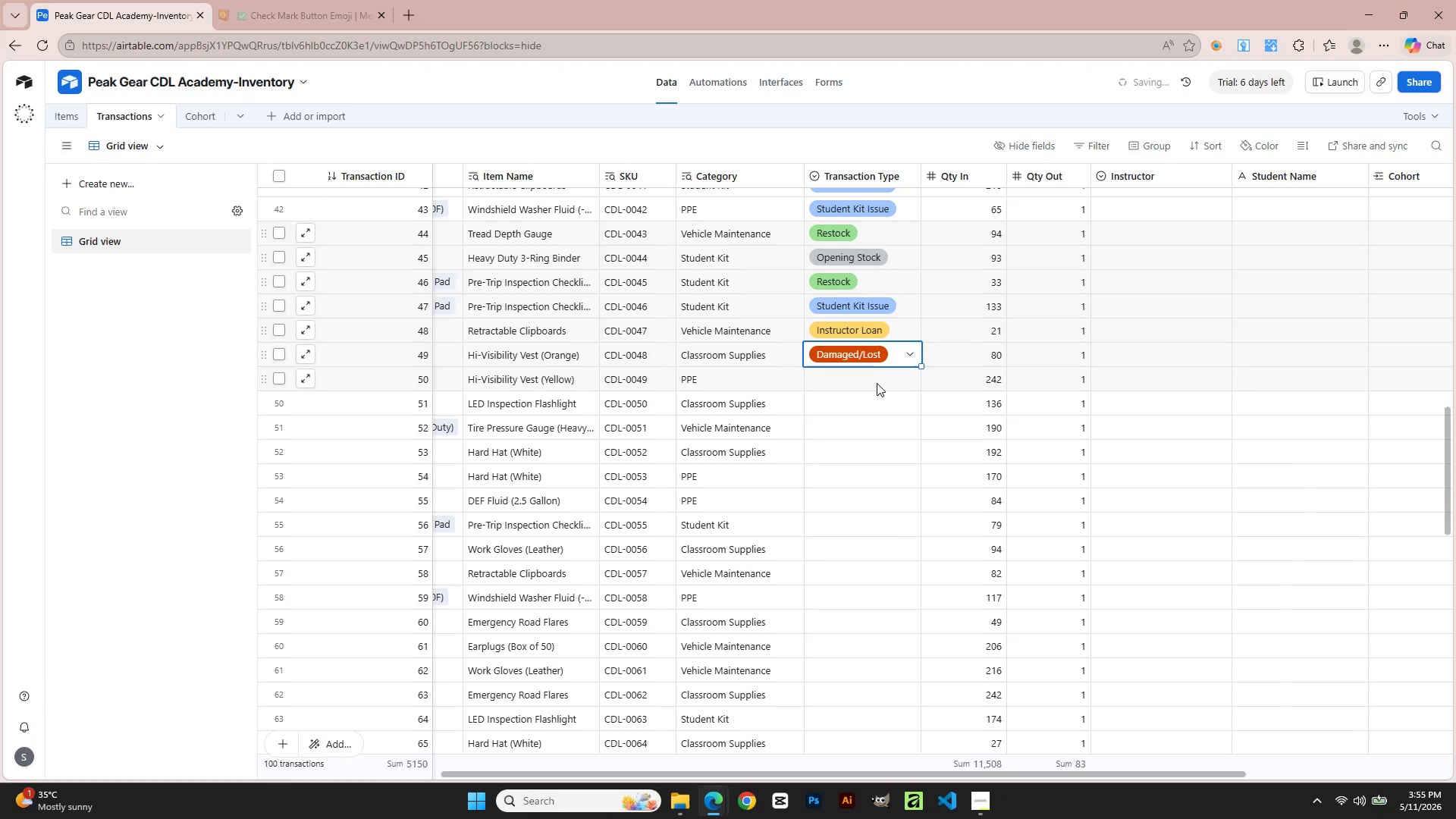 
double_click([877, 382])
 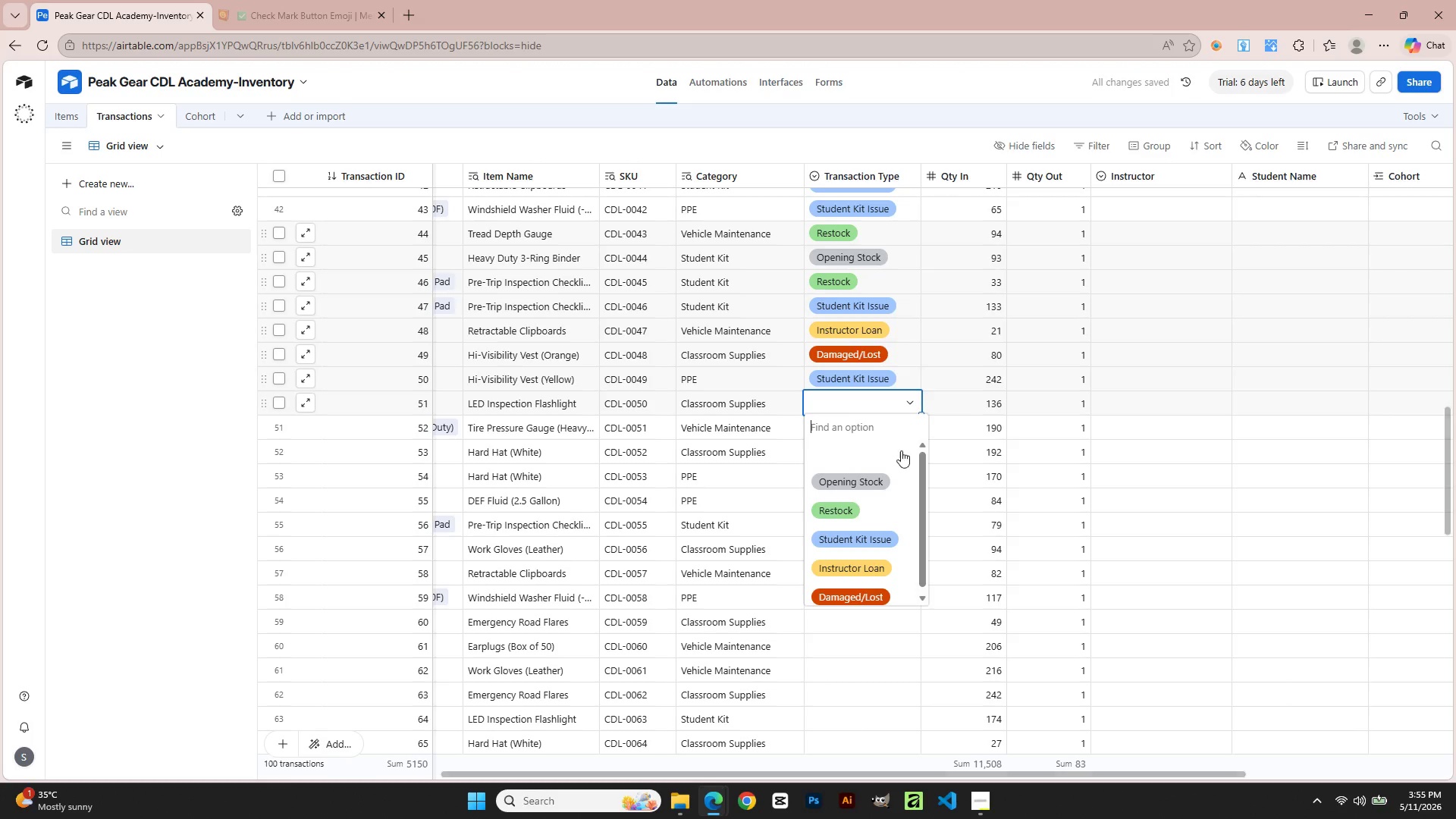 
double_click([884, 419])
 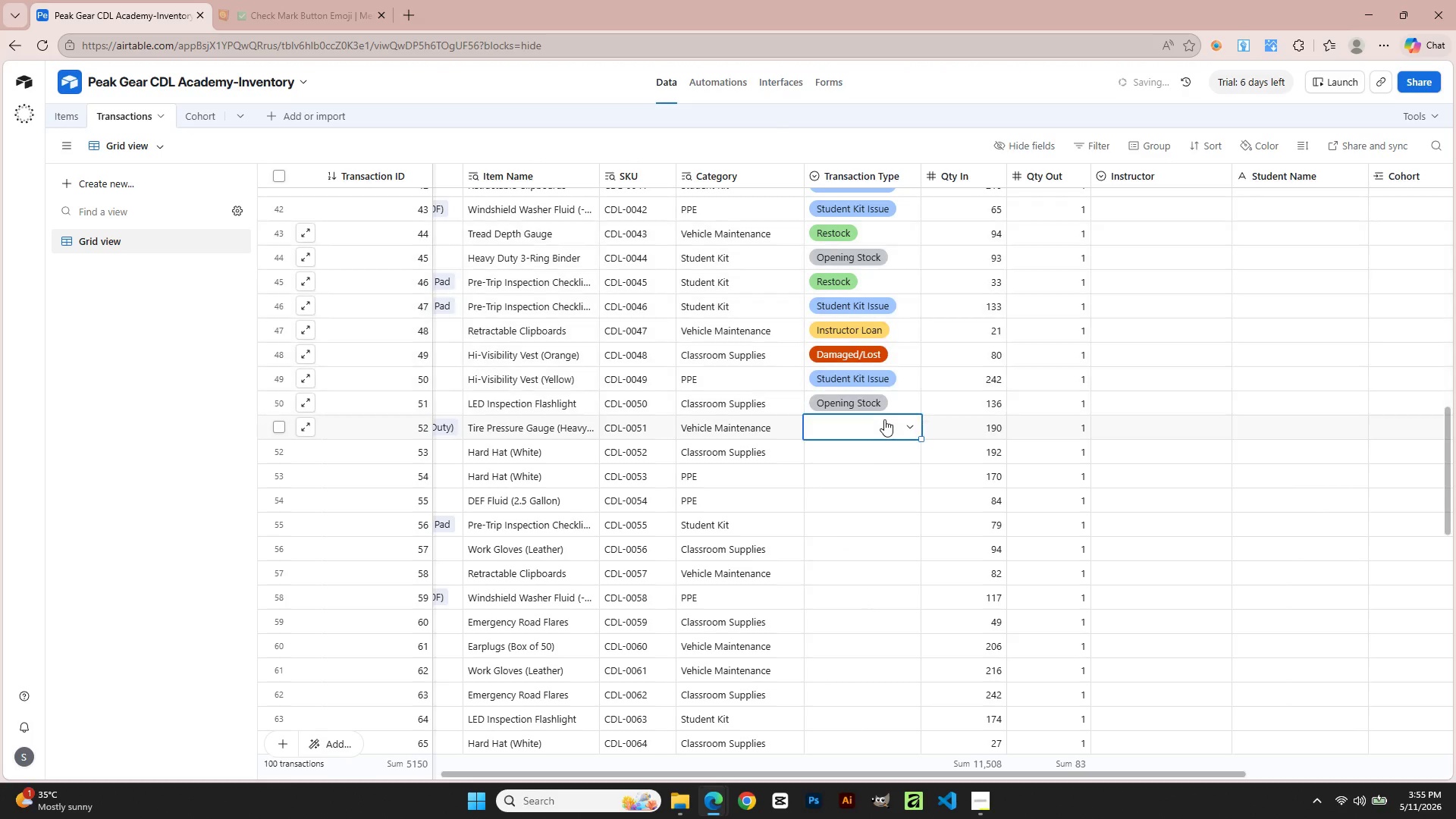 
triple_click([884, 419])
 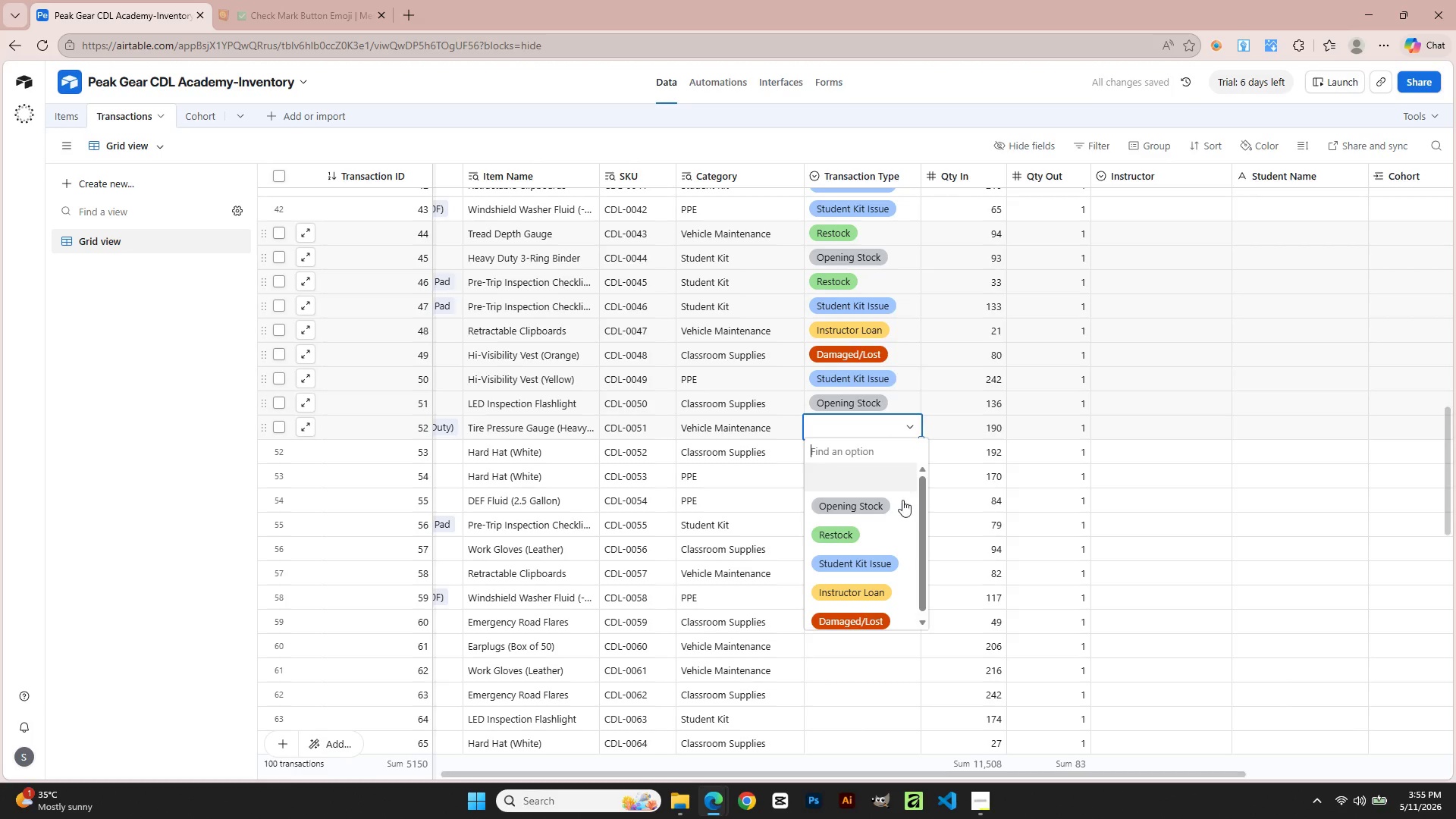 
left_click([902, 504])
 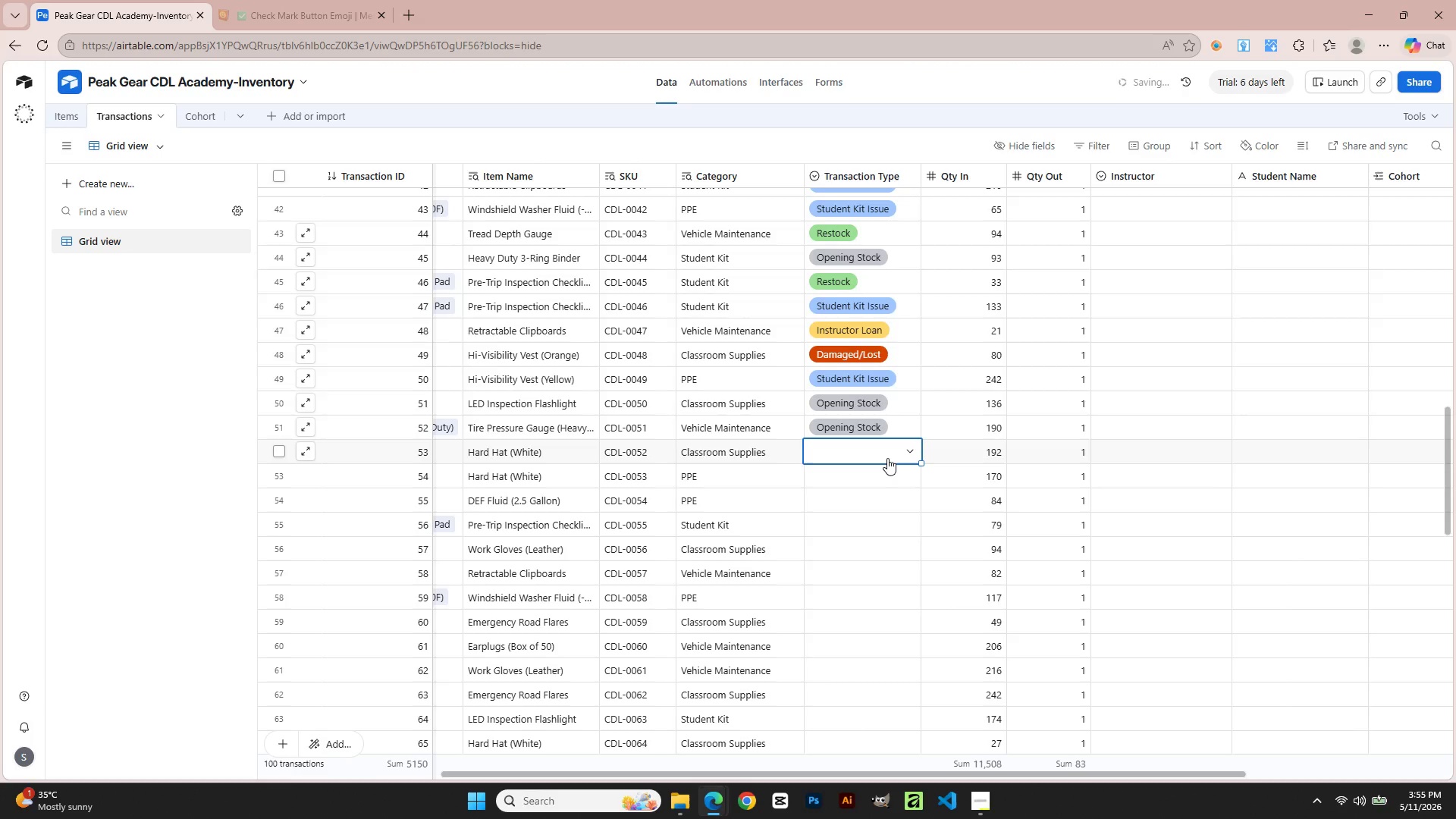 
double_click([887, 458])
 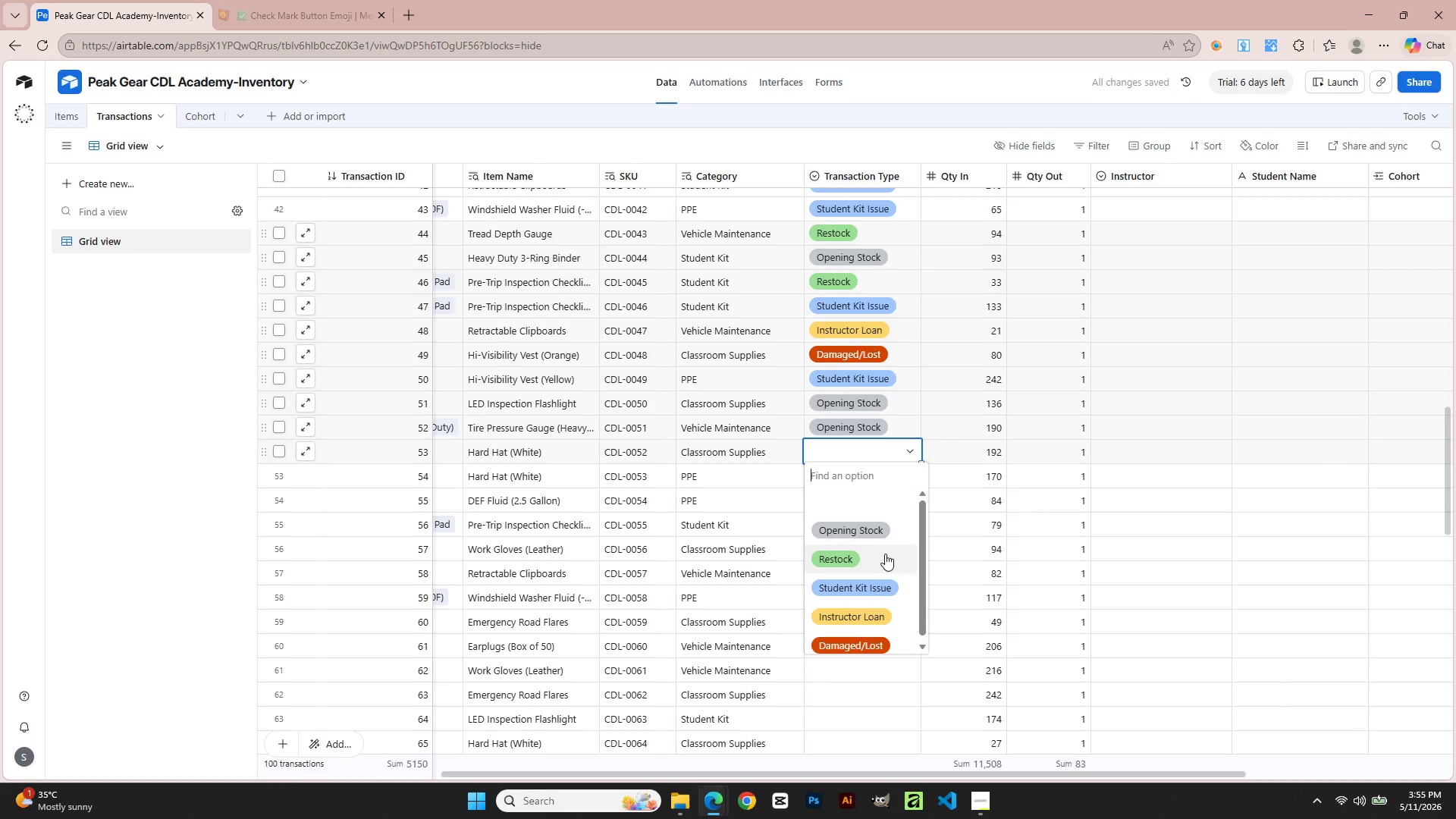 
left_click([886, 576])
 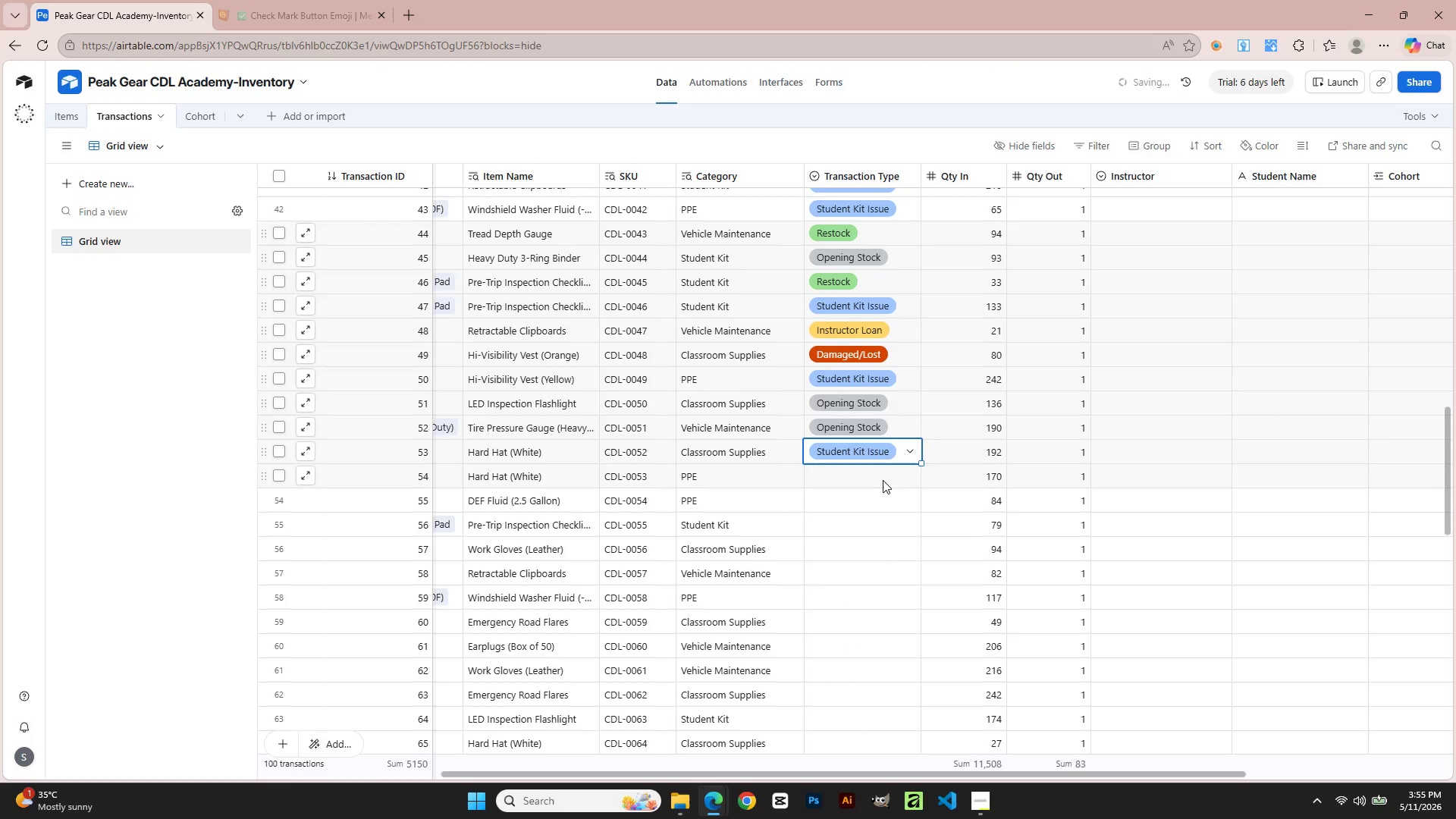 
double_click([883, 479])
 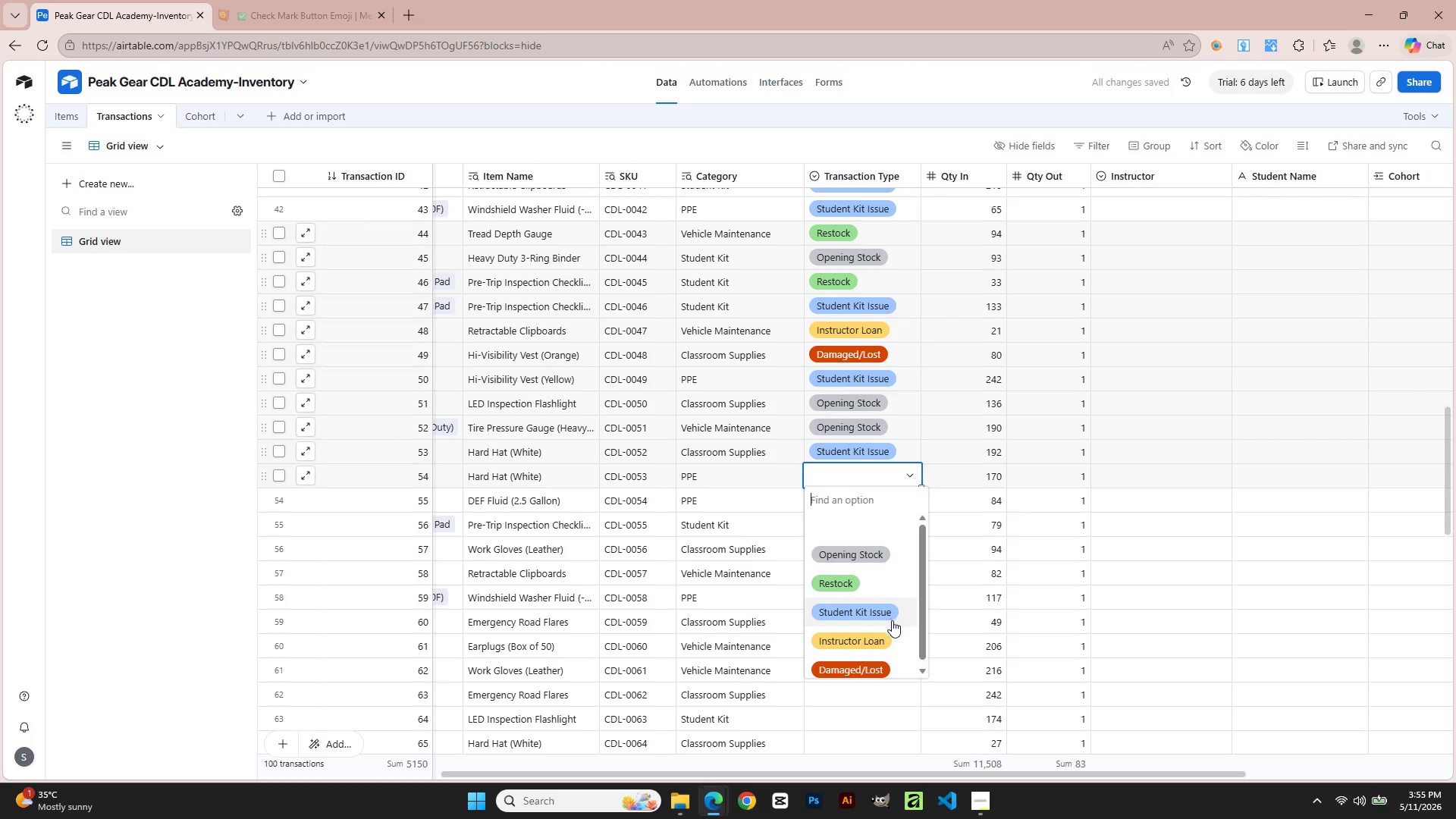 
left_click([888, 642])
 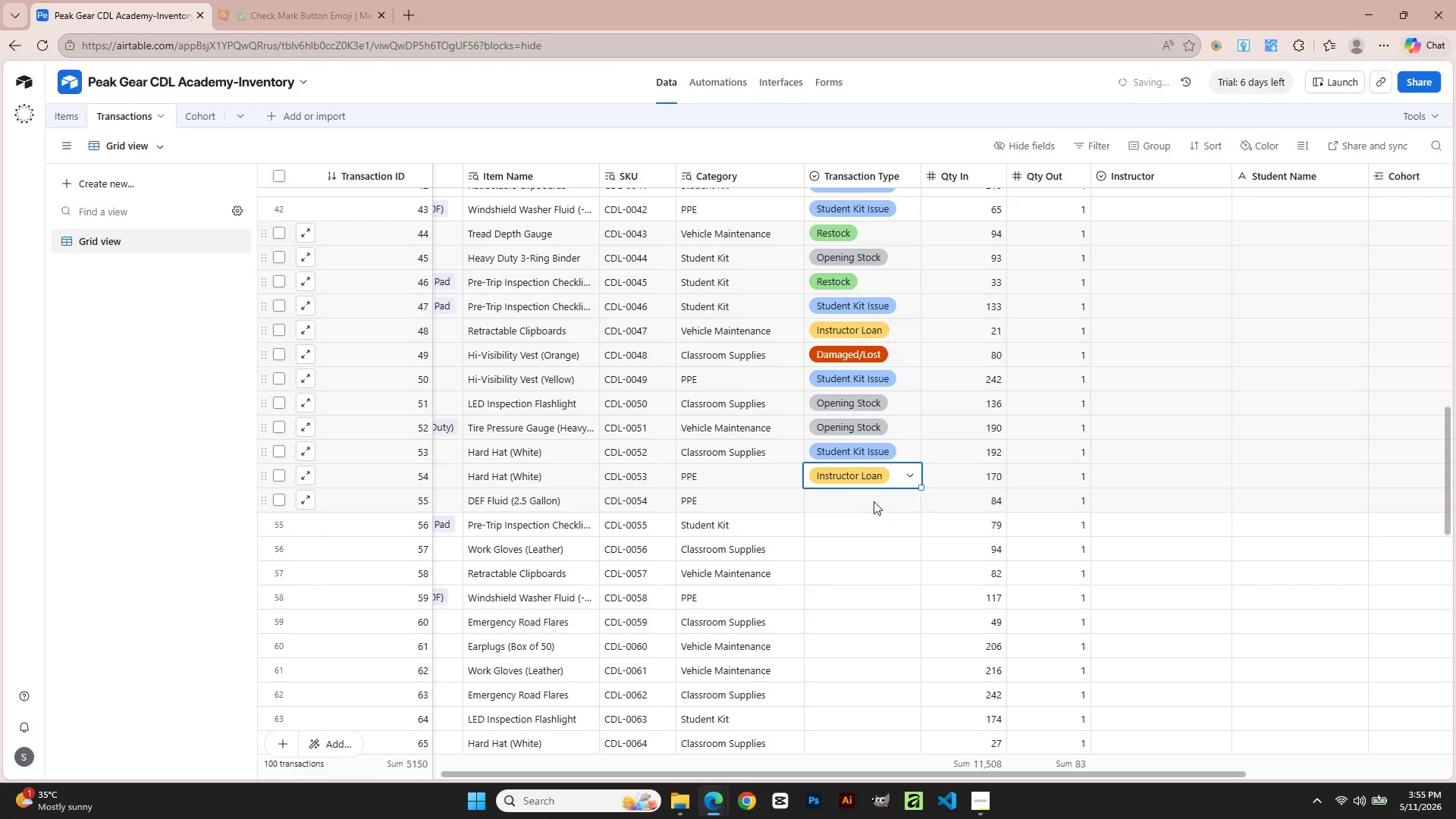 
double_click([874, 501])
 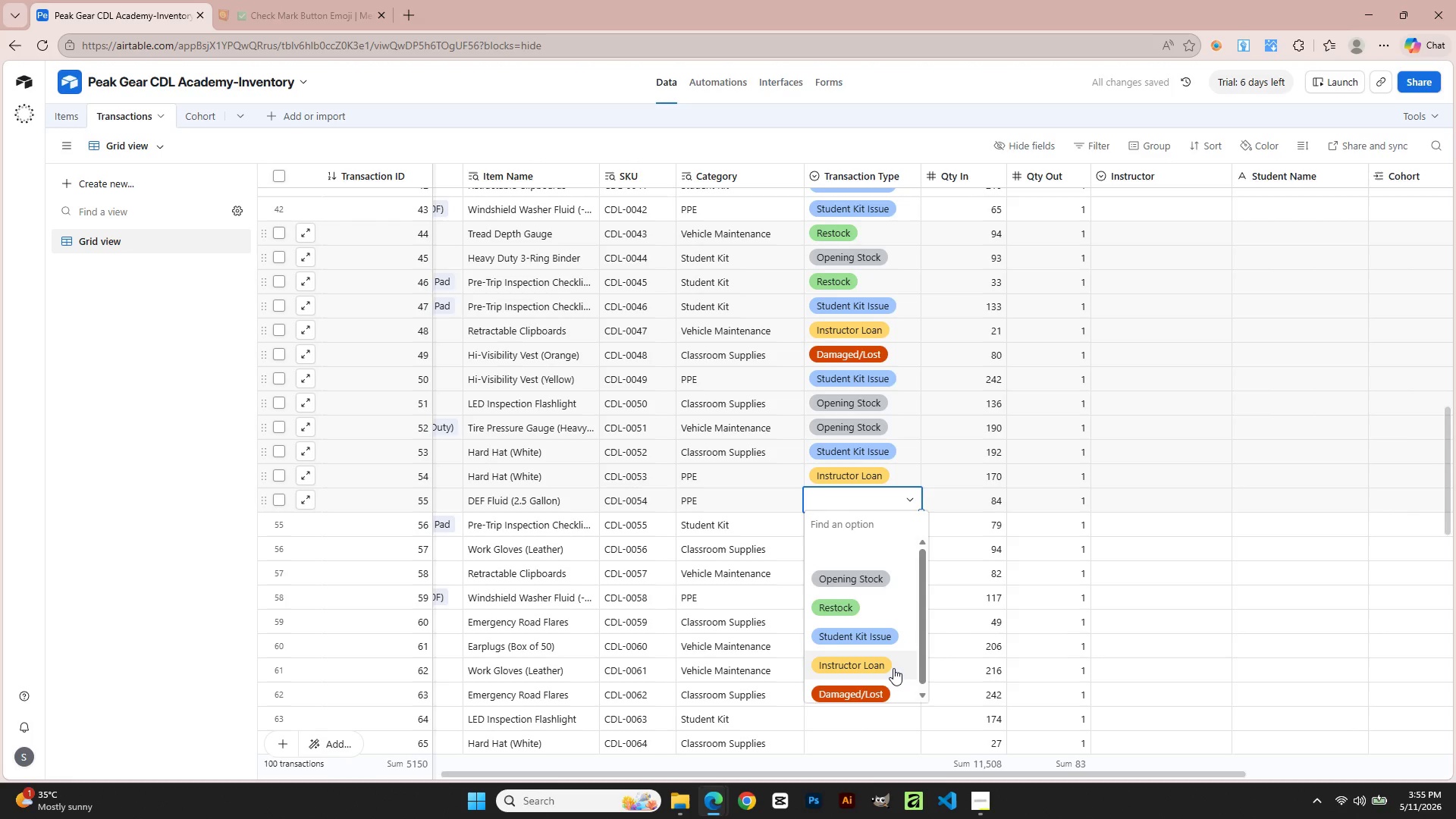 
left_click([892, 672])
 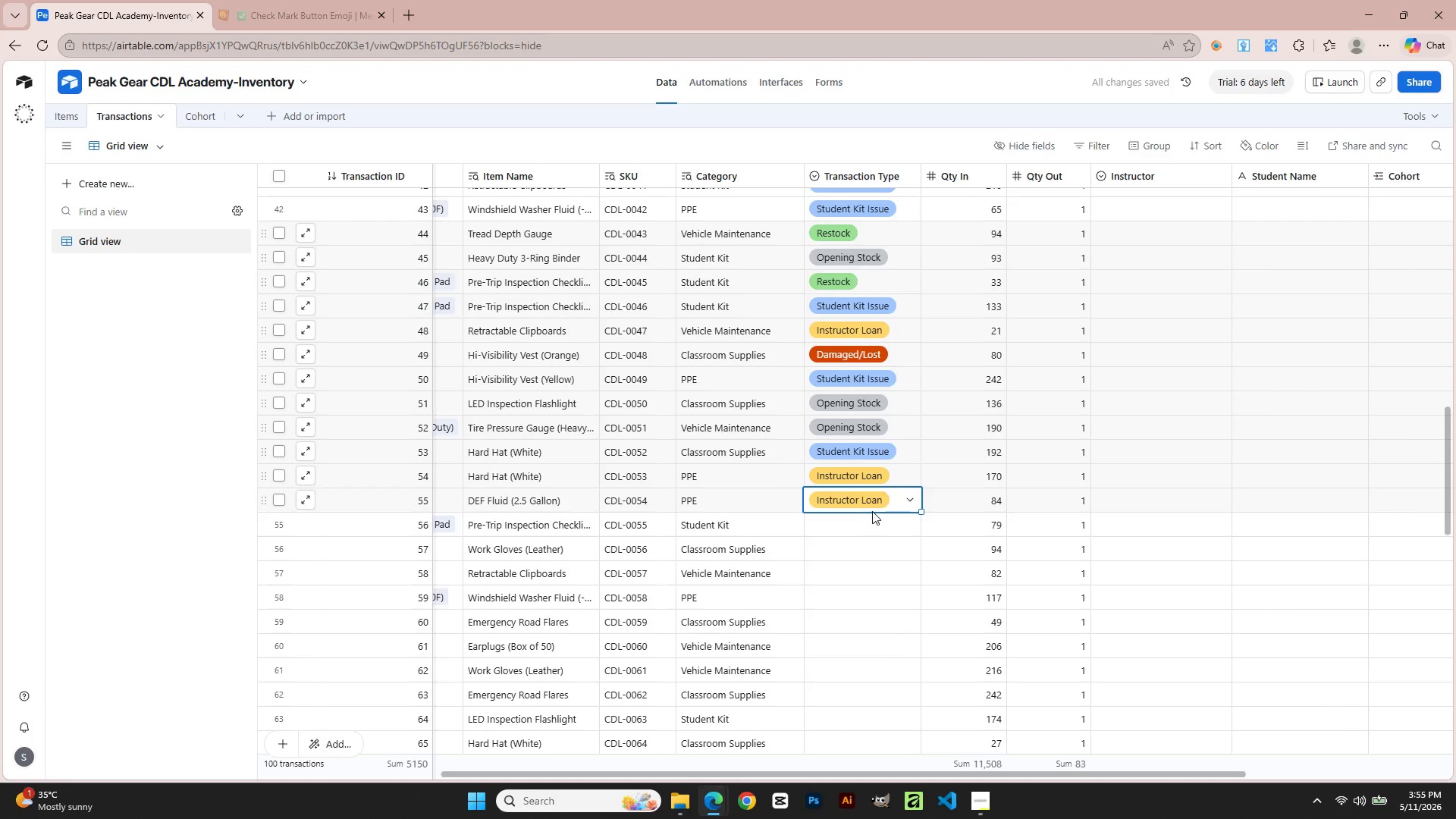 
double_click([873, 524])
 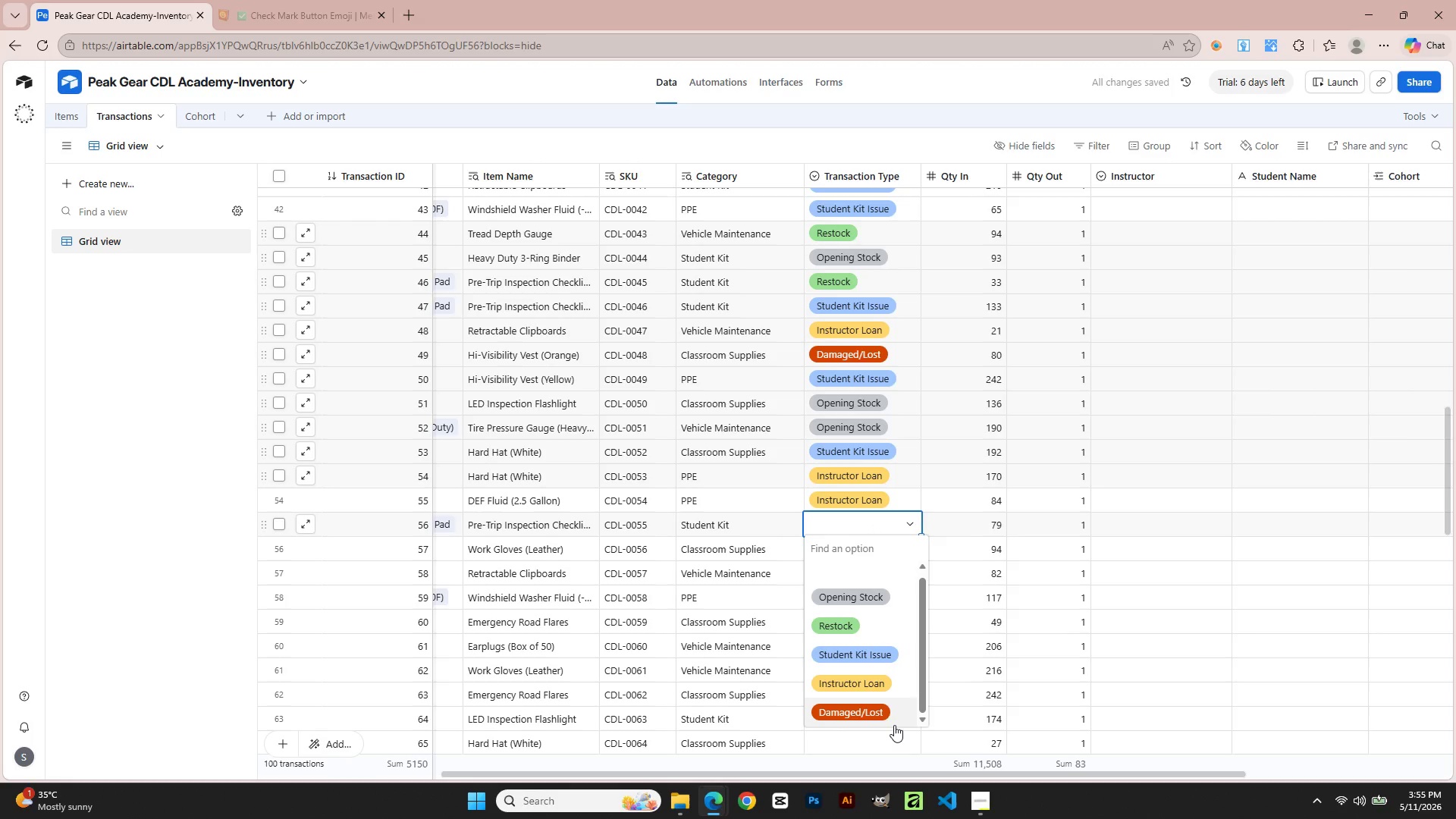 
left_click([894, 711])
 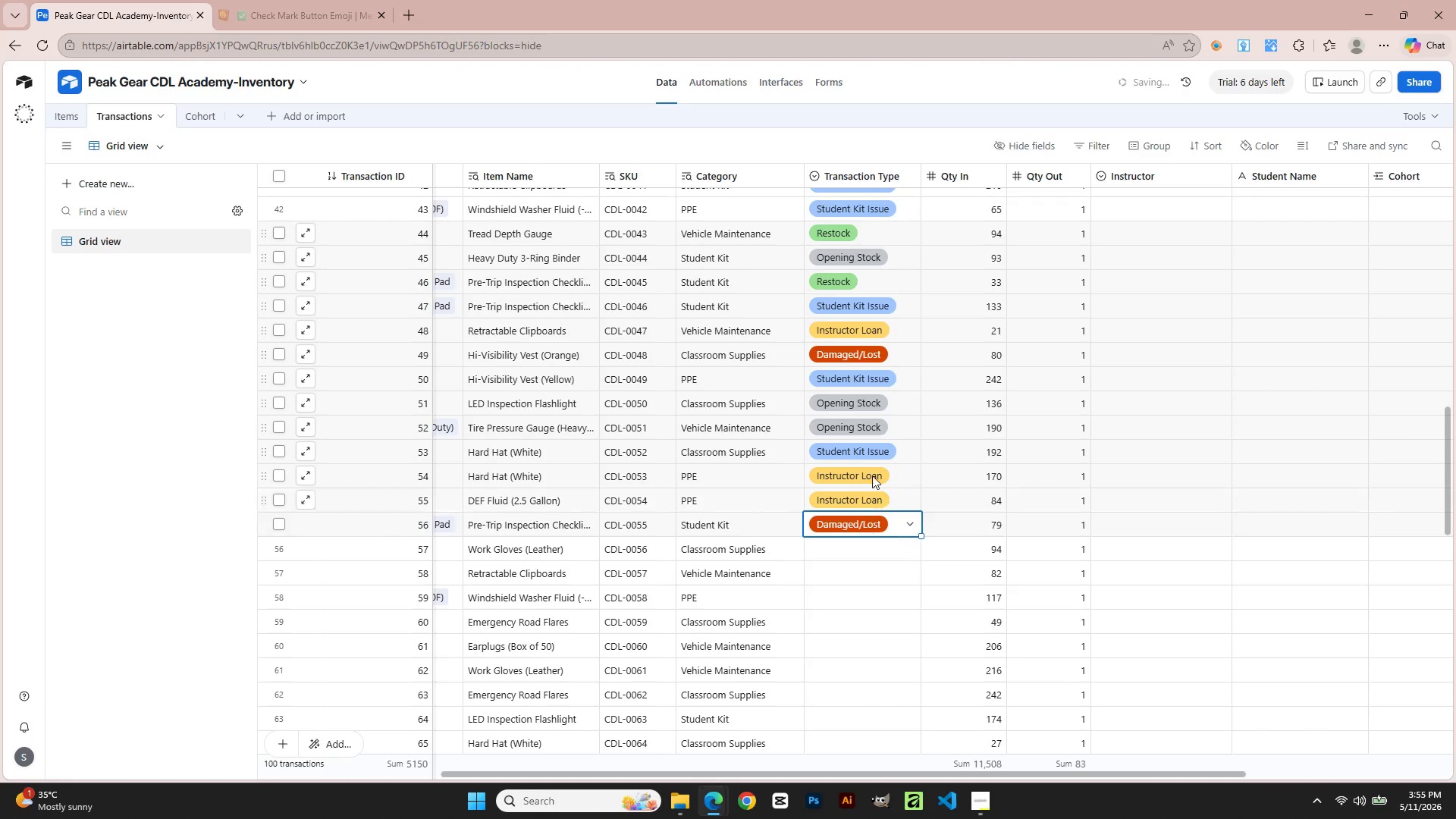 
left_click([870, 463])
 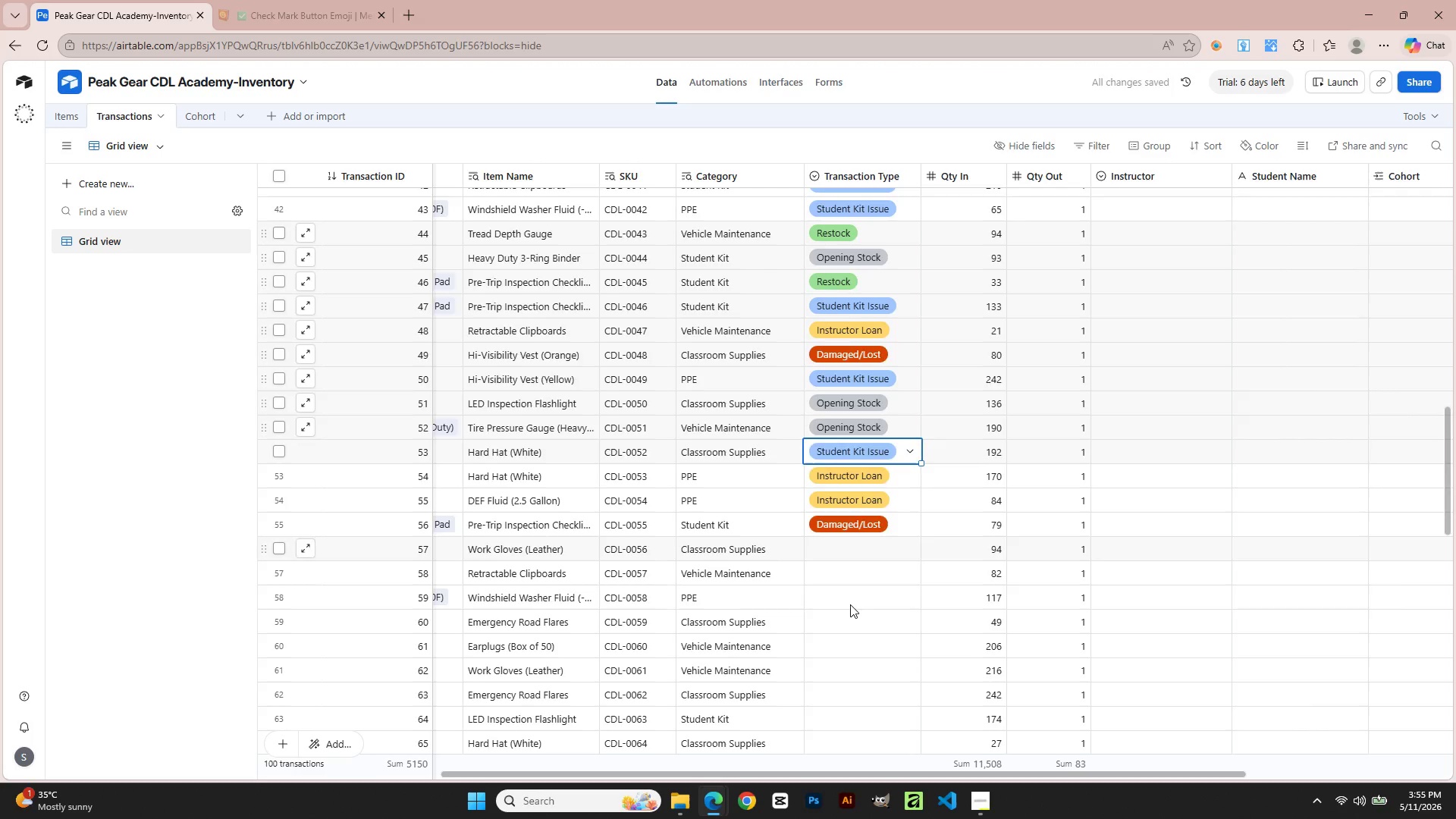 
scroll: coordinate [850, 607], scroll_direction: down, amount: 2.0
 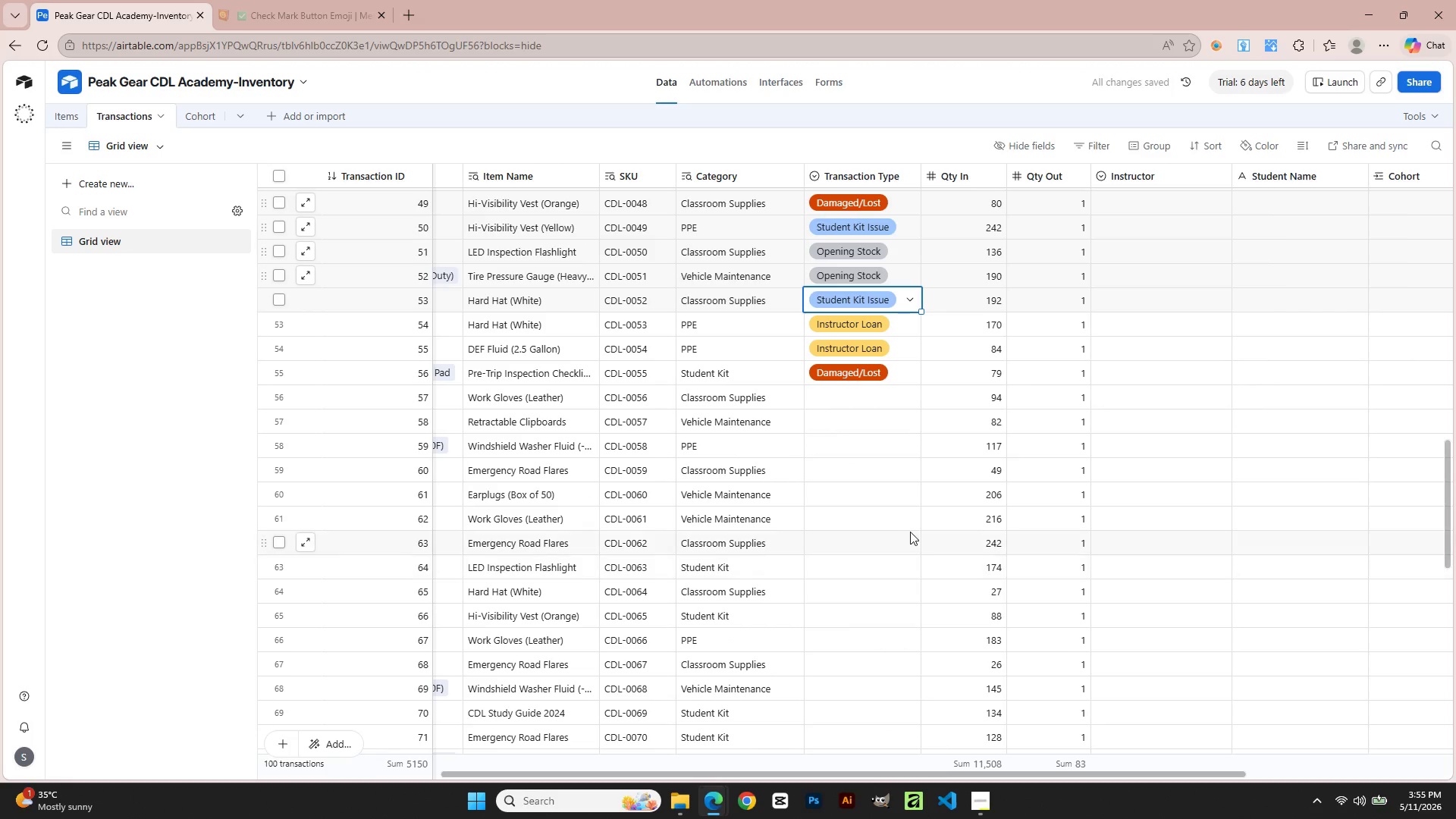 
left_click([910, 532])
 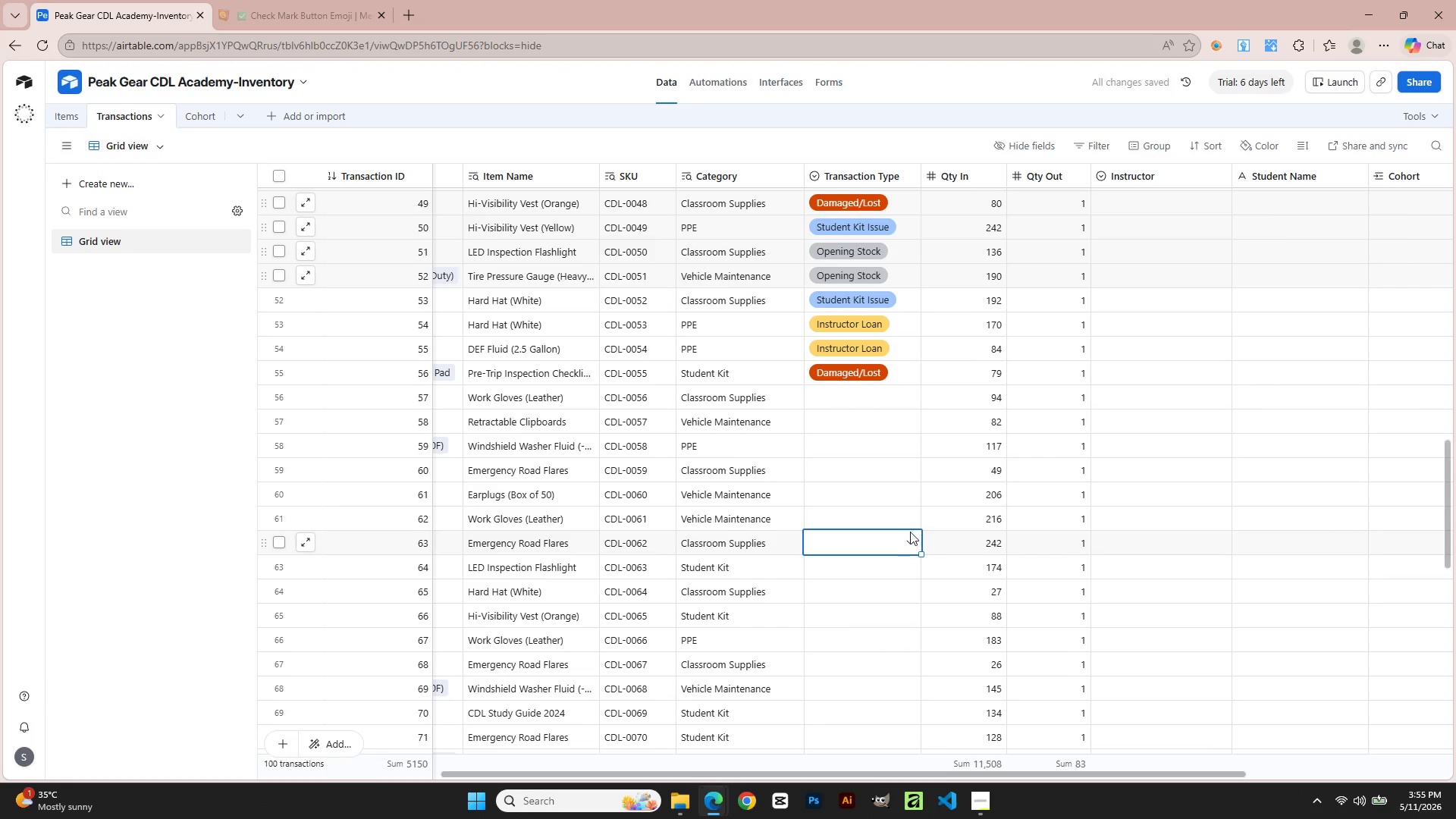 
scroll: coordinate [910, 532], scroll_direction: up, amount: 17.0
 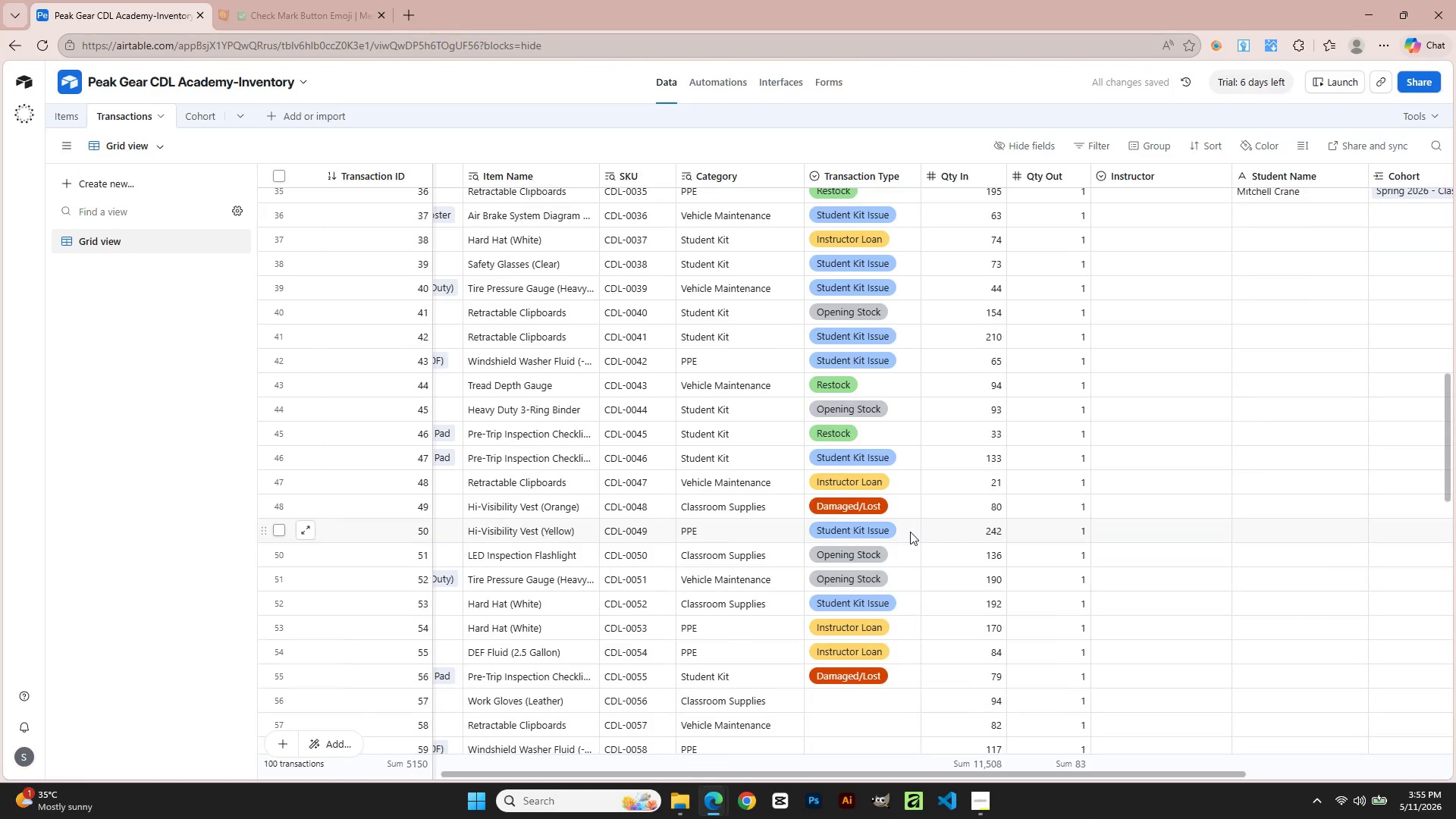 
scroll: coordinate [910, 532], scroll_direction: down, amount: 11.0
 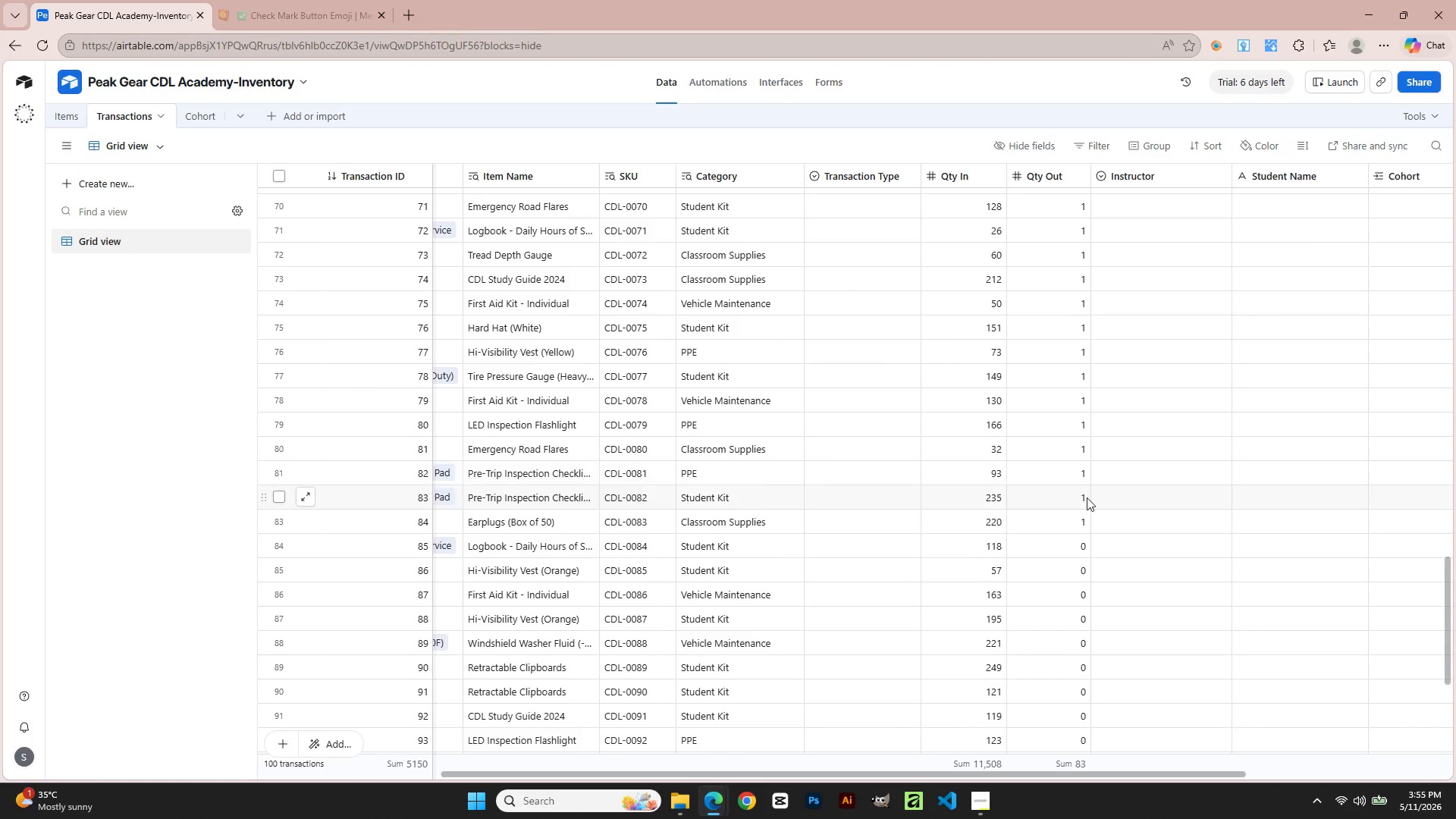 
left_click([1059, 560])
 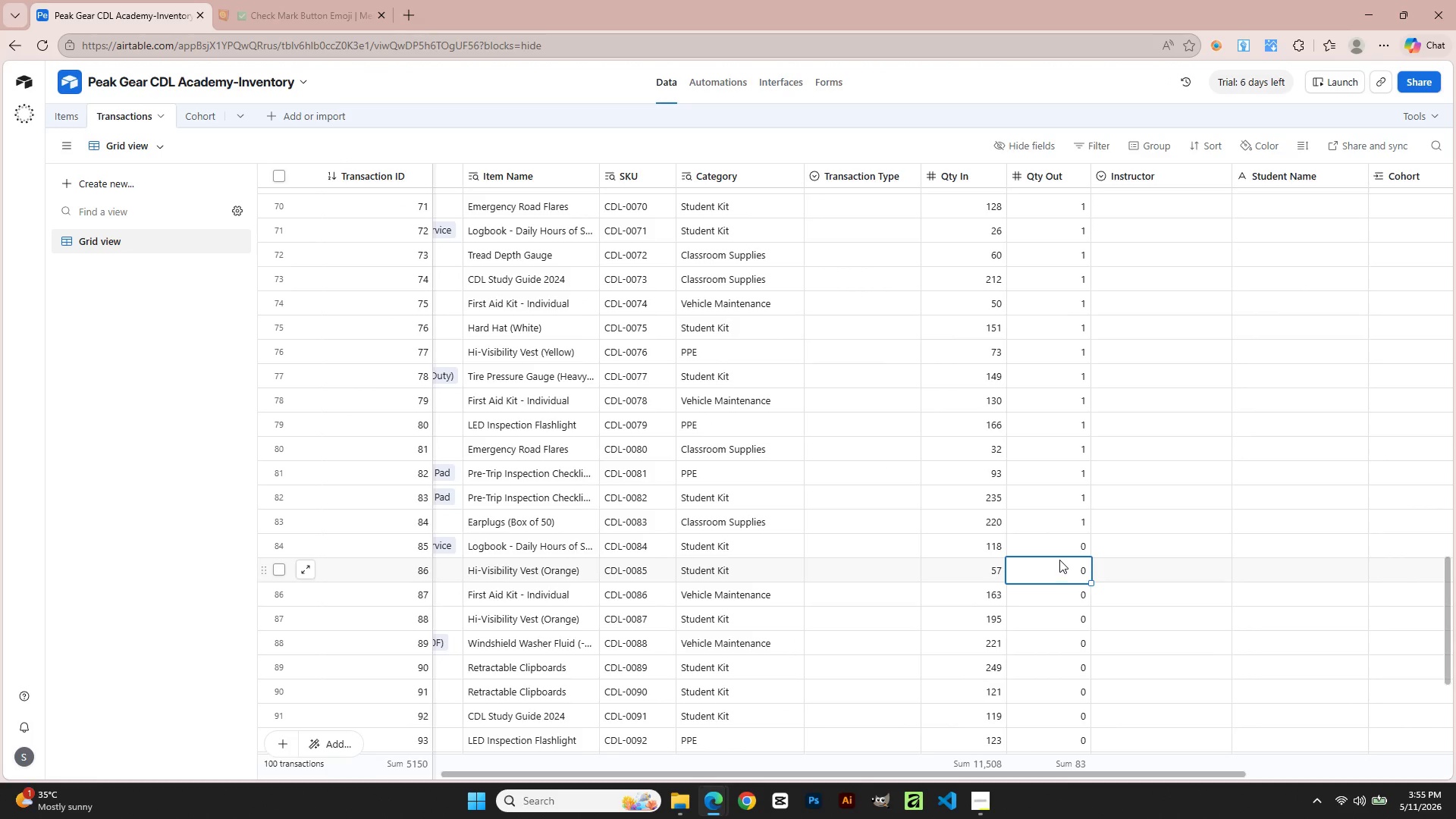 
left_click([1059, 554])
 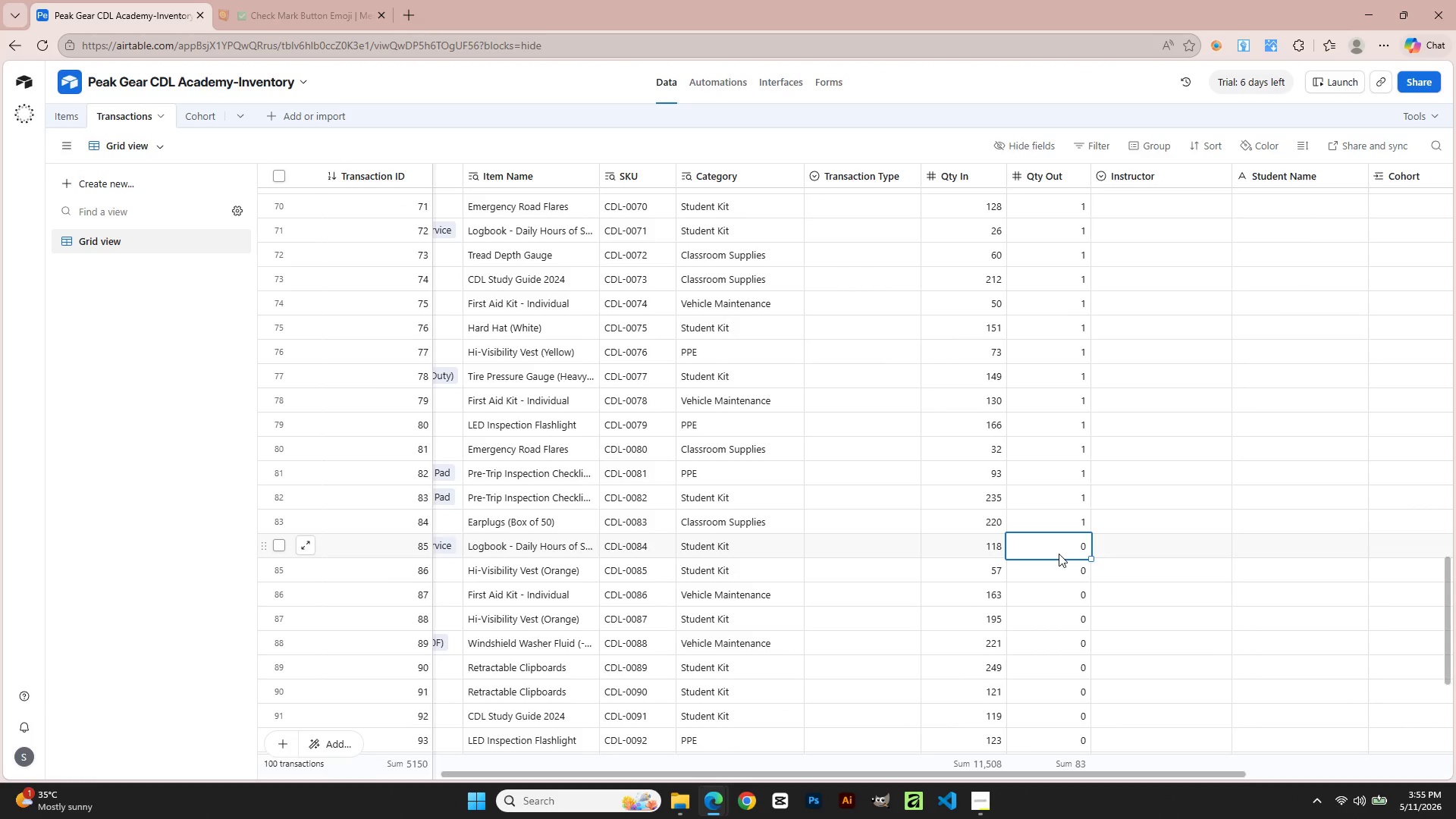 
key(Numpad1)
 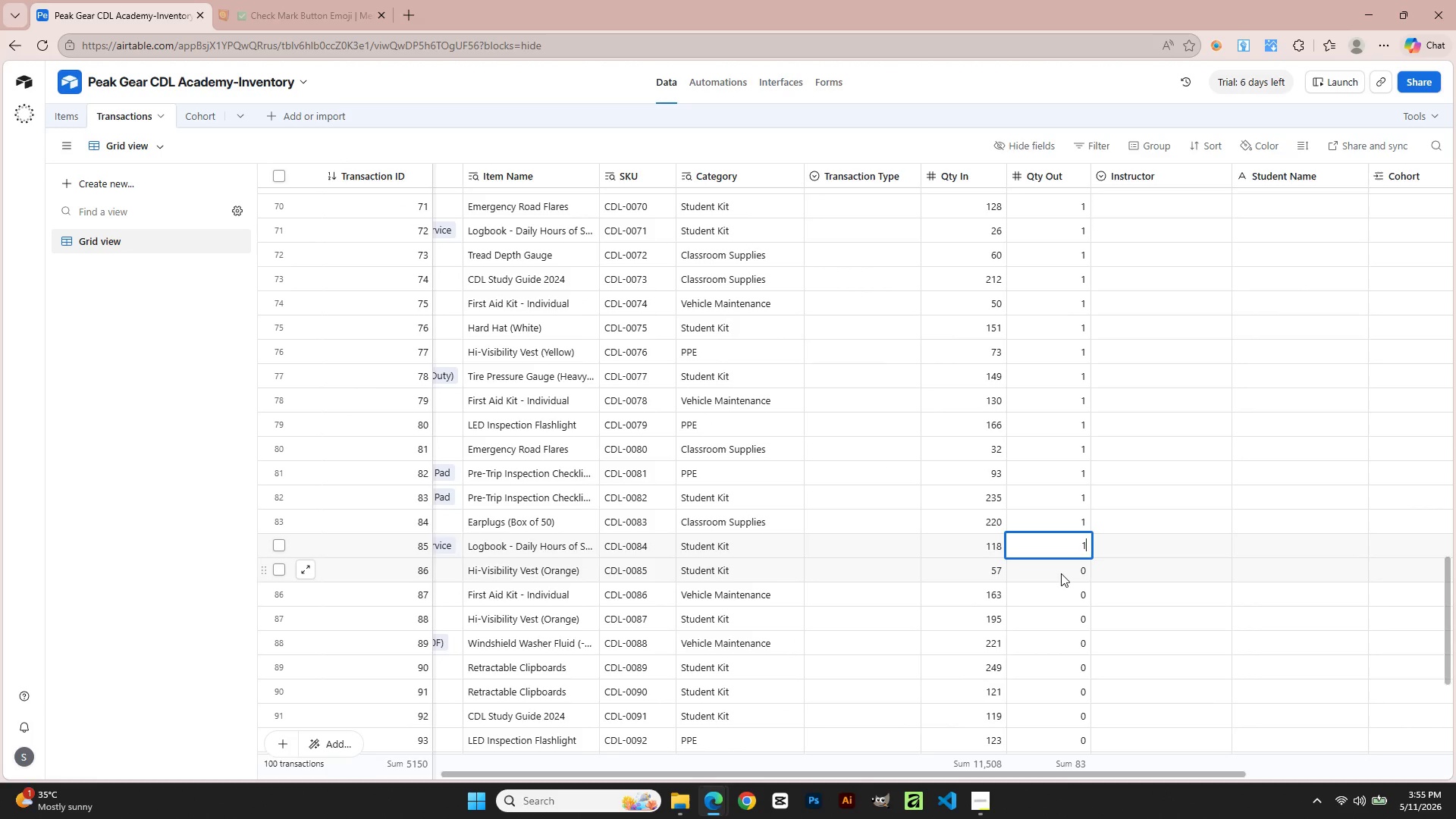 
left_click([1060, 570])
 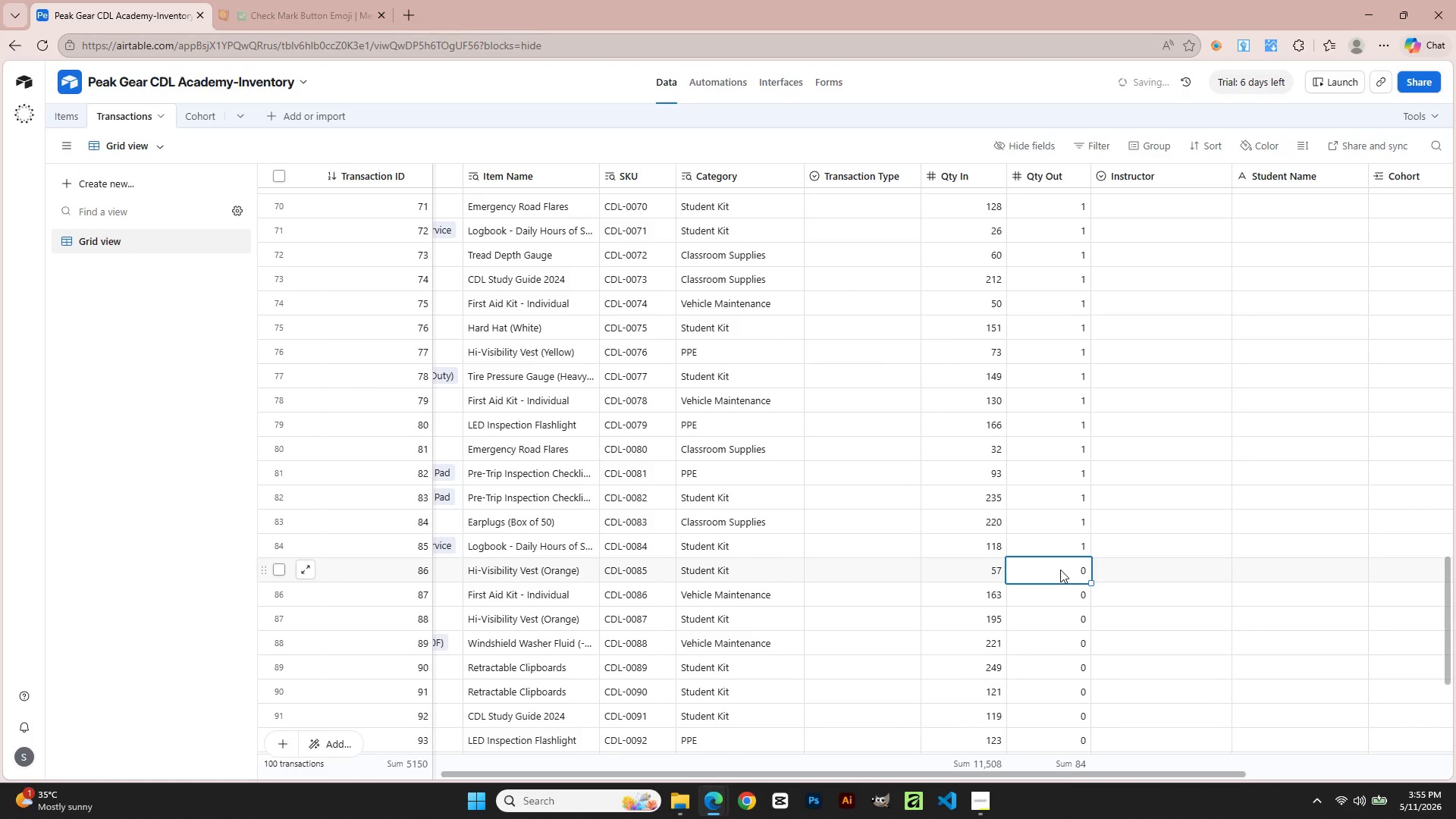 
key(Numpad1)
 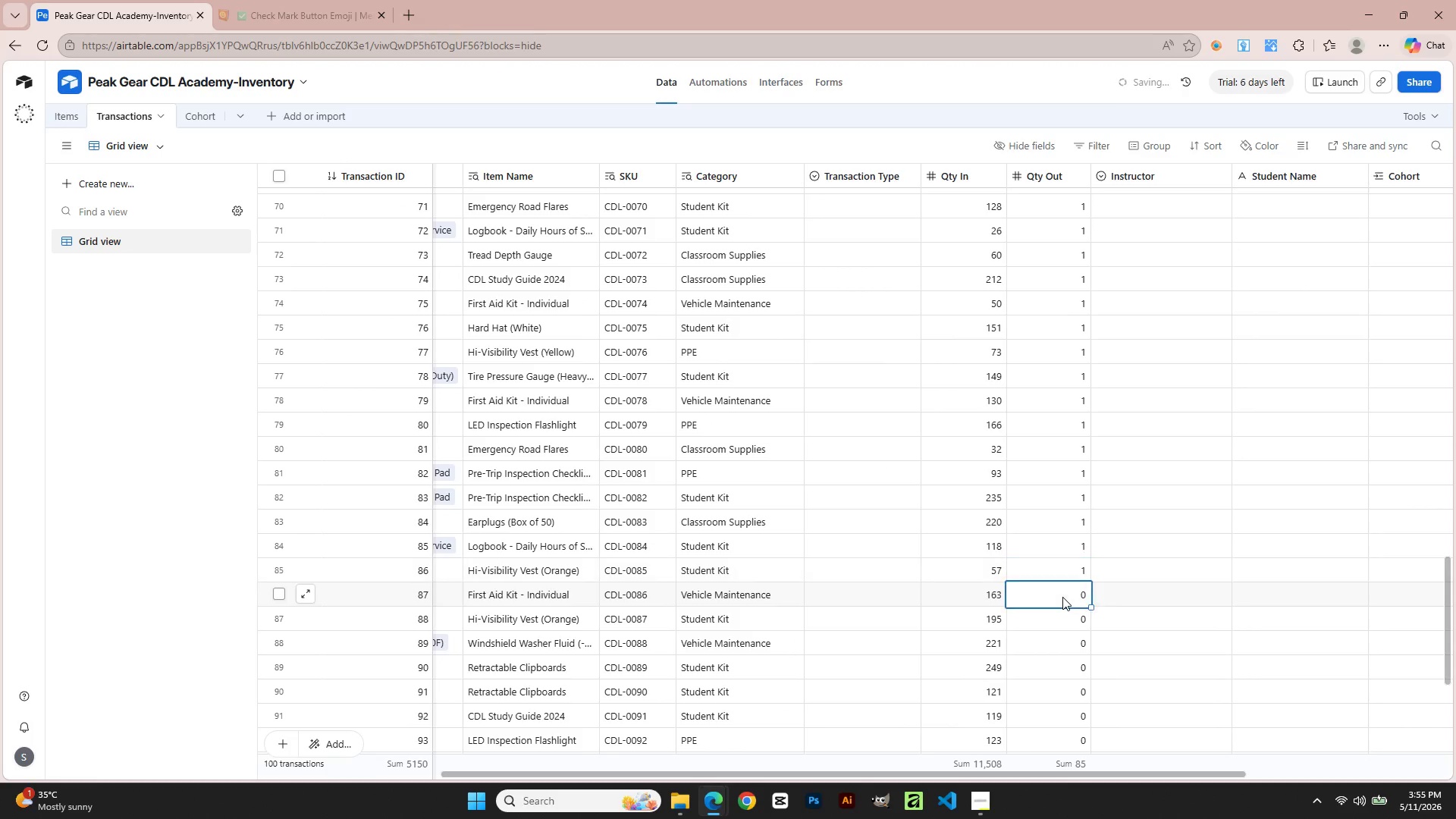 
key(Numpad1)
 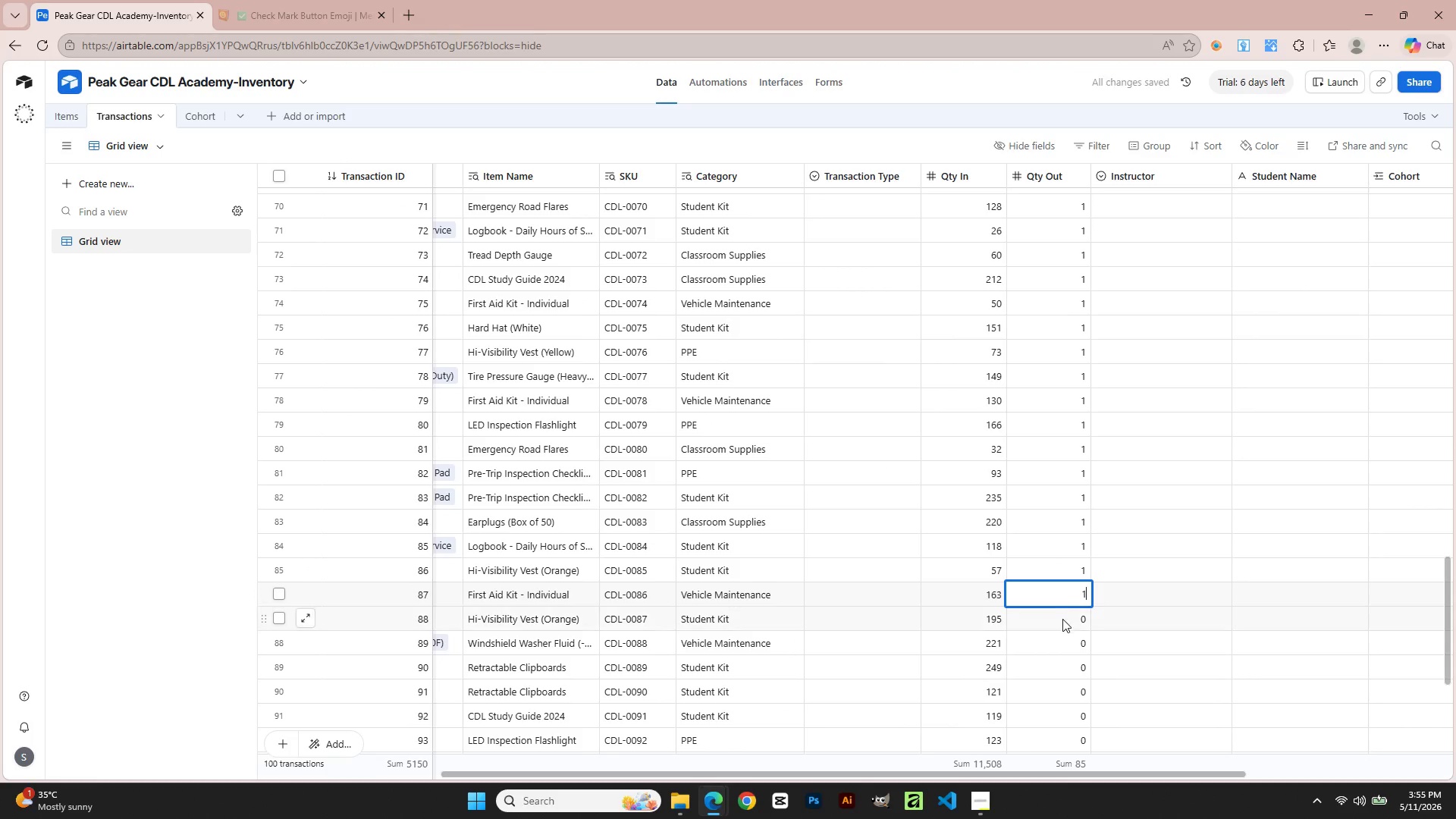 
left_click([1062, 620])
 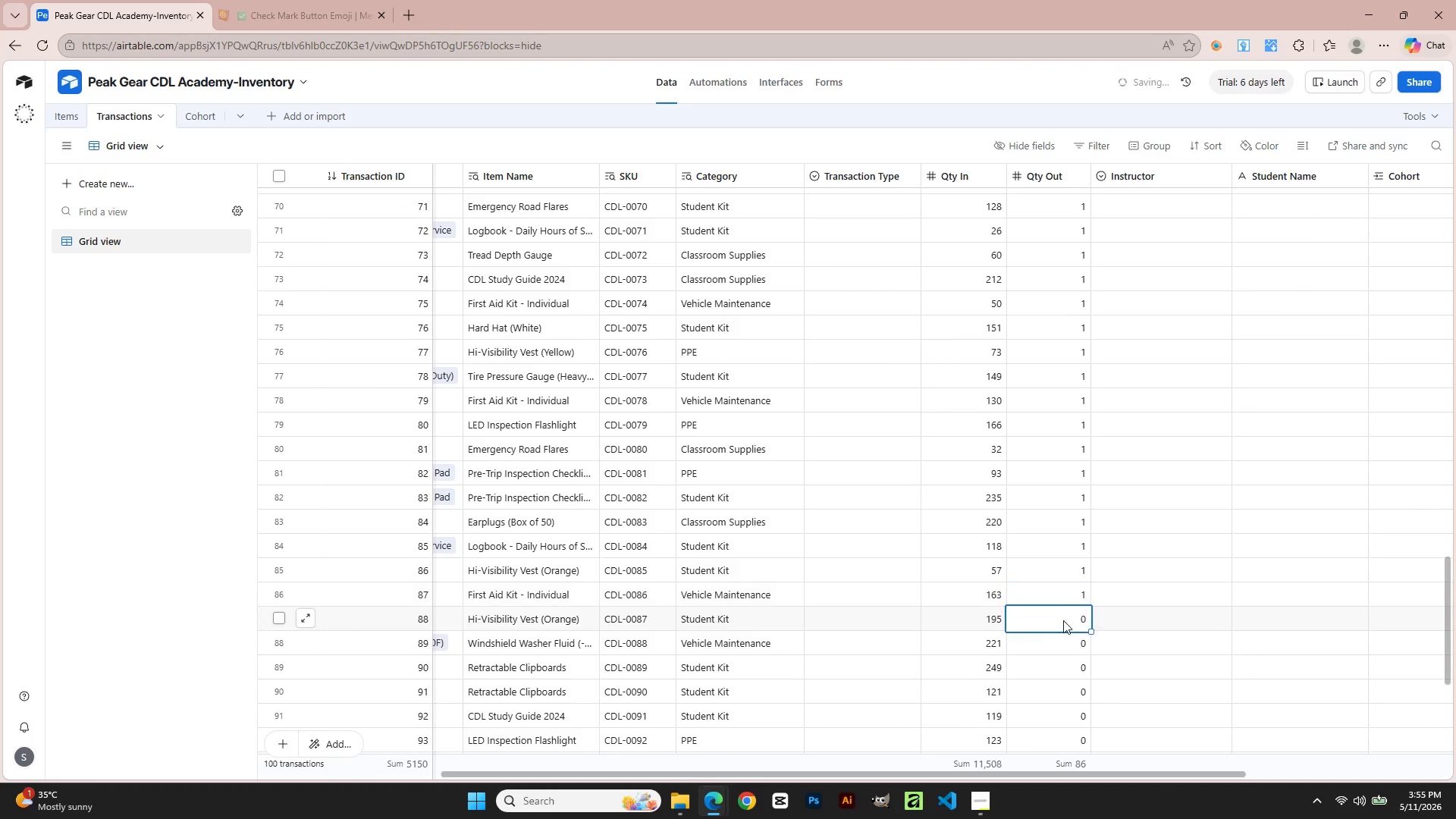 
key(Numpad1)
 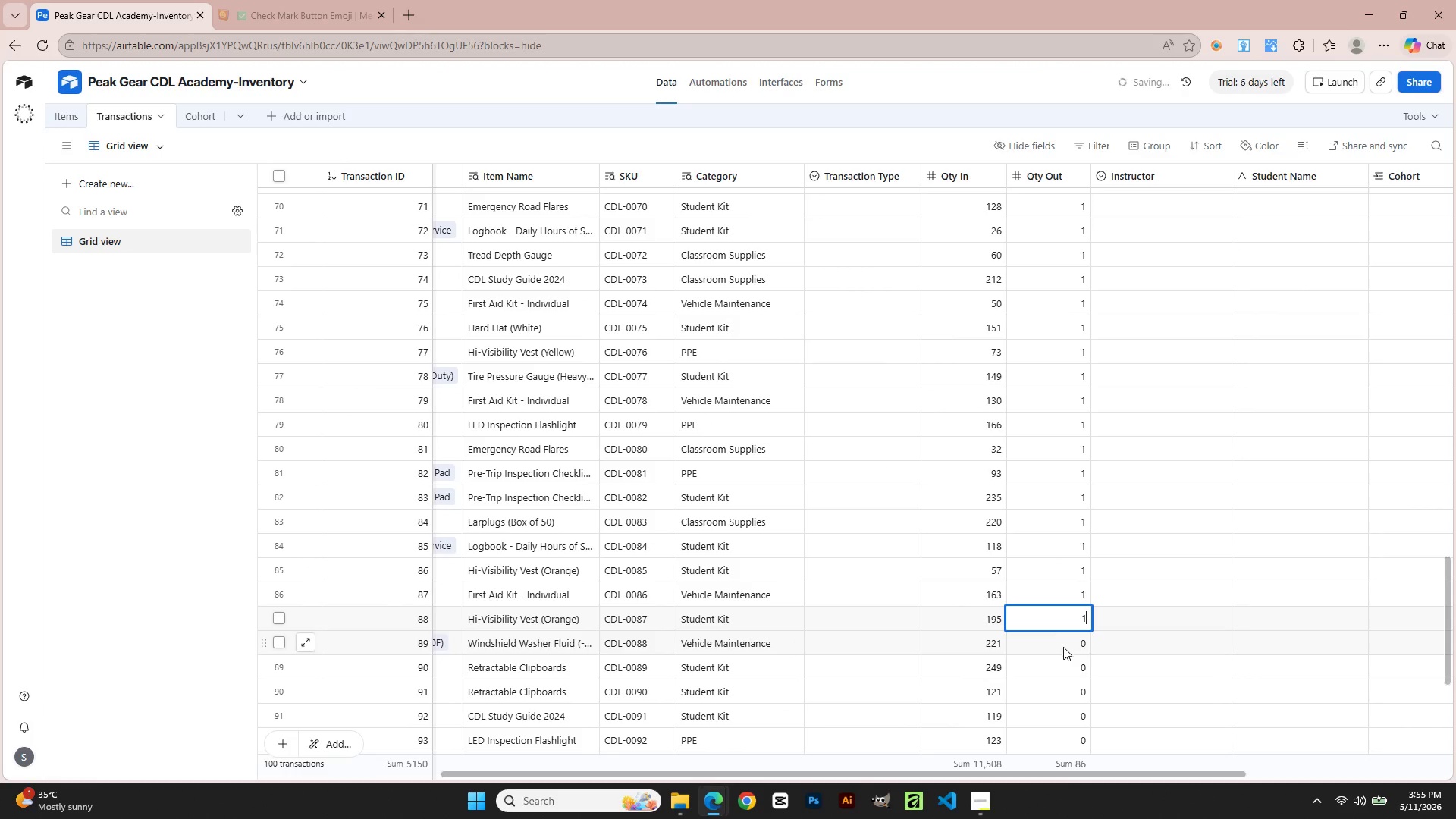 
left_click([1063, 647])
 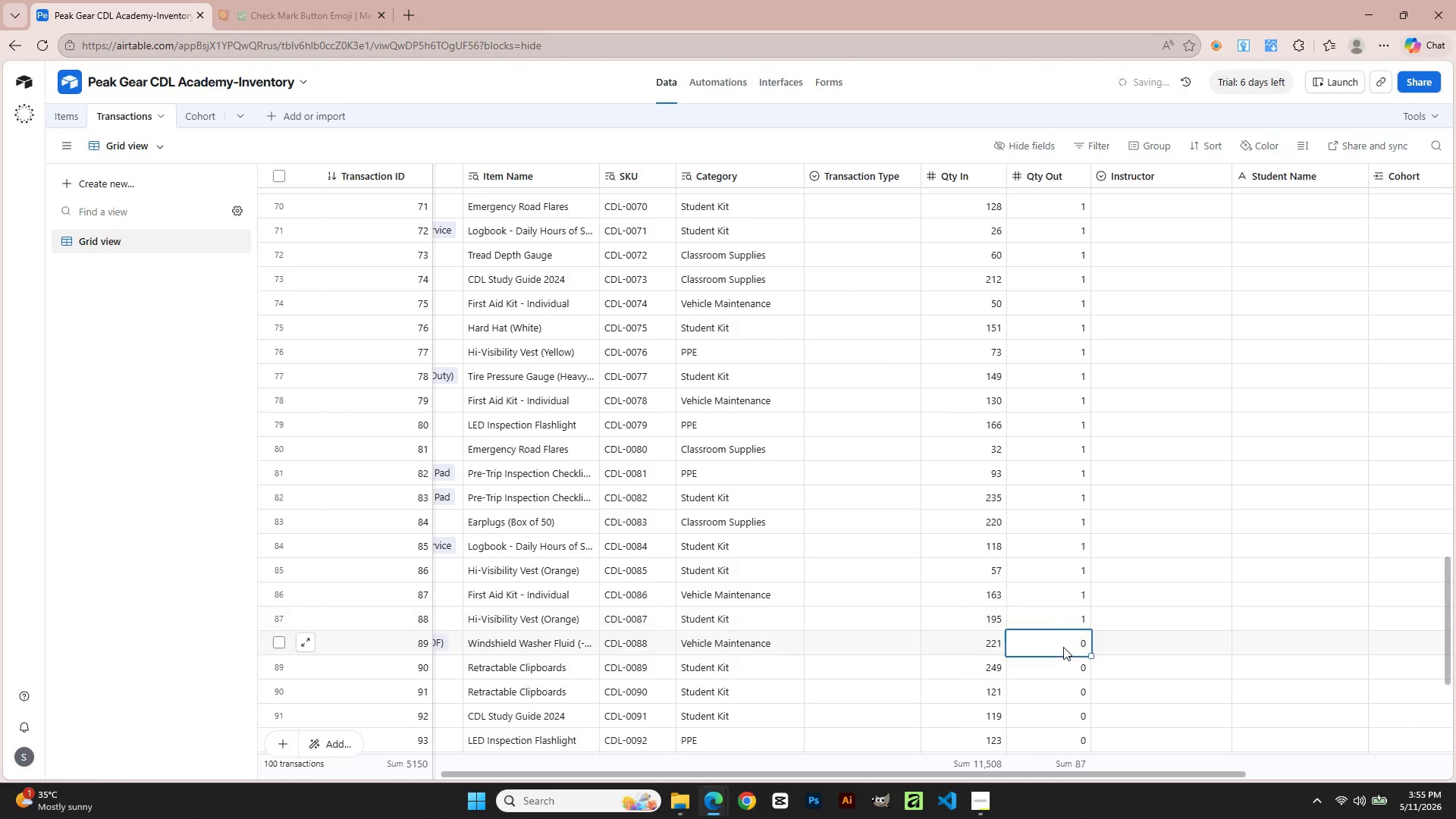 
key(Numpad1)
 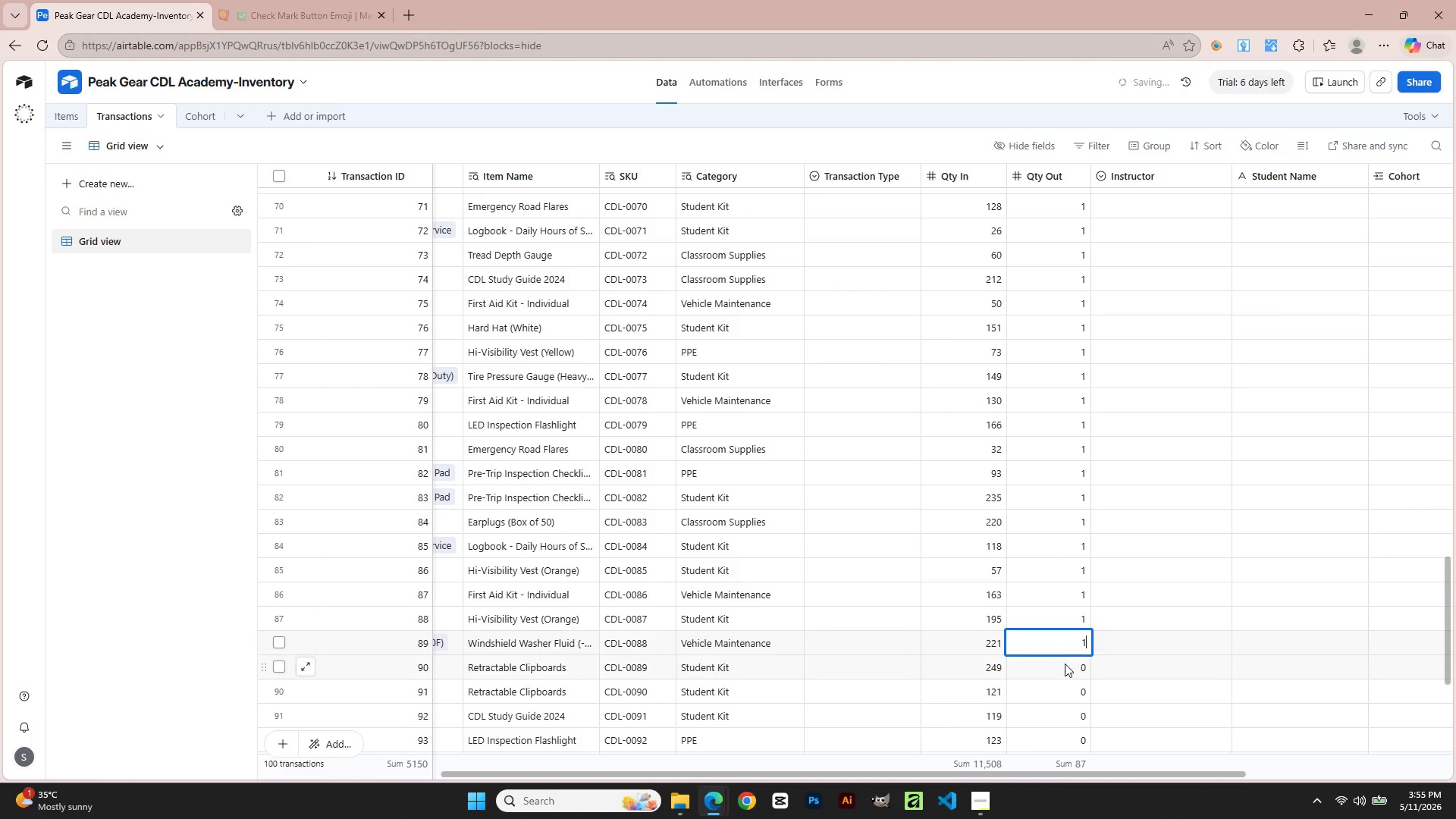 
double_click([1065, 666])
 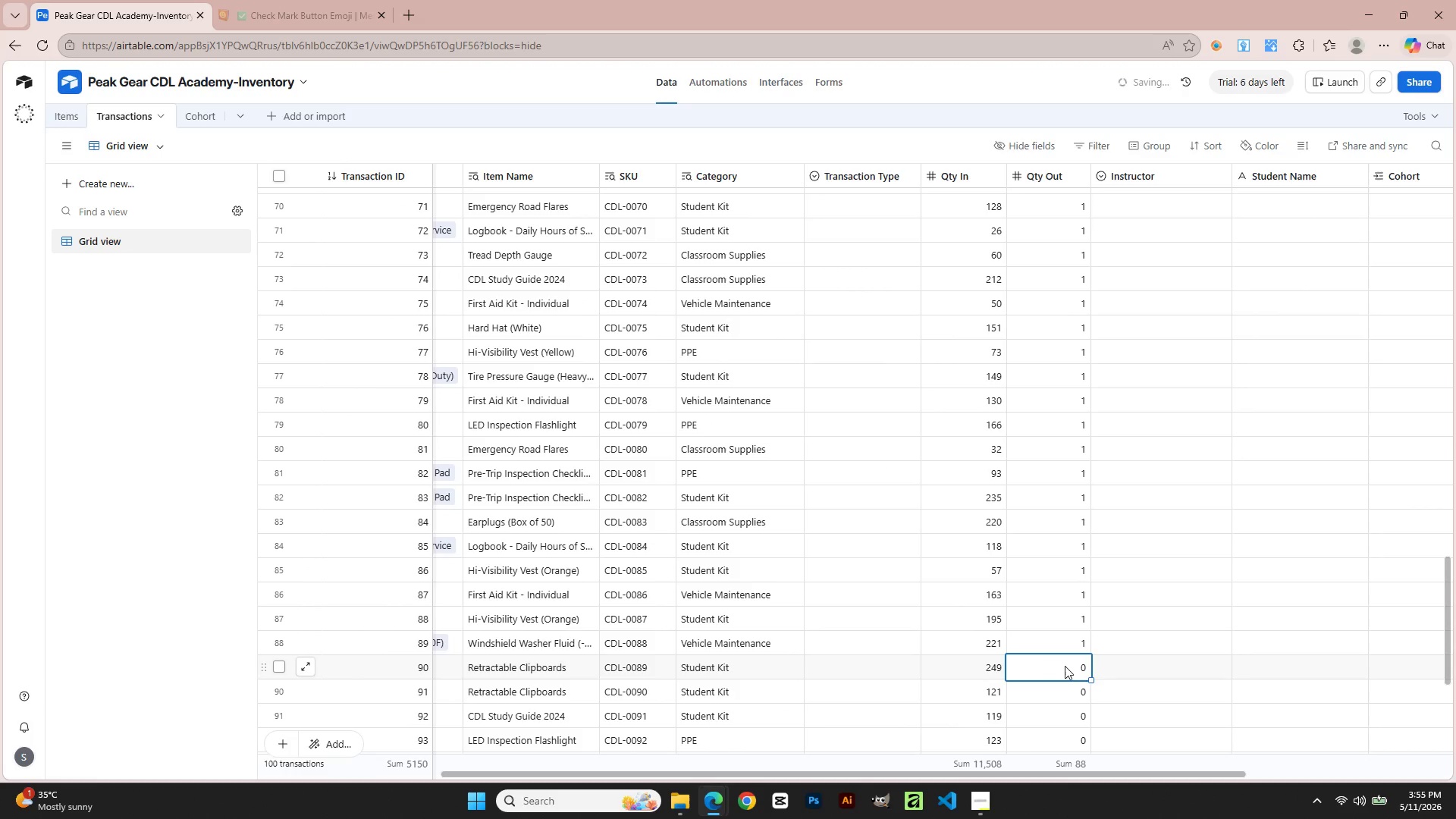 
key(Numpad1)
 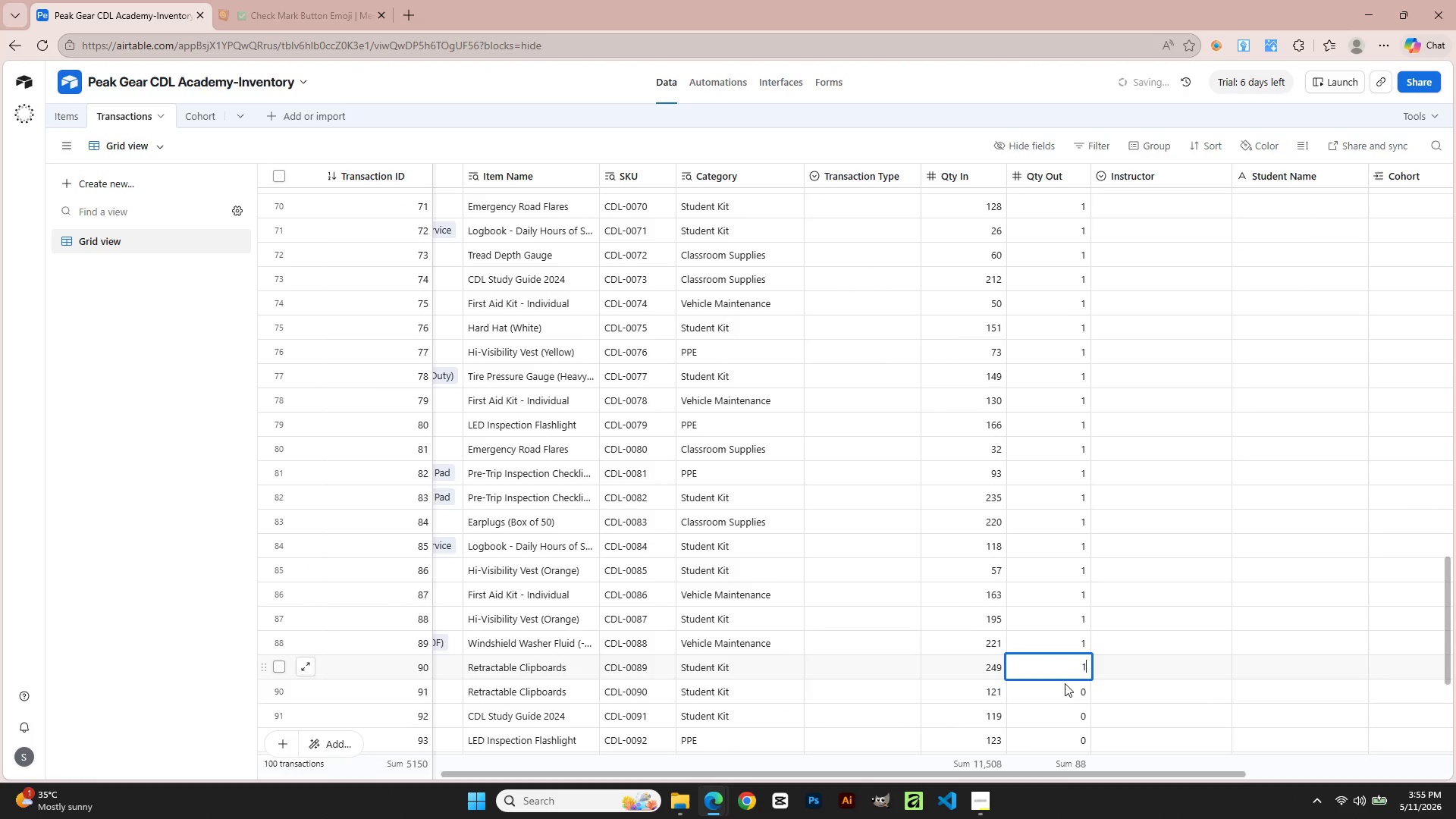 
triple_click([1065, 685])
 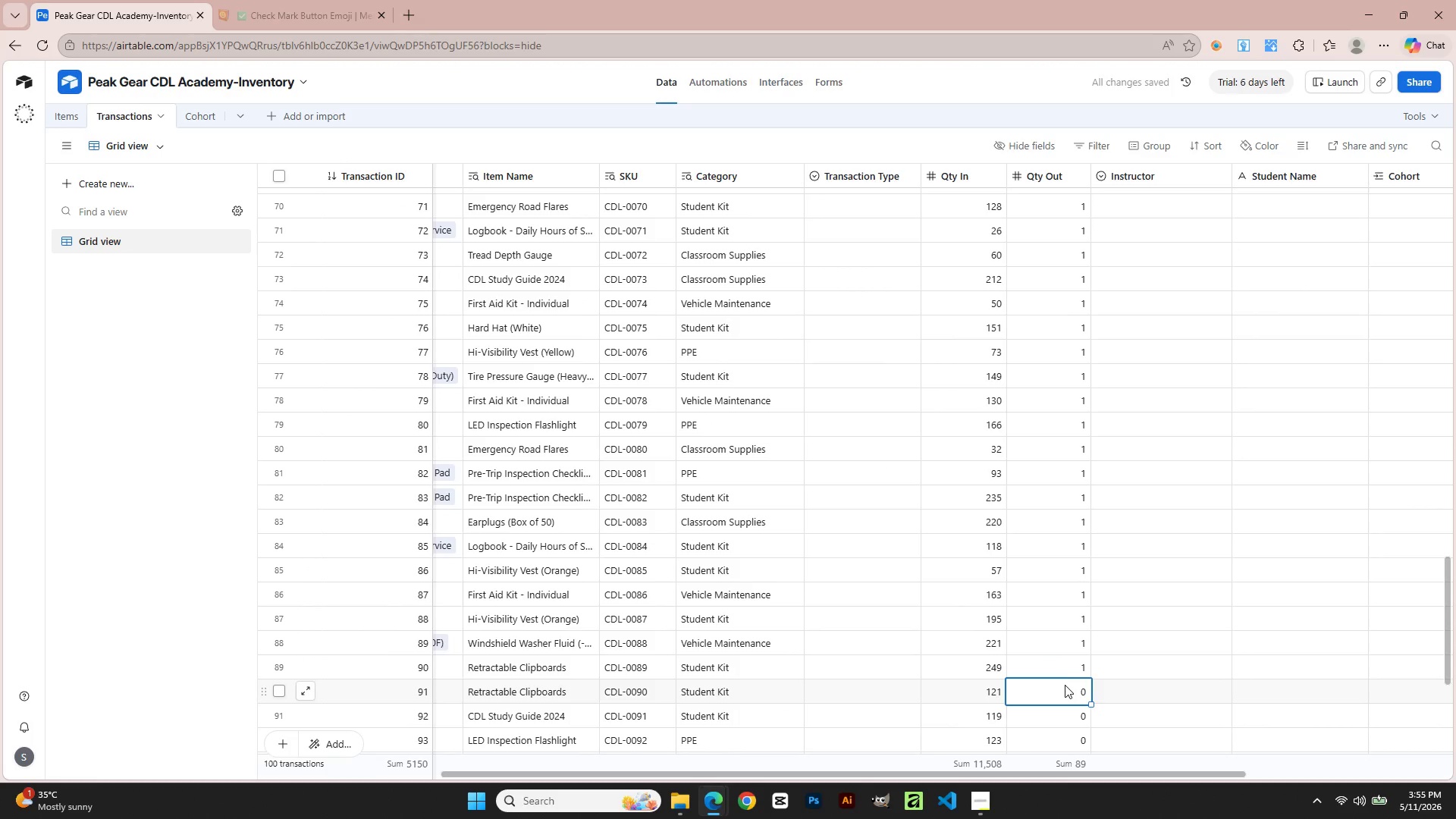 
key(Numpad1)
 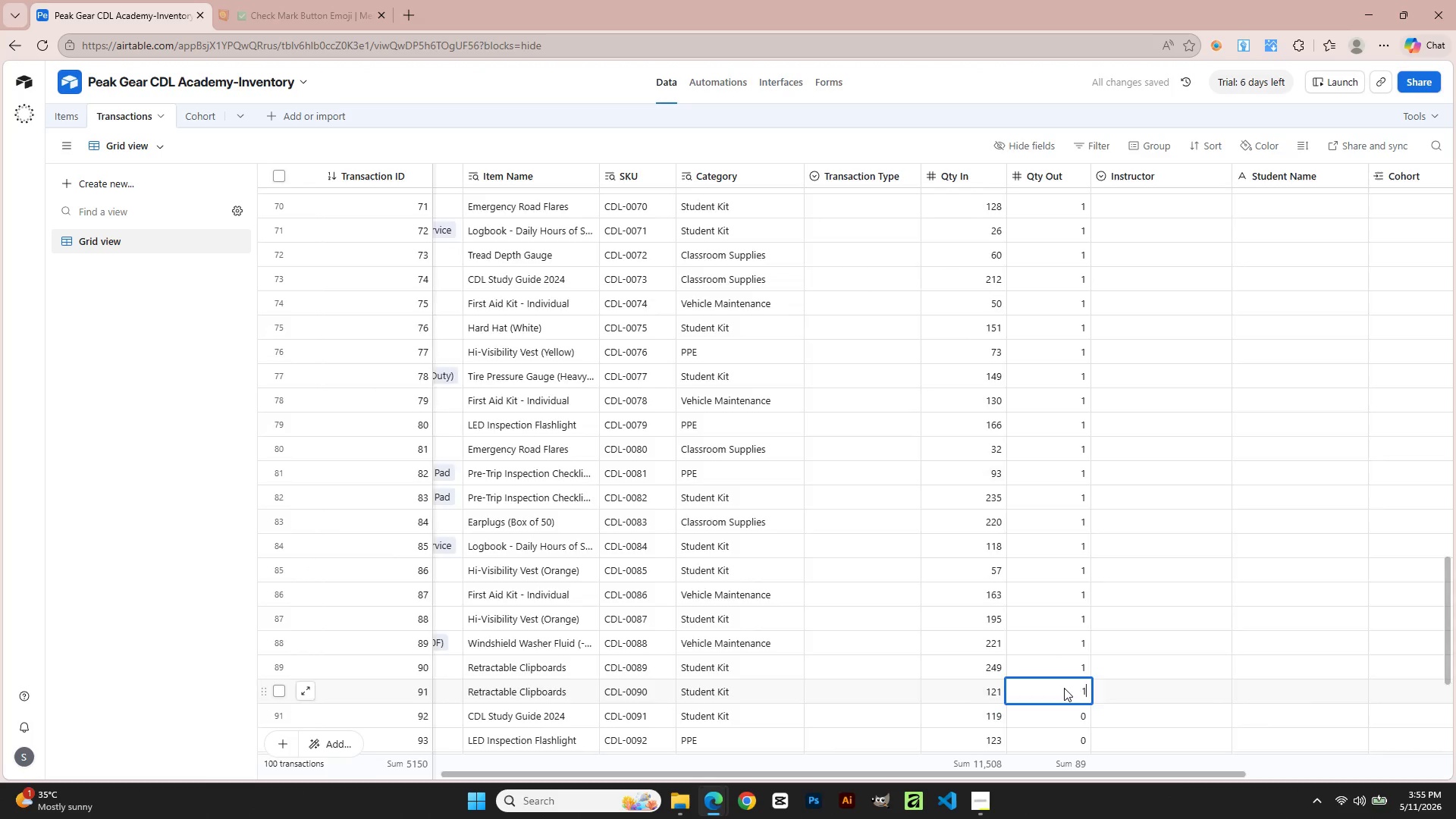 
scroll: coordinate [1064, 688], scroll_direction: down, amount: 2.0
 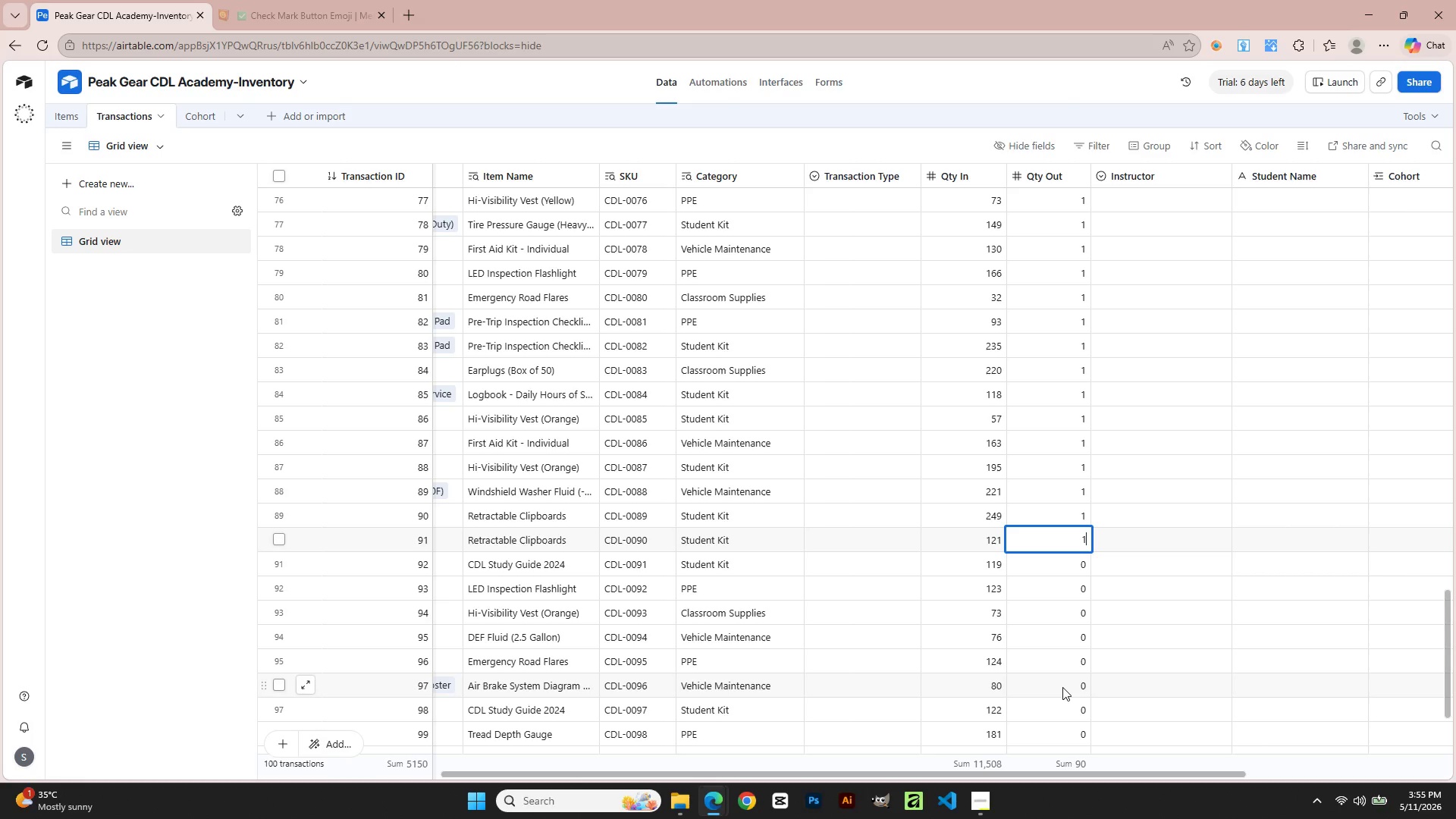 
wait(16.08)
 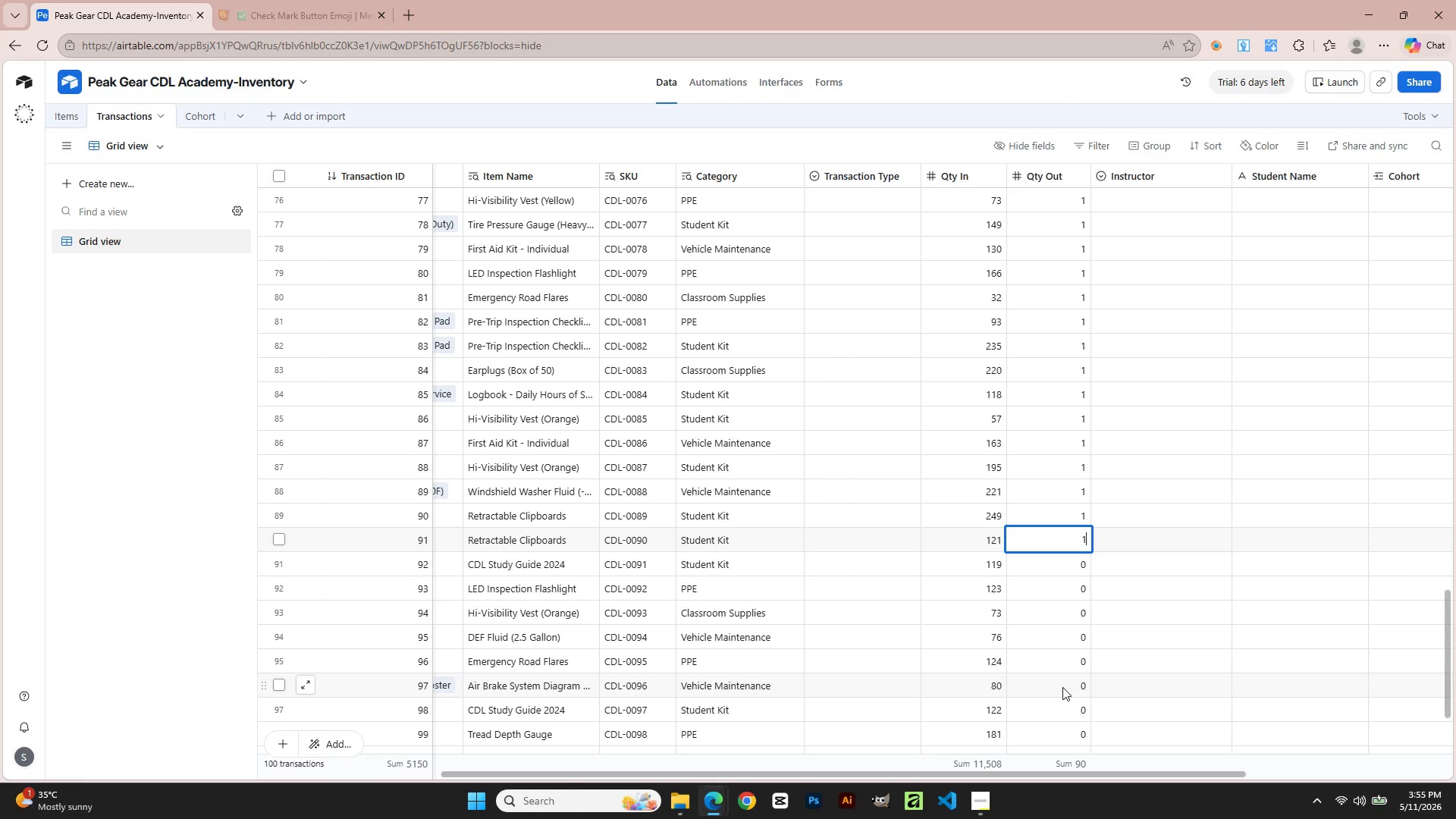 
left_click([1072, 558])
 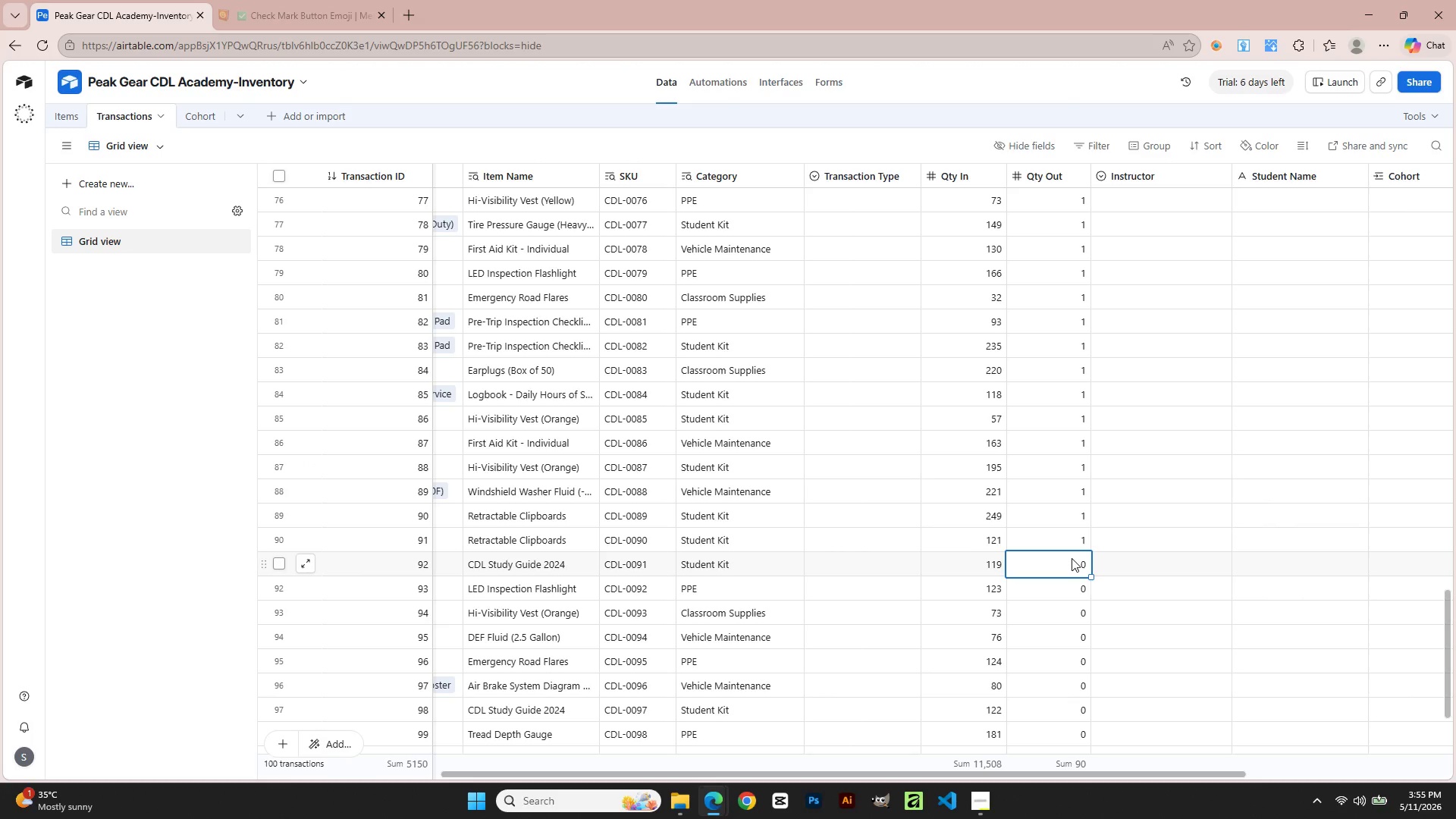 
key(1)
 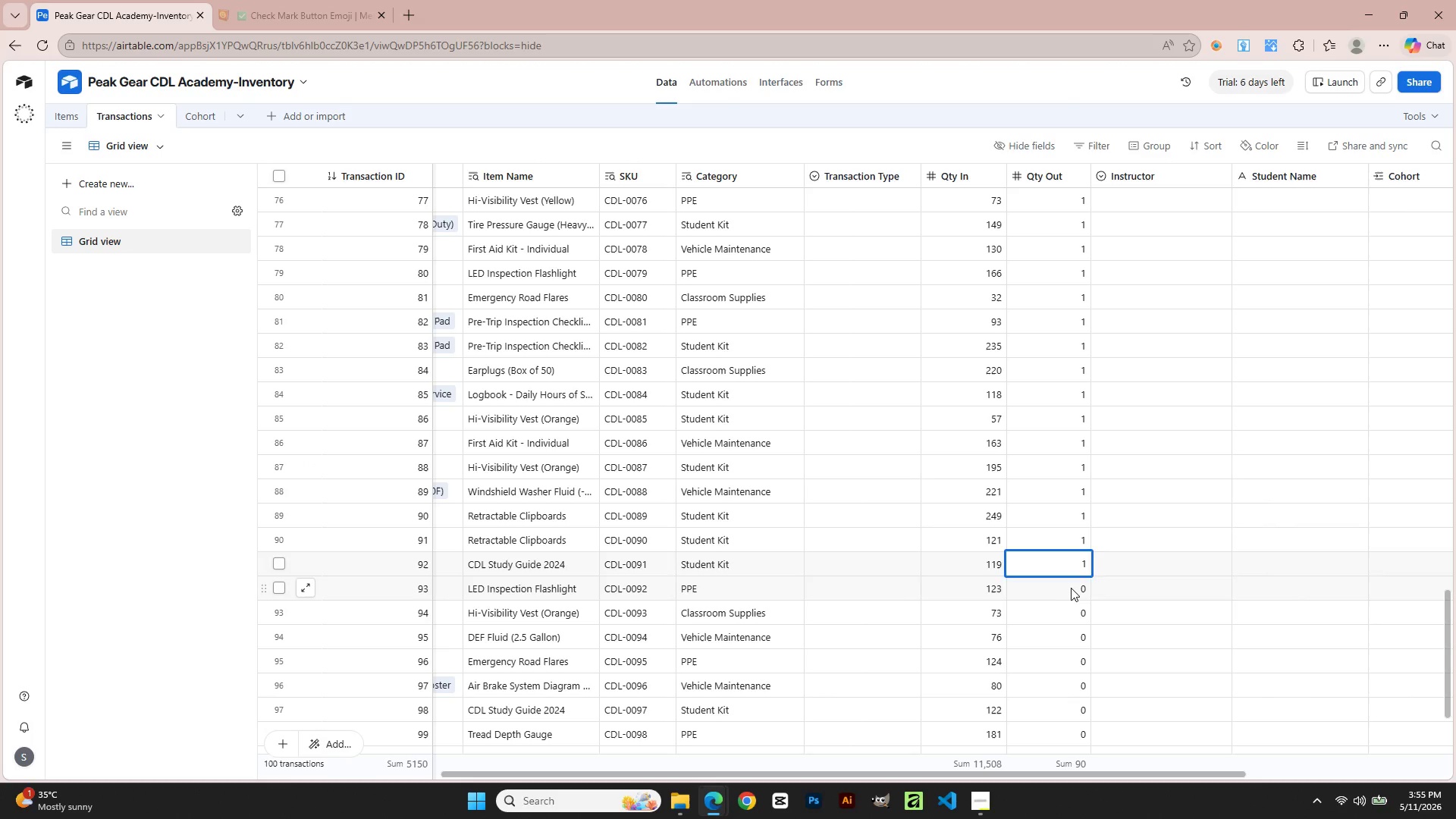 
key(1)
 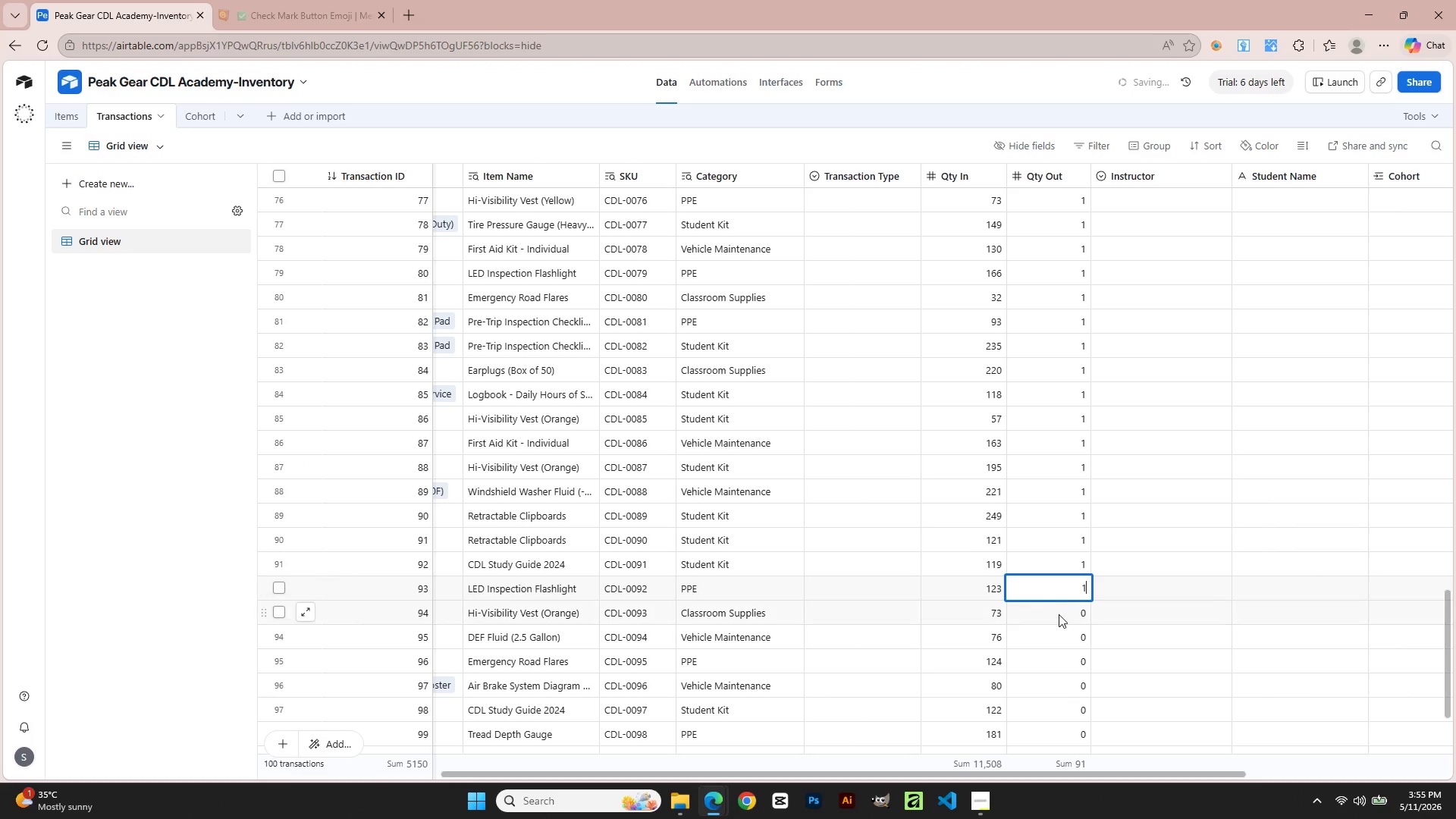 
left_click([1059, 616])
 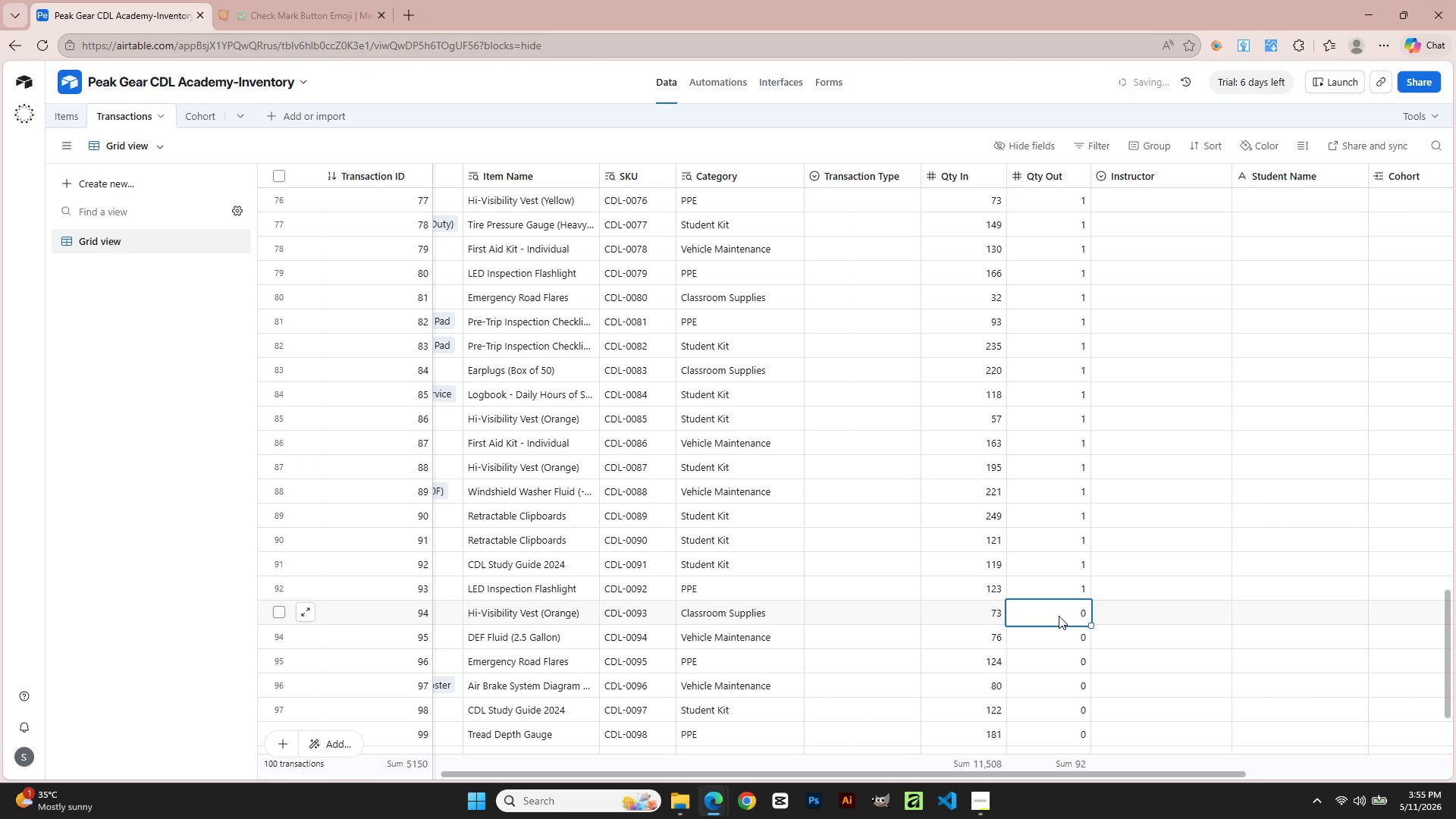 
key(1)
 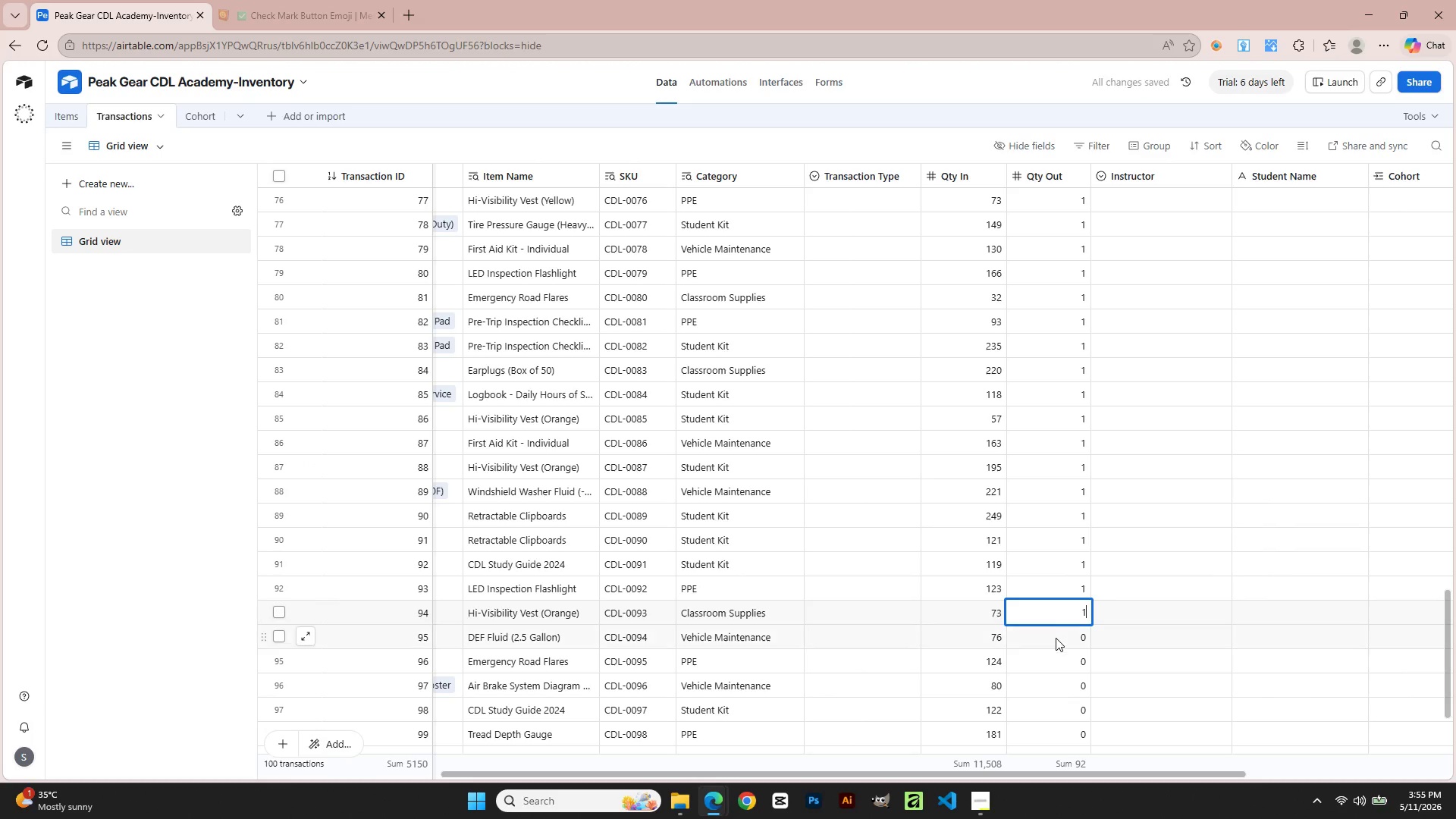 
left_click([1056, 639])
 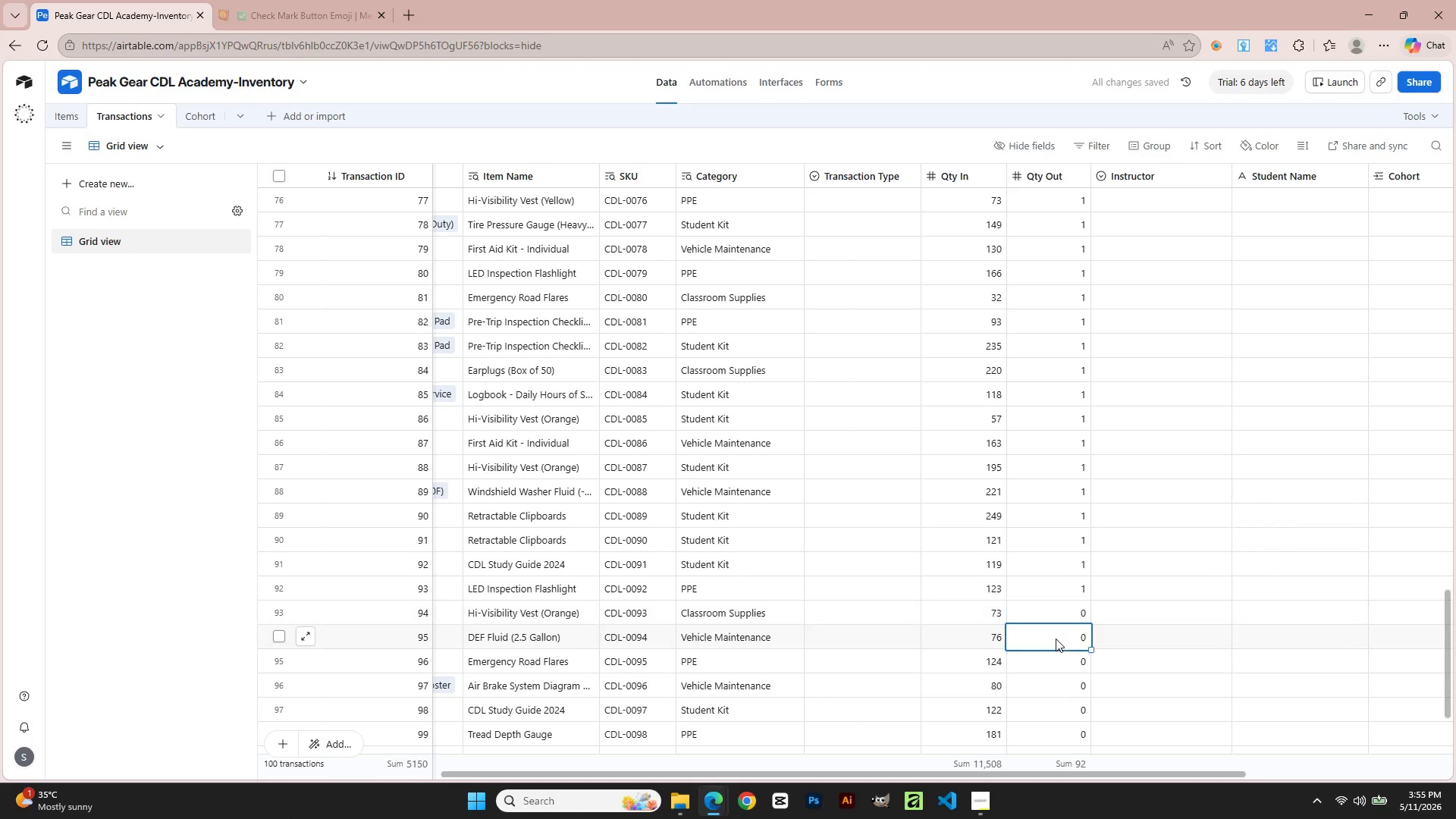 
key(1)
 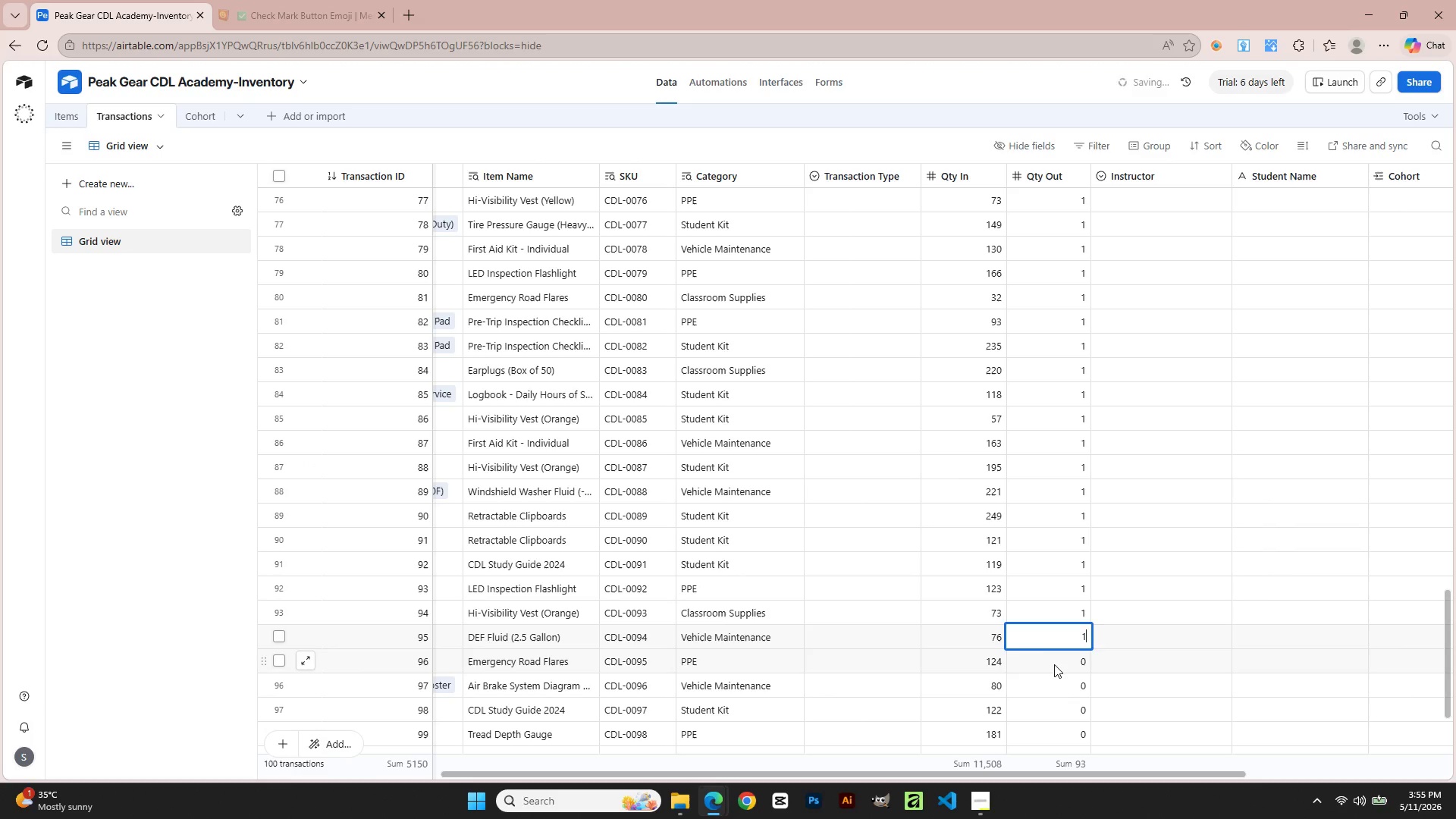 
double_click([1053, 667])
 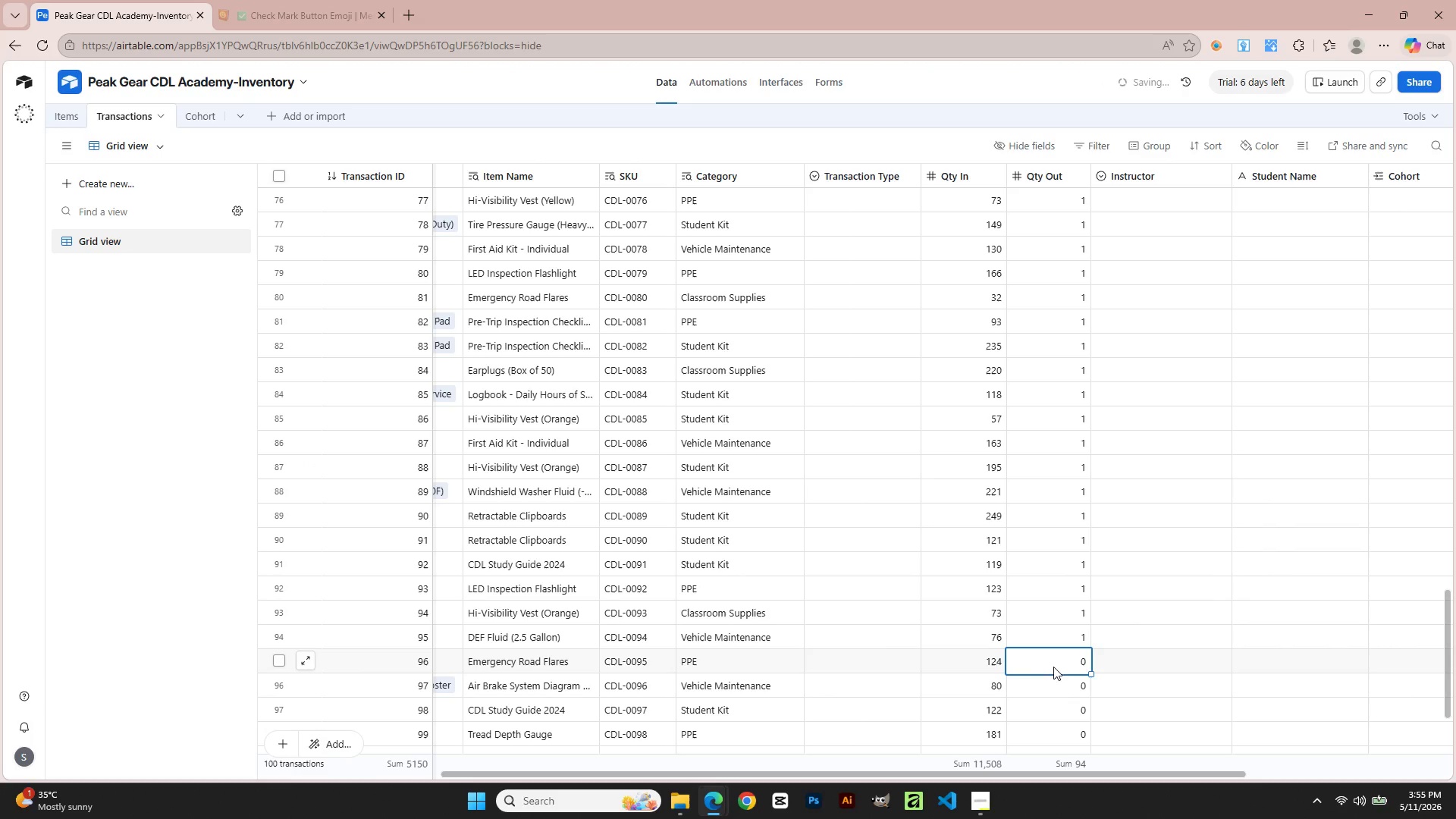 
key(1)
 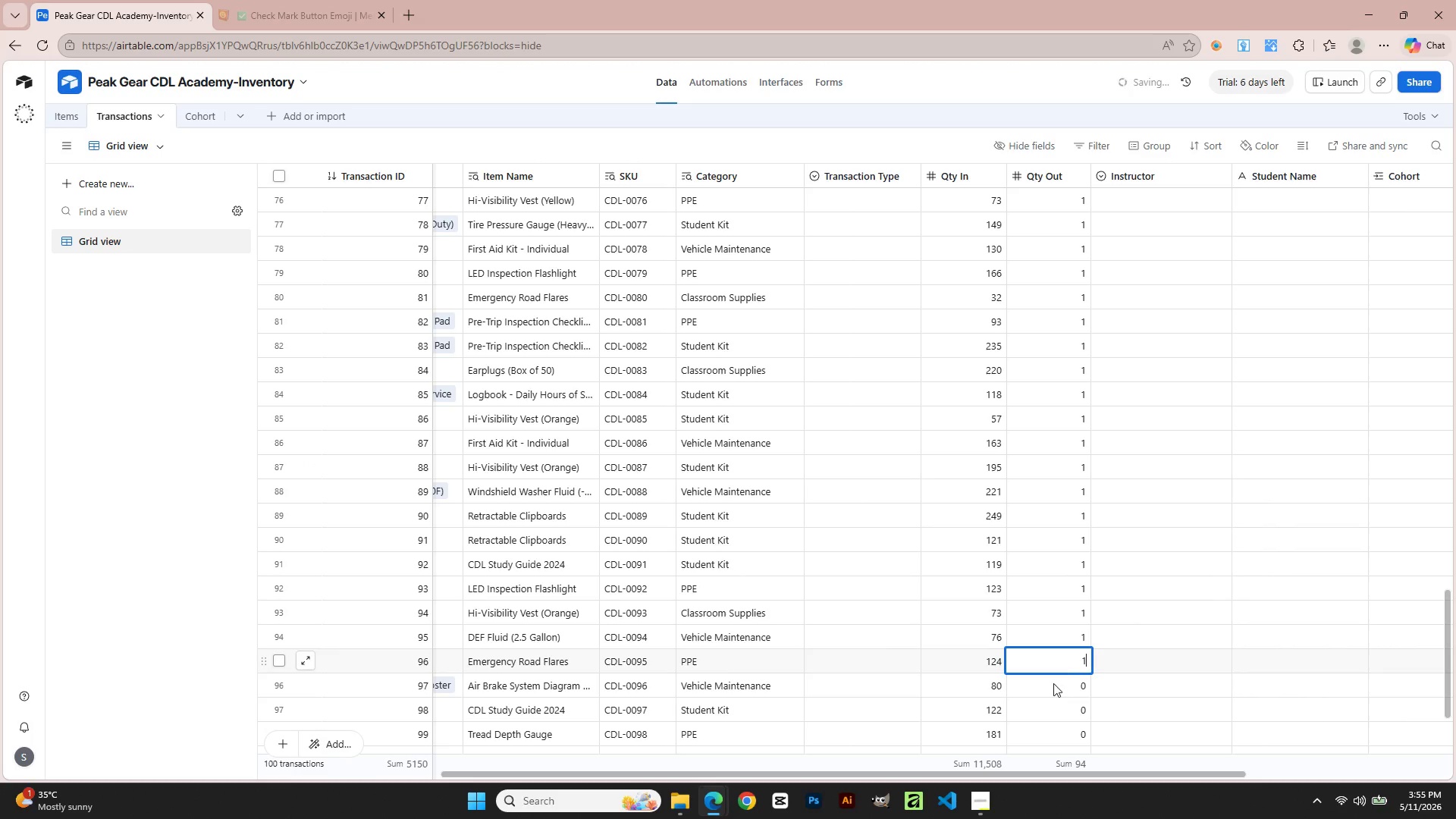 
triple_click([1053, 692])
 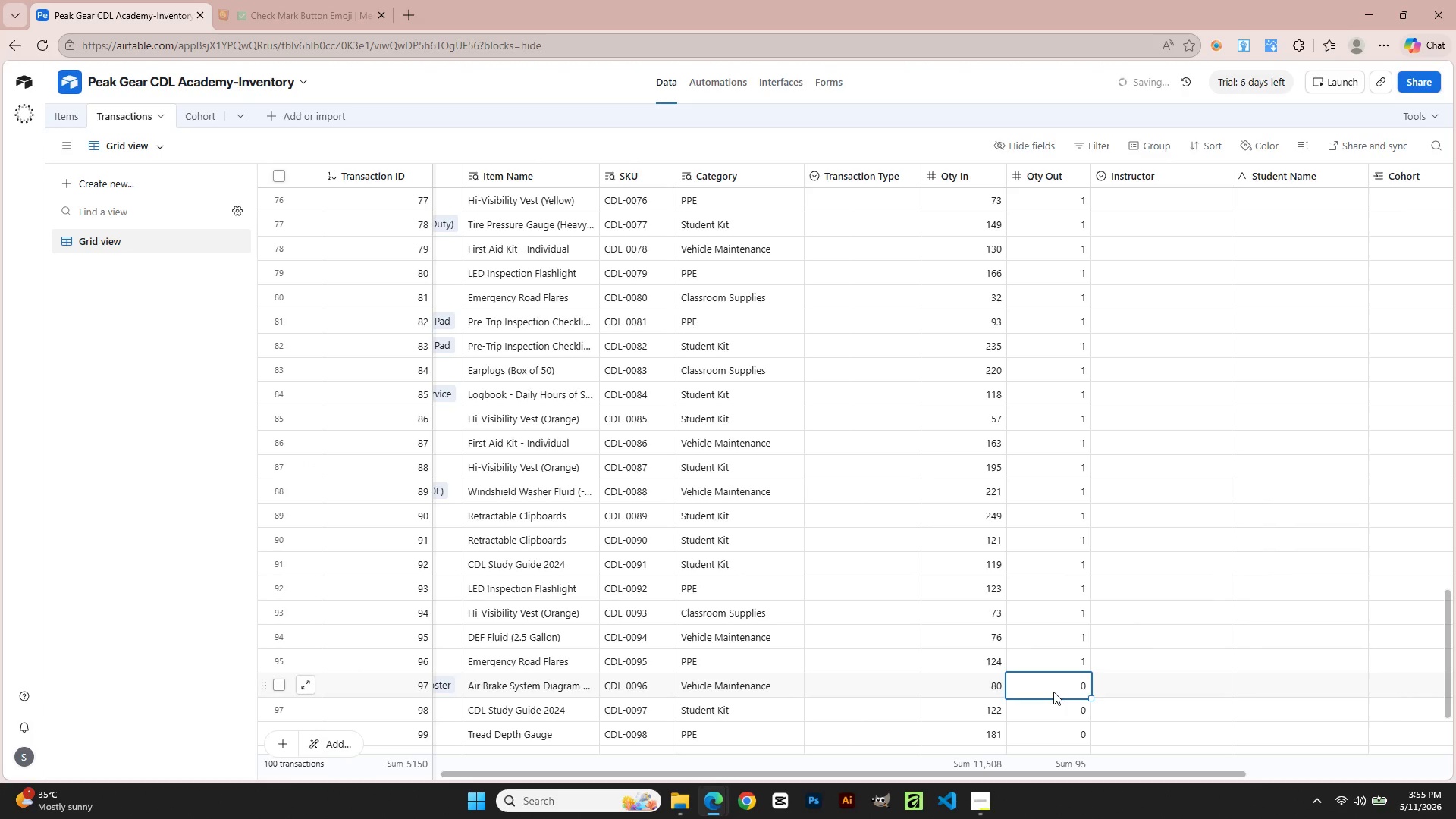 
scroll: coordinate [1053, 692], scroll_direction: down, amount: 3.0
 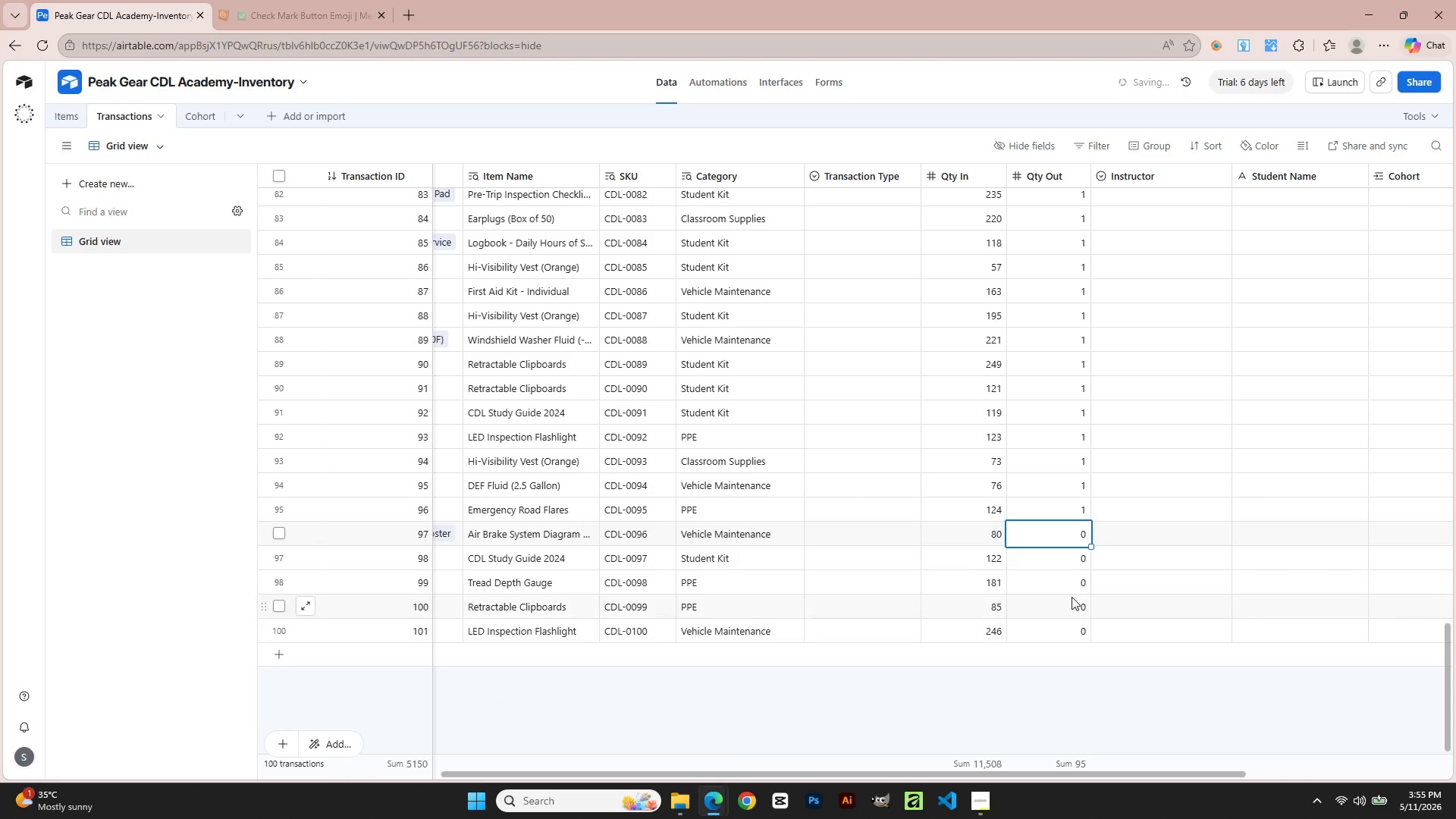 
type(11)
 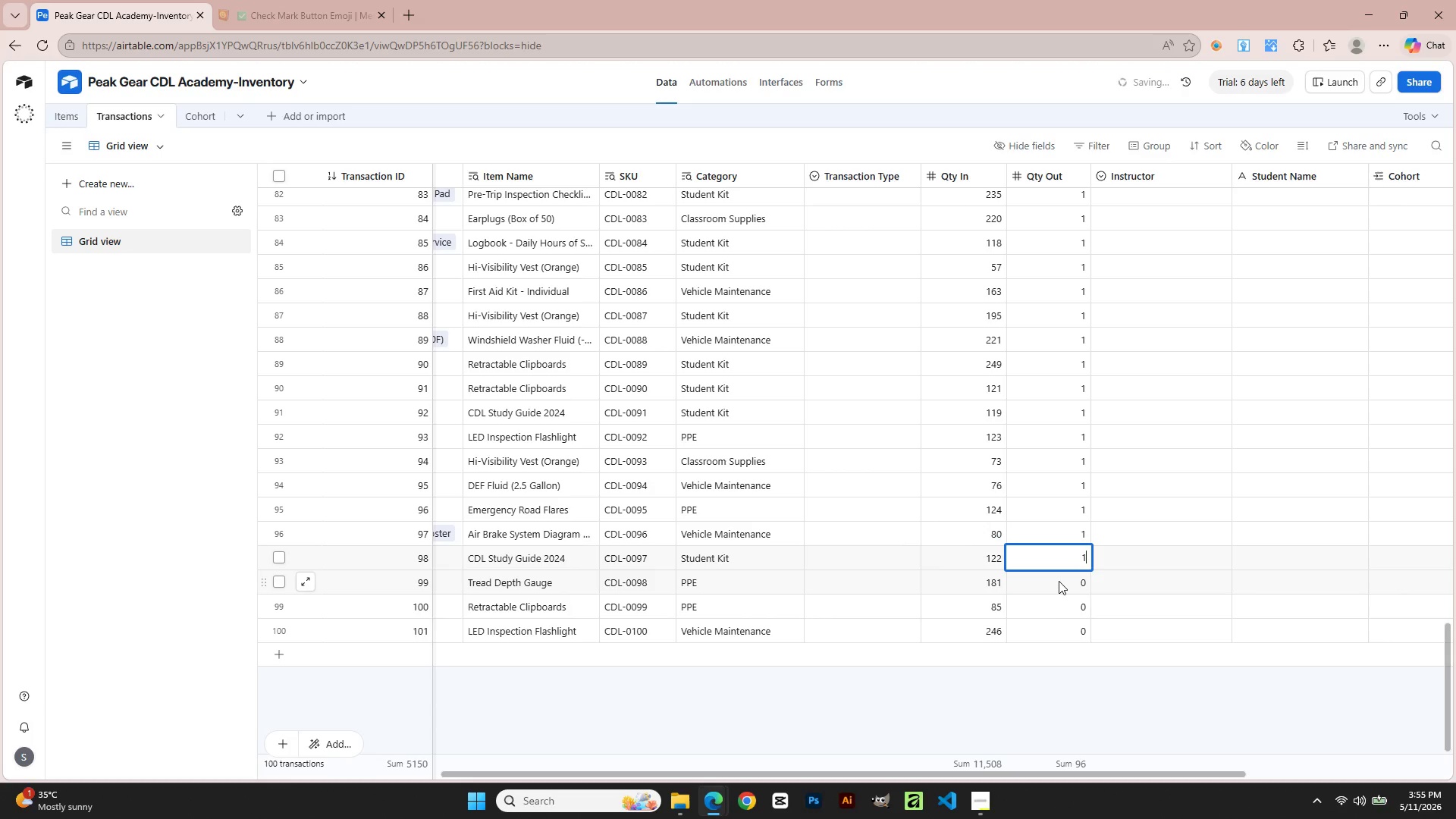 
double_click([1059, 581])
 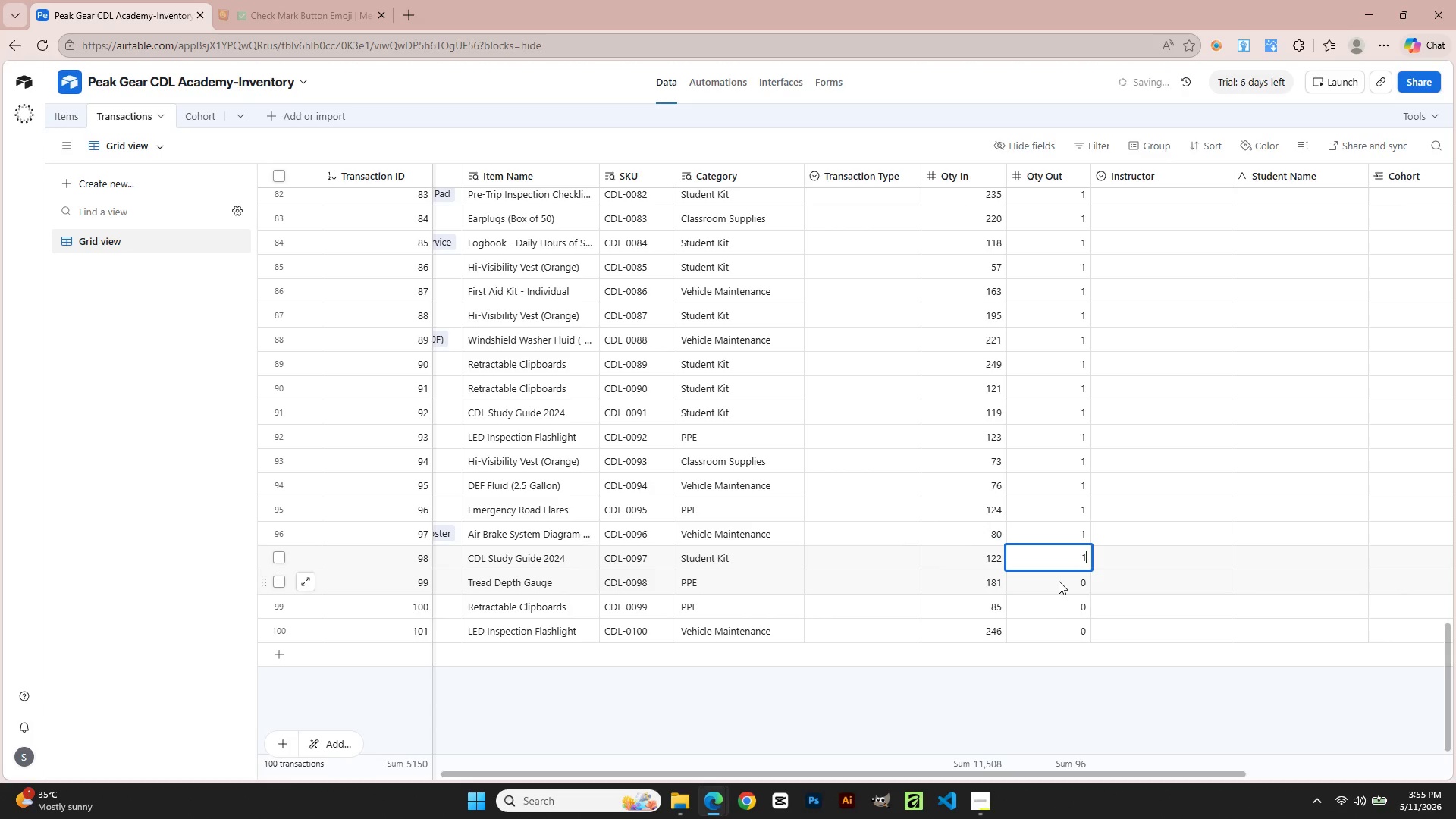 
key(1)
 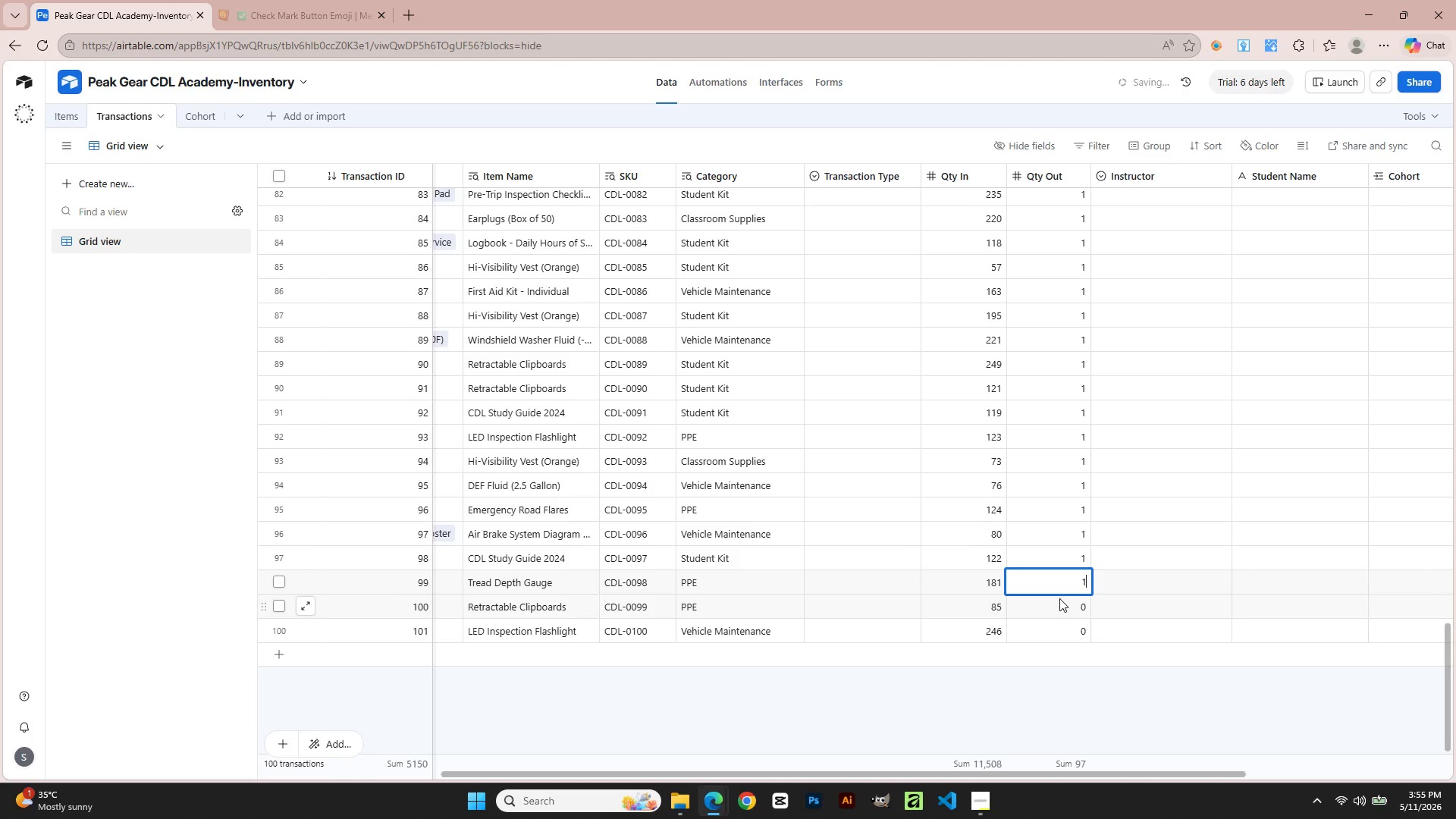 
left_click([1059, 604])
 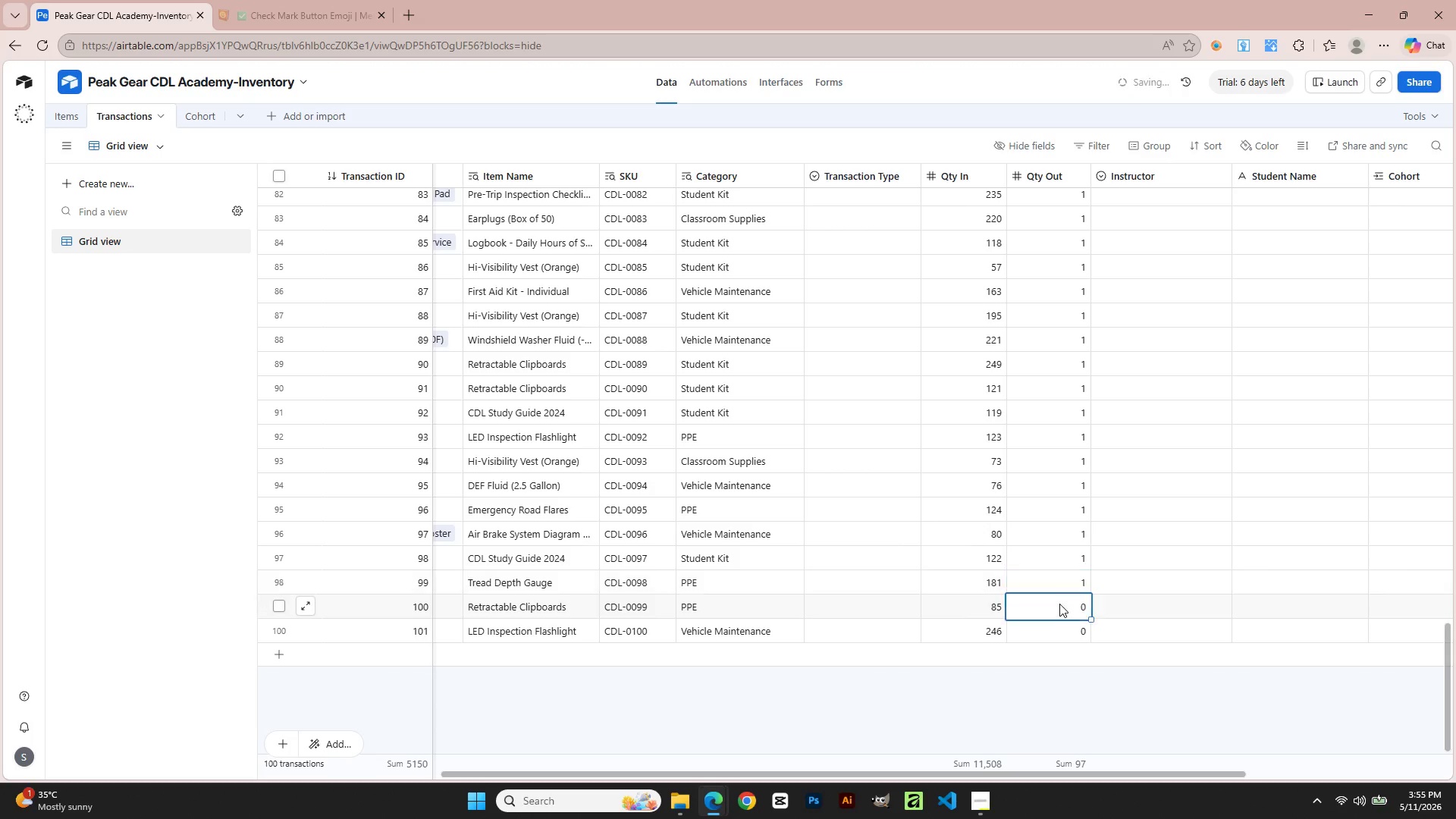 
key(1)
 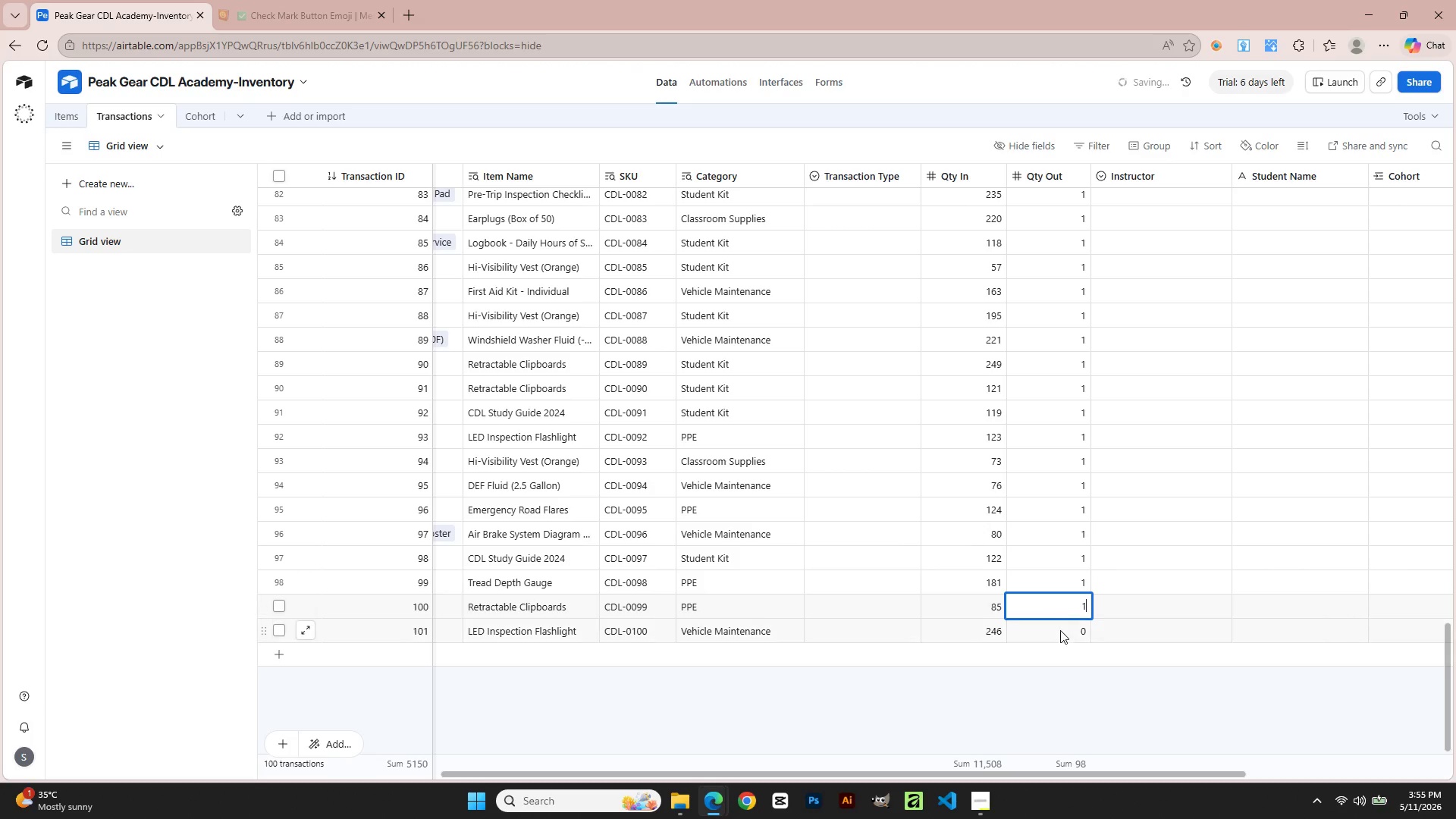 
double_click([1060, 630])
 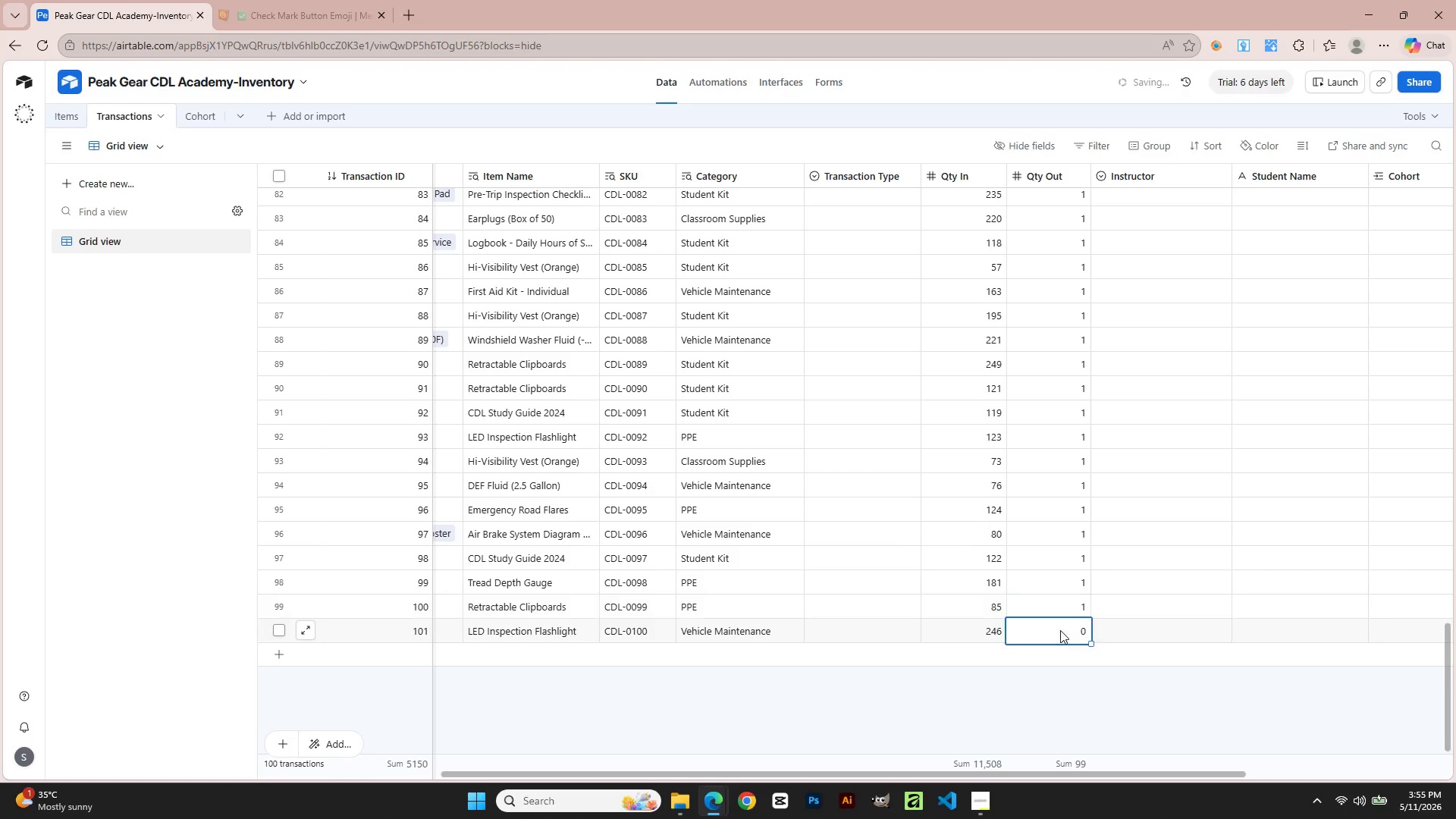 
key(1)
 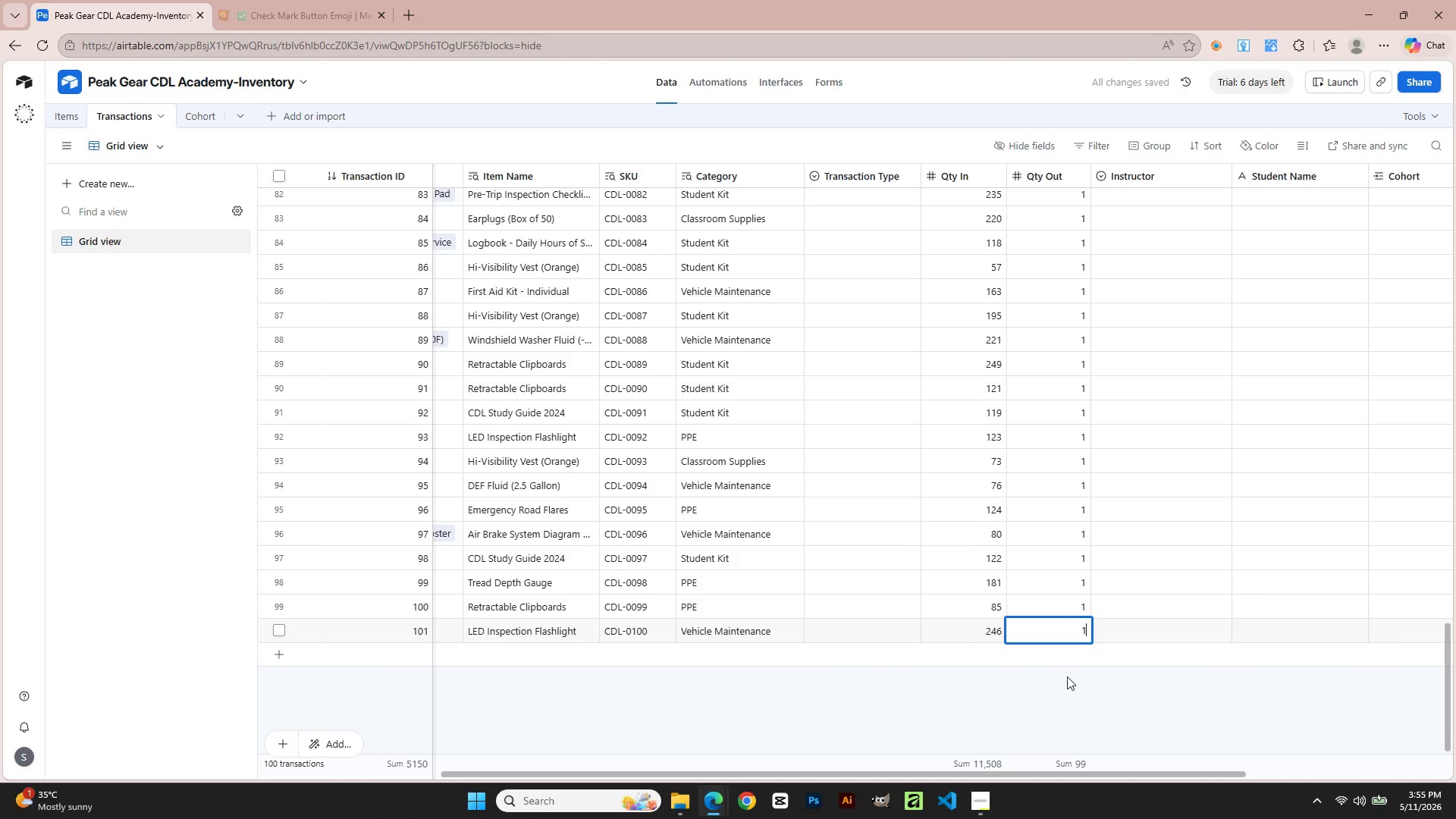 
left_click([1068, 680])
 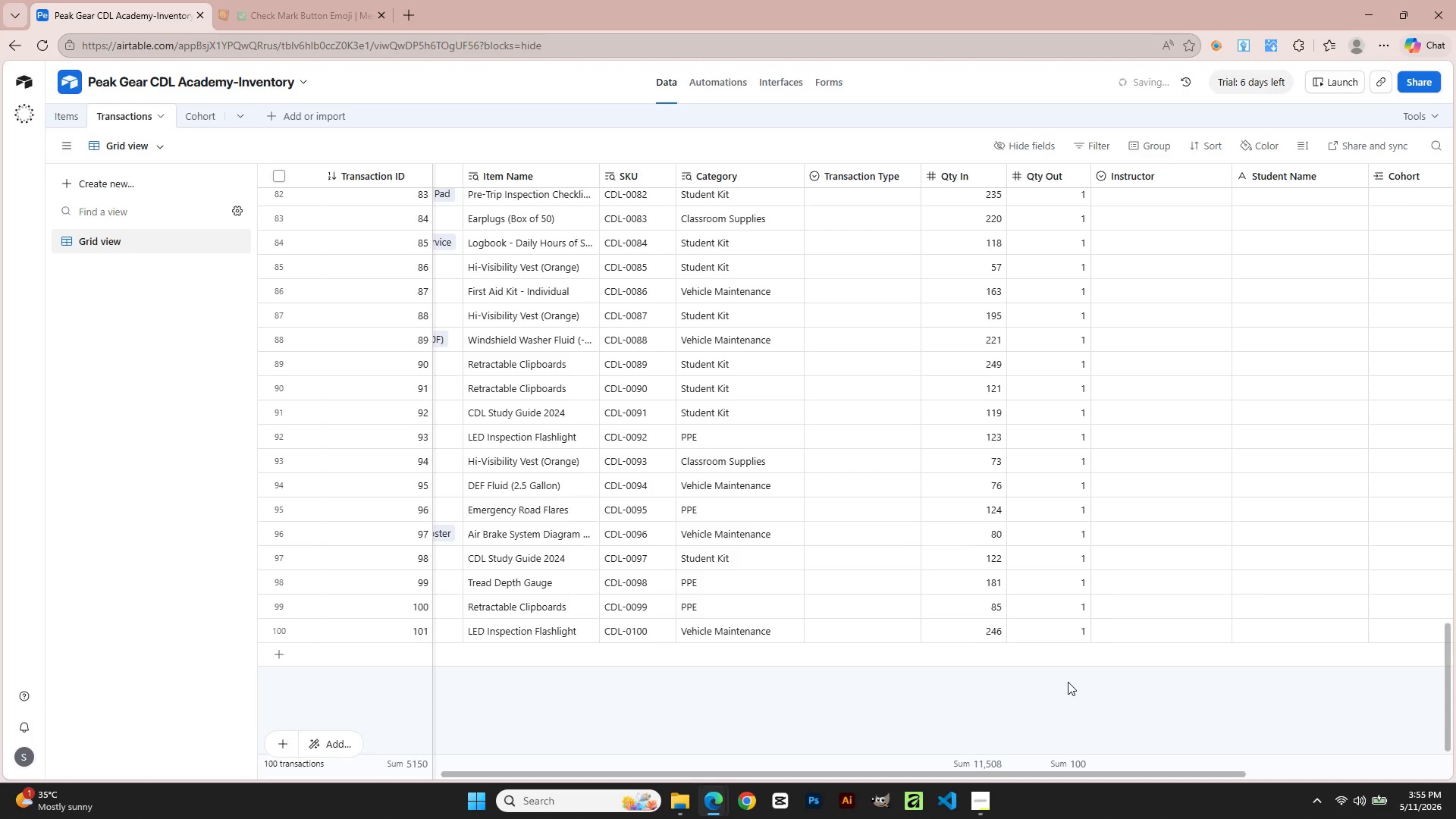 
scroll: coordinate [1040, 625], scroll_direction: up, amount: 11.0
 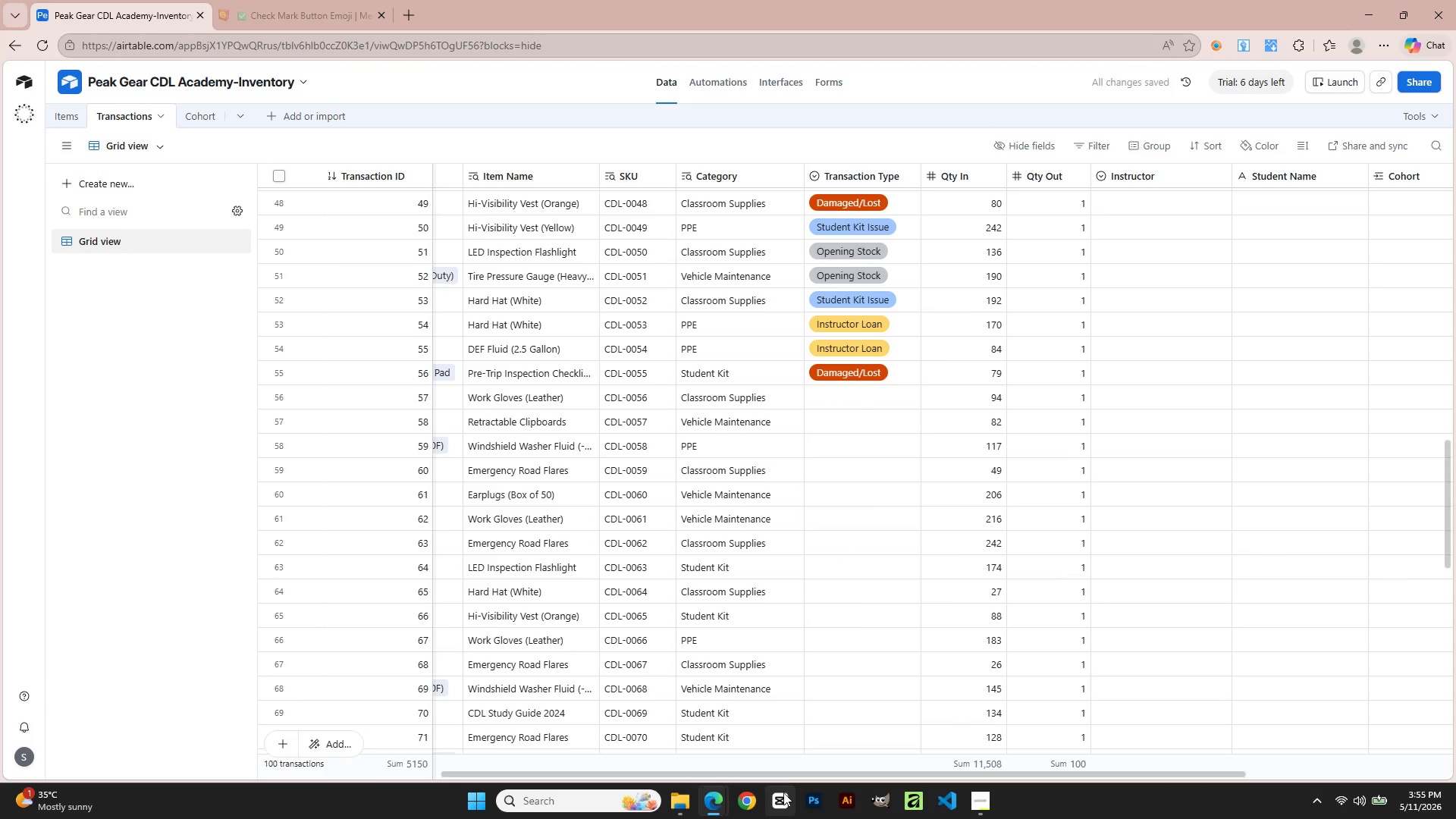 
left_click_drag(start_coordinate=[786, 772], to_coordinate=[630, 798])
 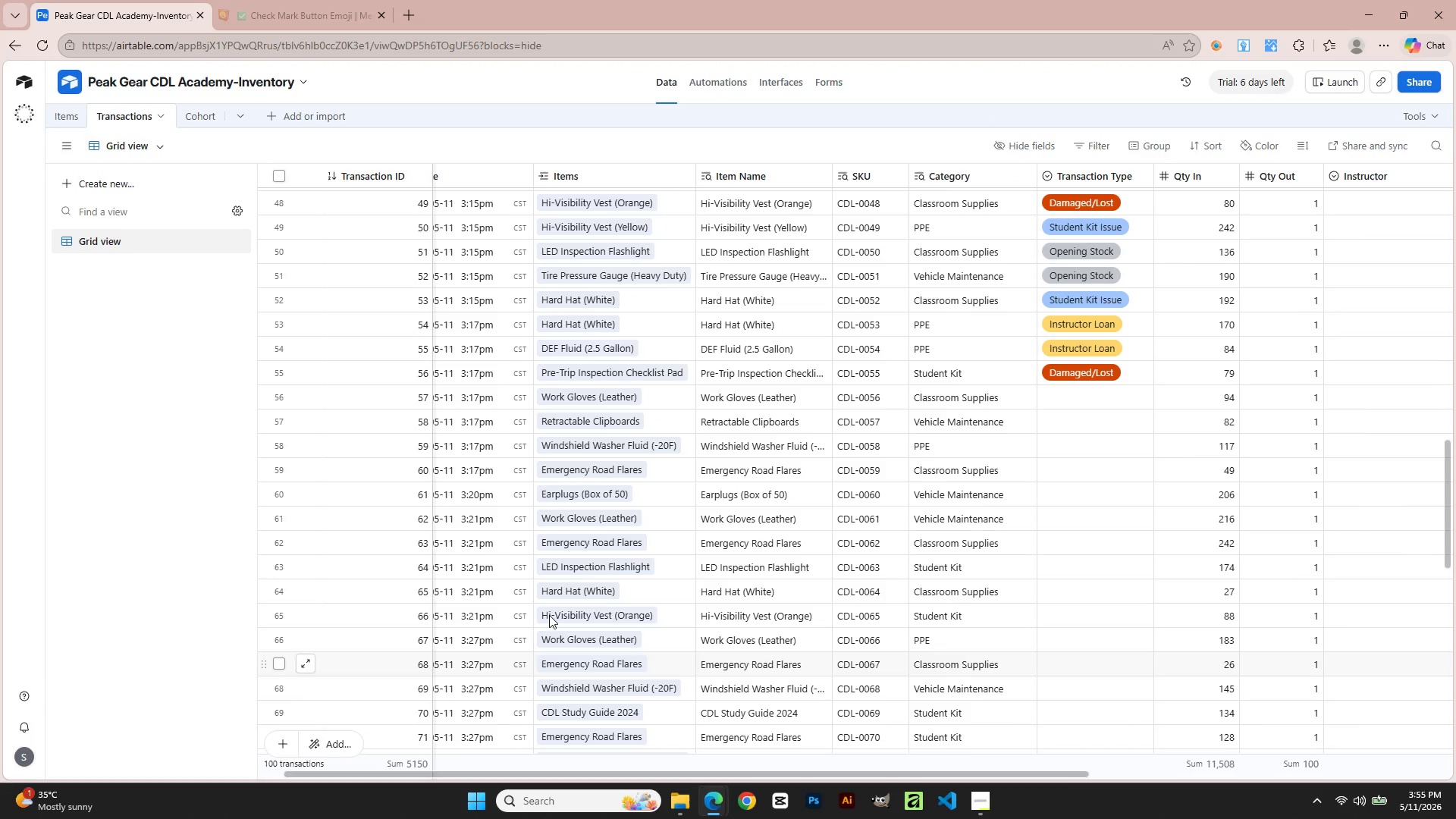 
scroll: coordinate [556, 726], scroll_direction: down, amount: 13.0
 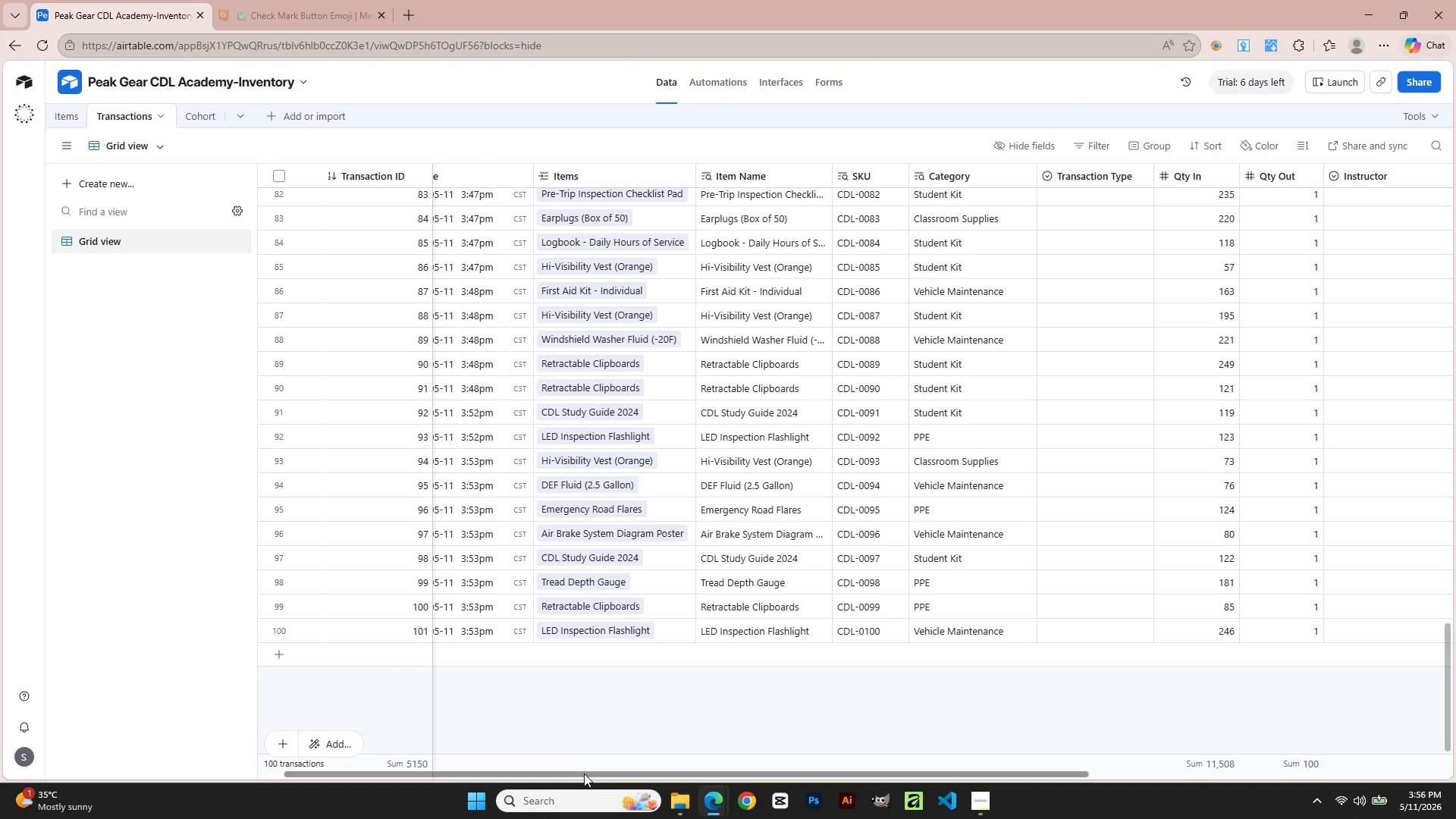 
left_click_drag(start_coordinate=[586, 776], to_coordinate=[860, 785])
 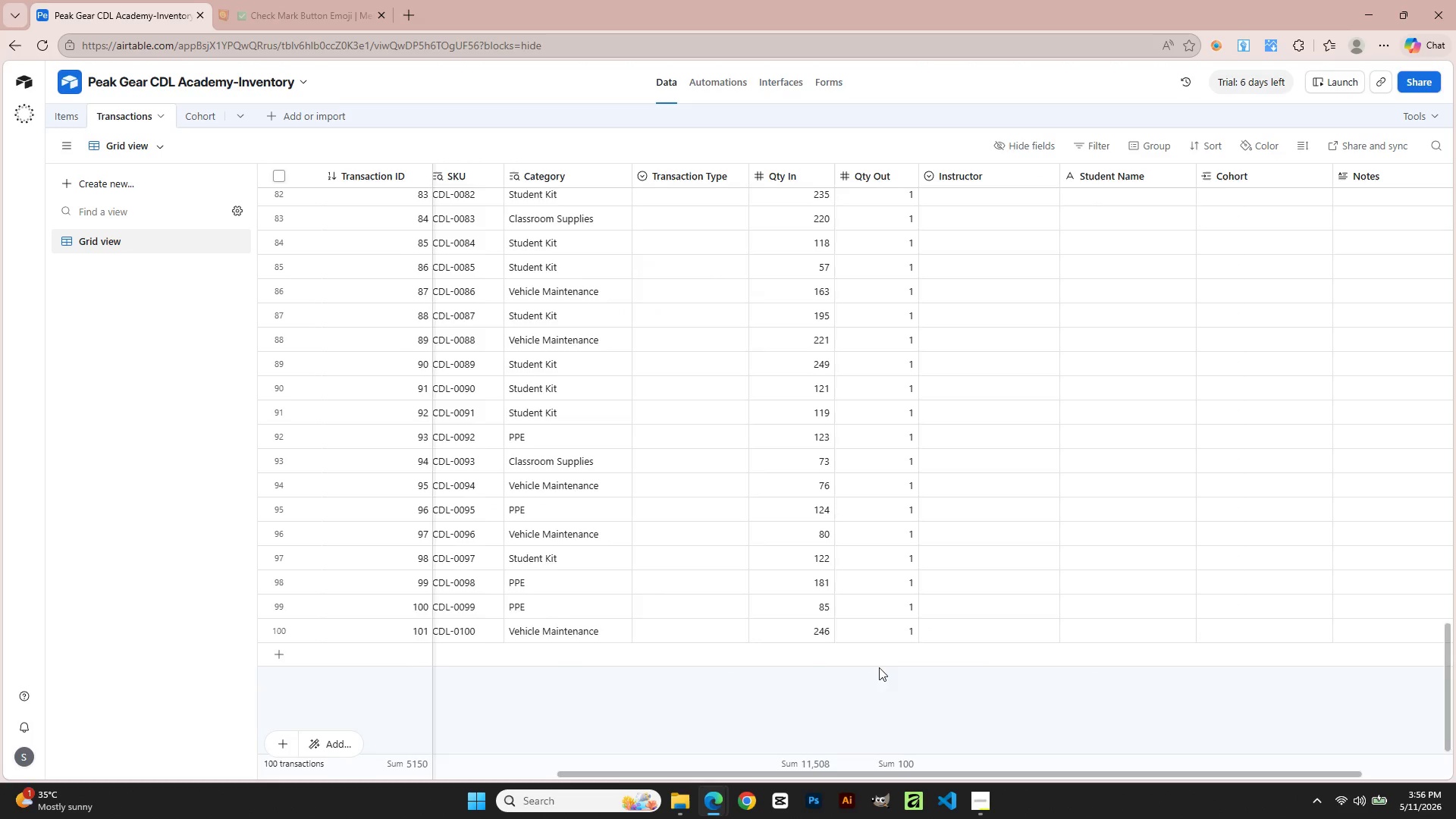 
scroll: coordinate [913, 623], scroll_direction: up, amount: 20.0
 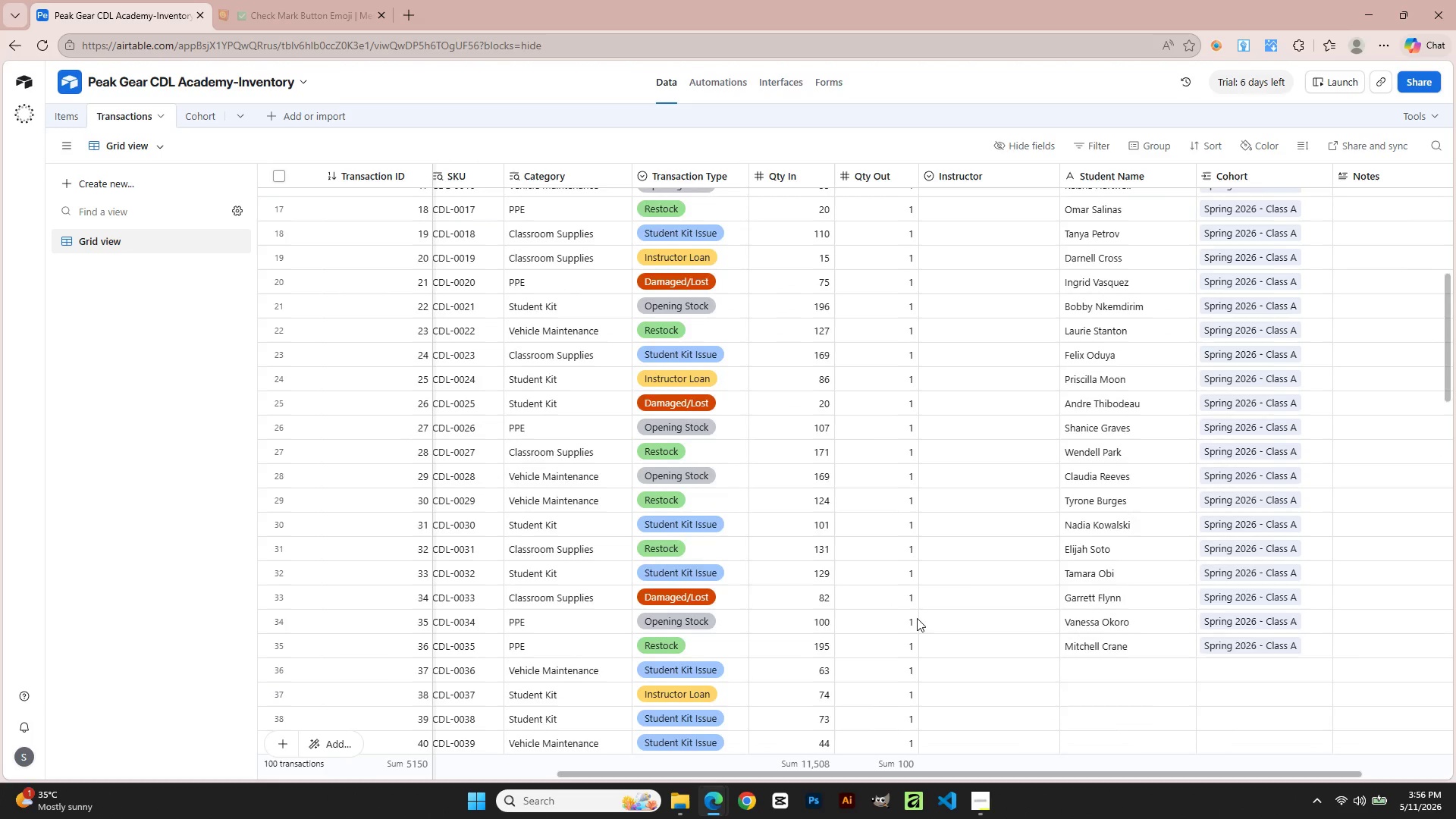 
scroll: coordinate [917, 618], scroll_direction: down, amount: 2.0
 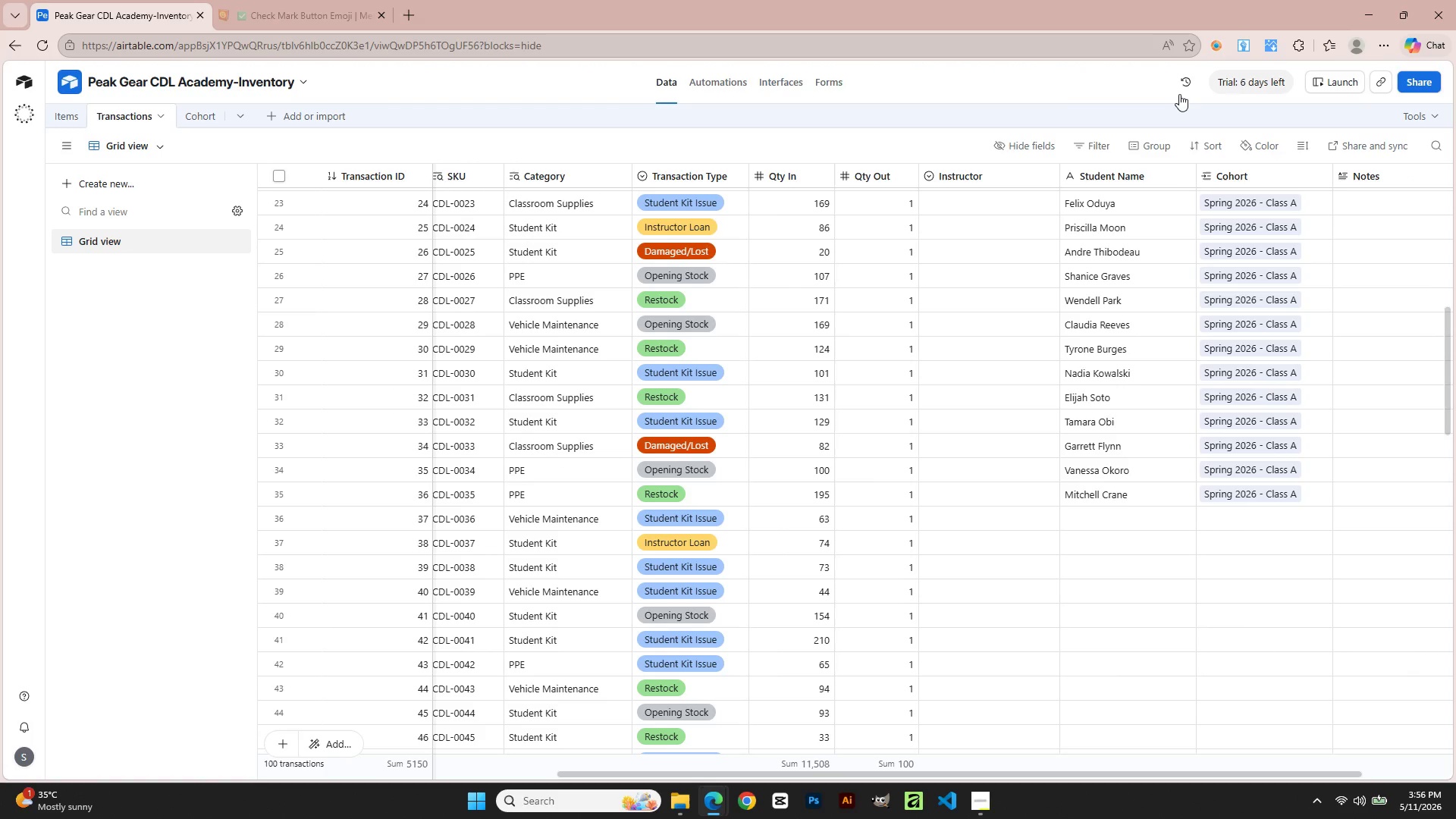 
scroll: coordinate [1069, 320], scroll_direction: up, amount: 7.0
 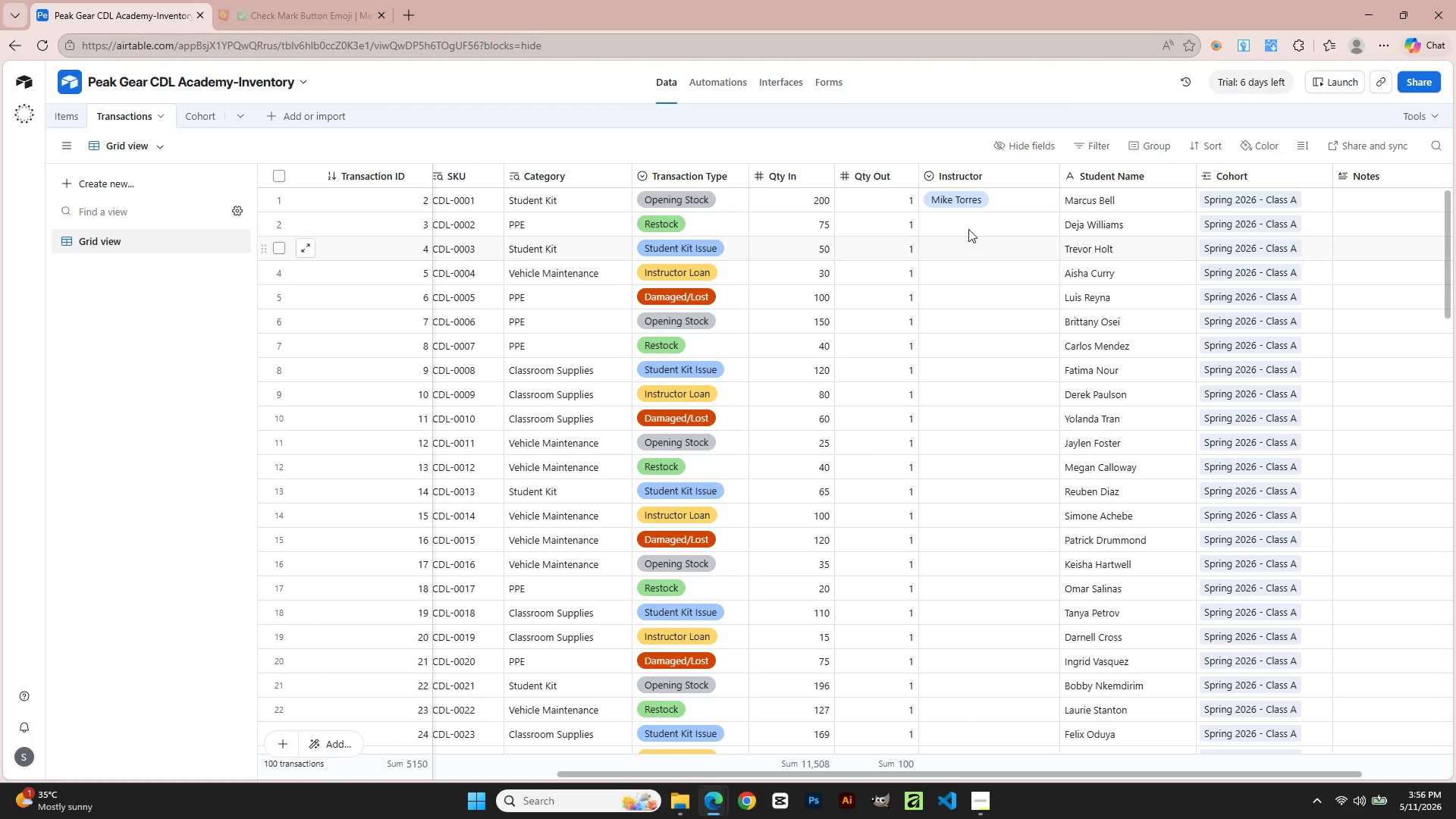 
left_click([967, 223])
 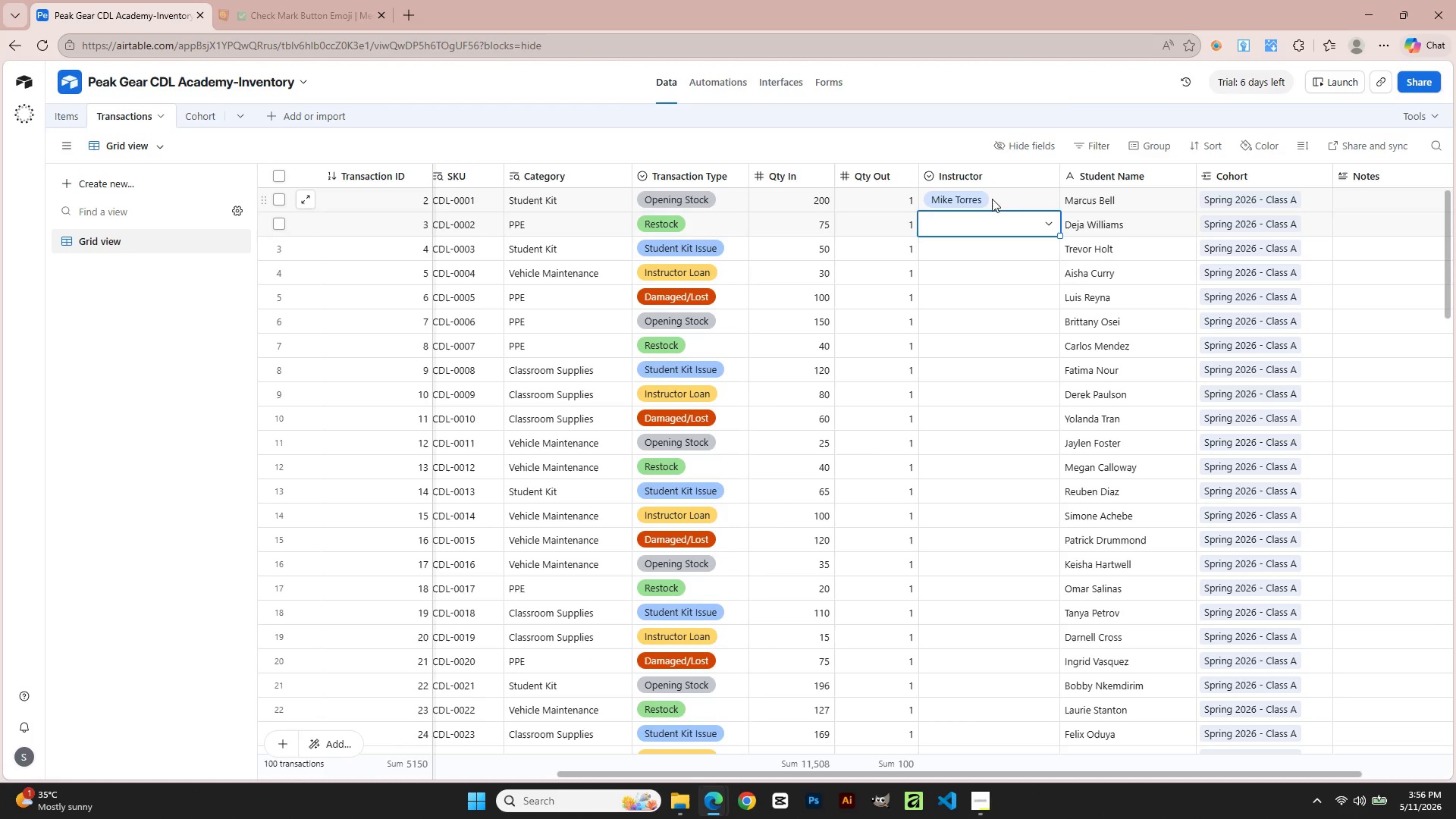 
left_click([992, 198])
 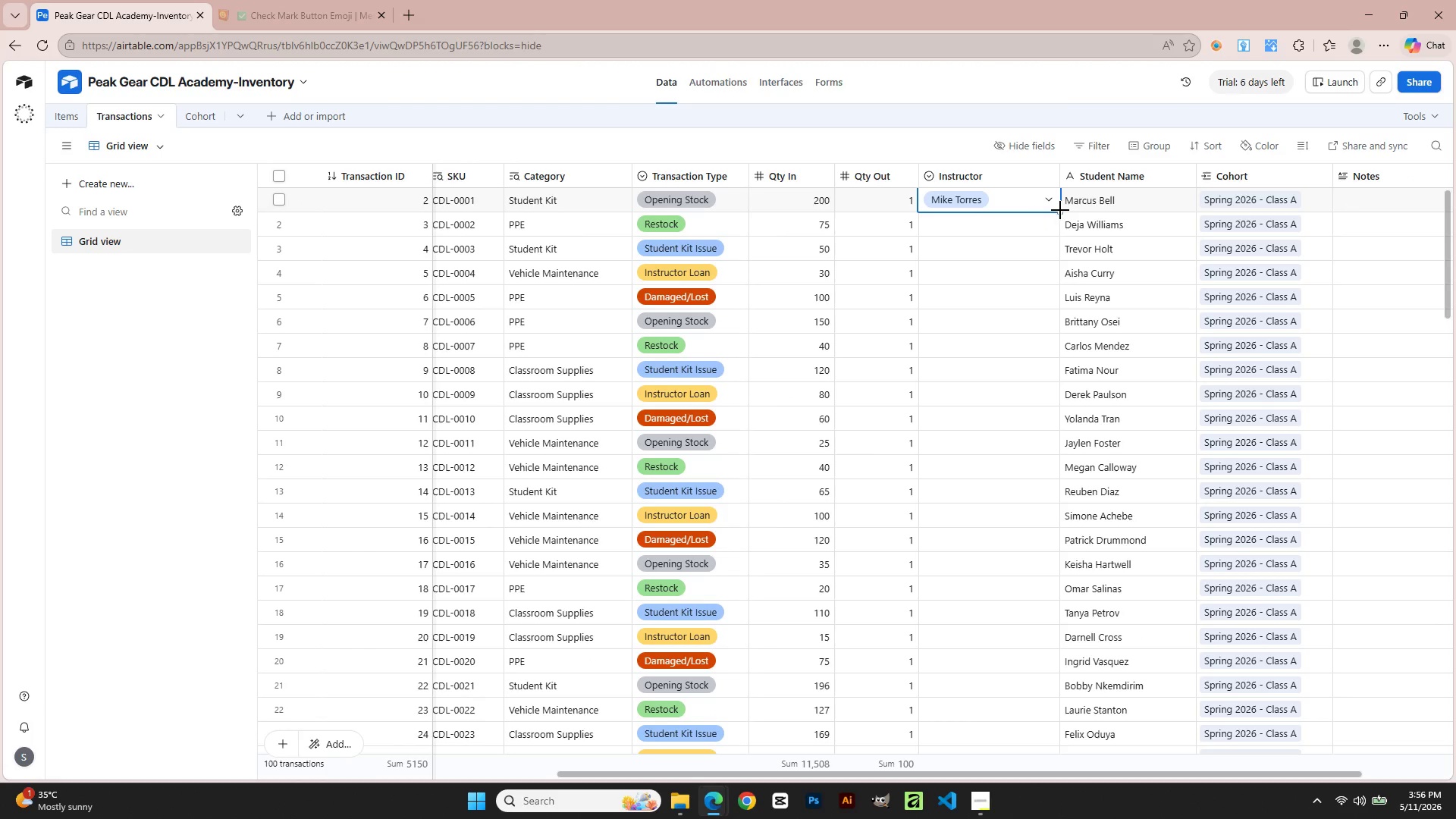 
left_click_drag(start_coordinate=[1060, 211], to_coordinate=[1082, 557])
 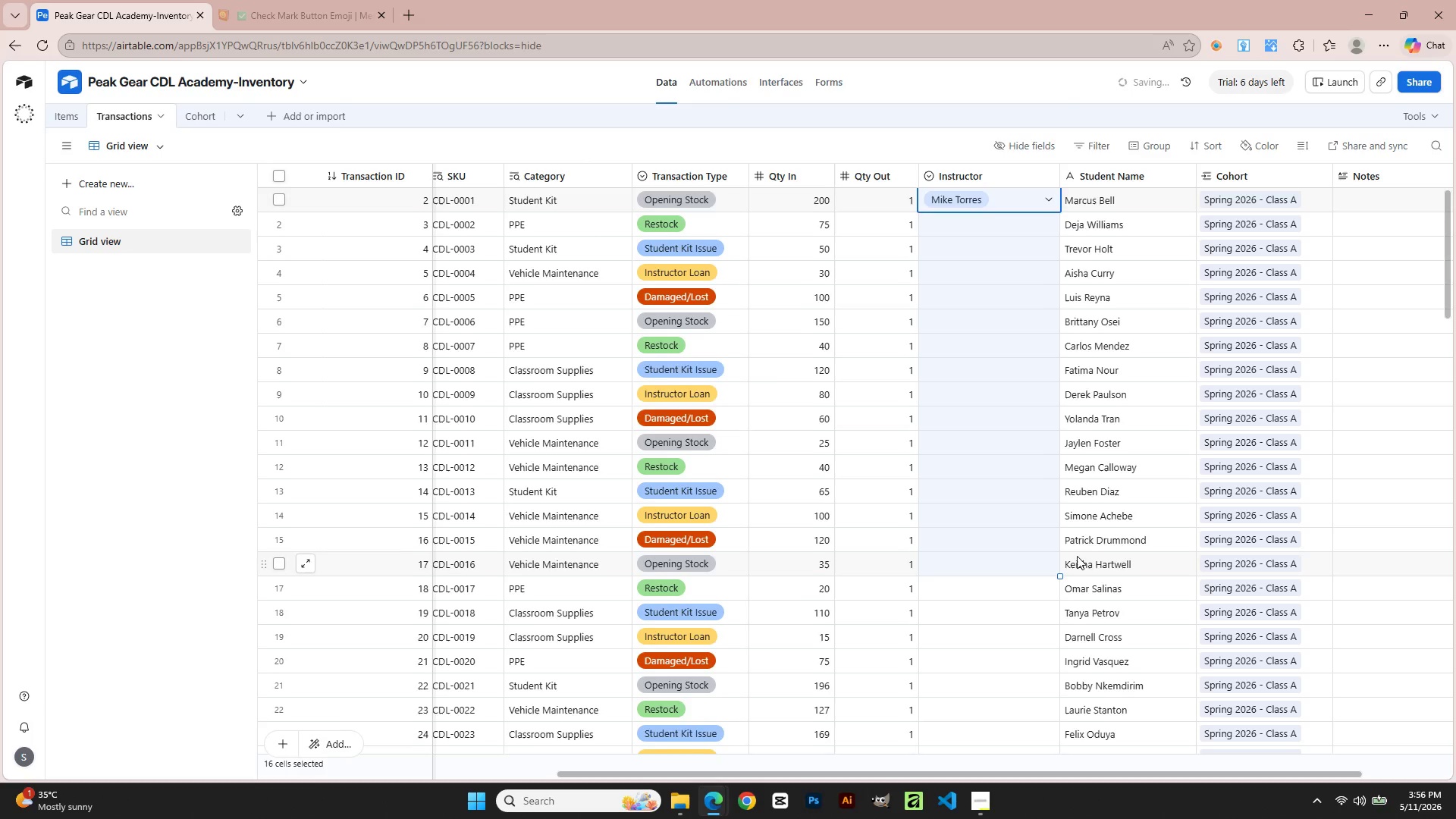 
scroll: coordinate [1077, 556], scroll_direction: down, amount: 2.0
 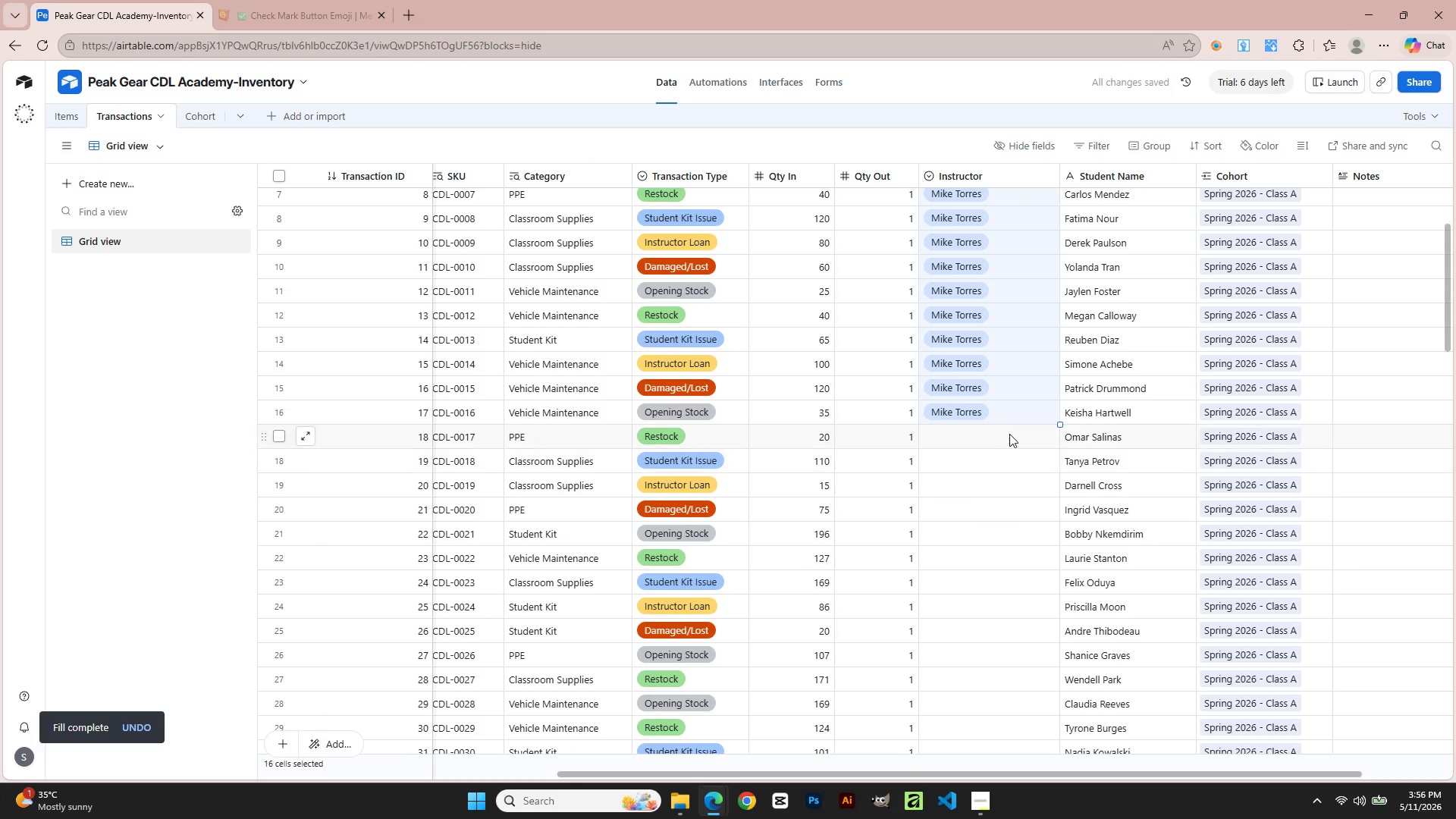 
double_click([1009, 434])
 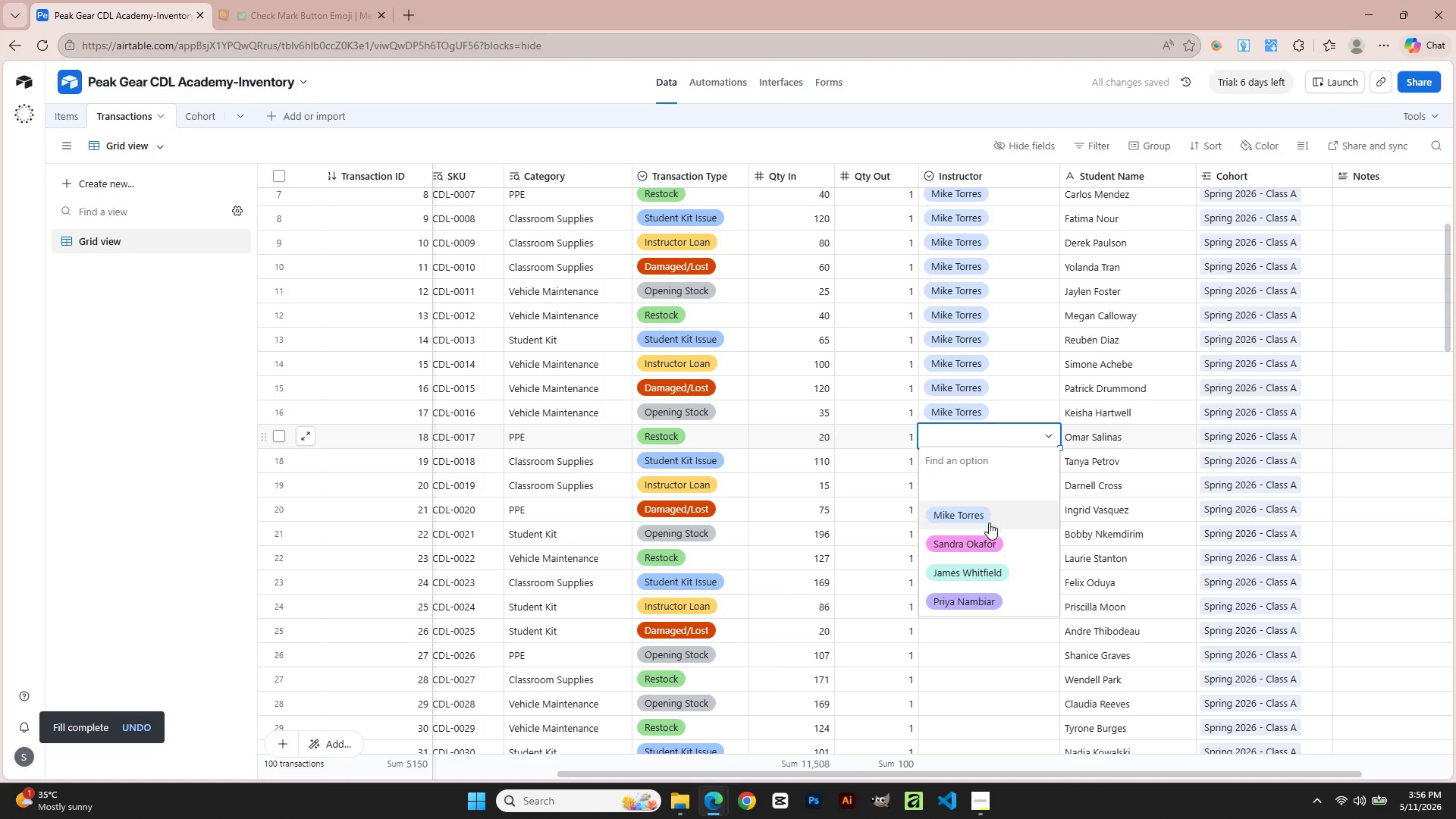 
left_click([989, 541])
 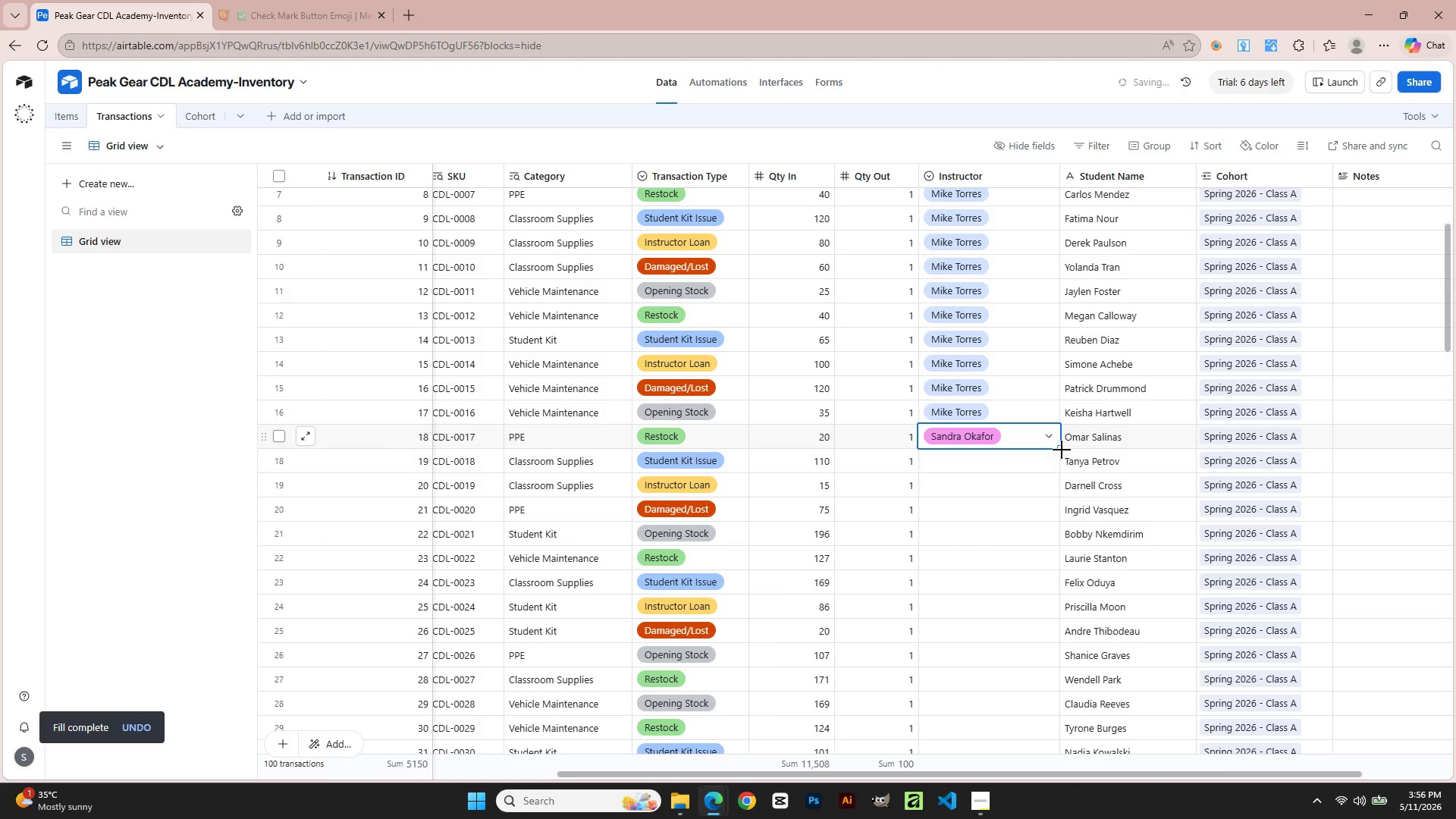 
left_click_drag(start_coordinate=[1061, 450], to_coordinate=[1065, 716])
 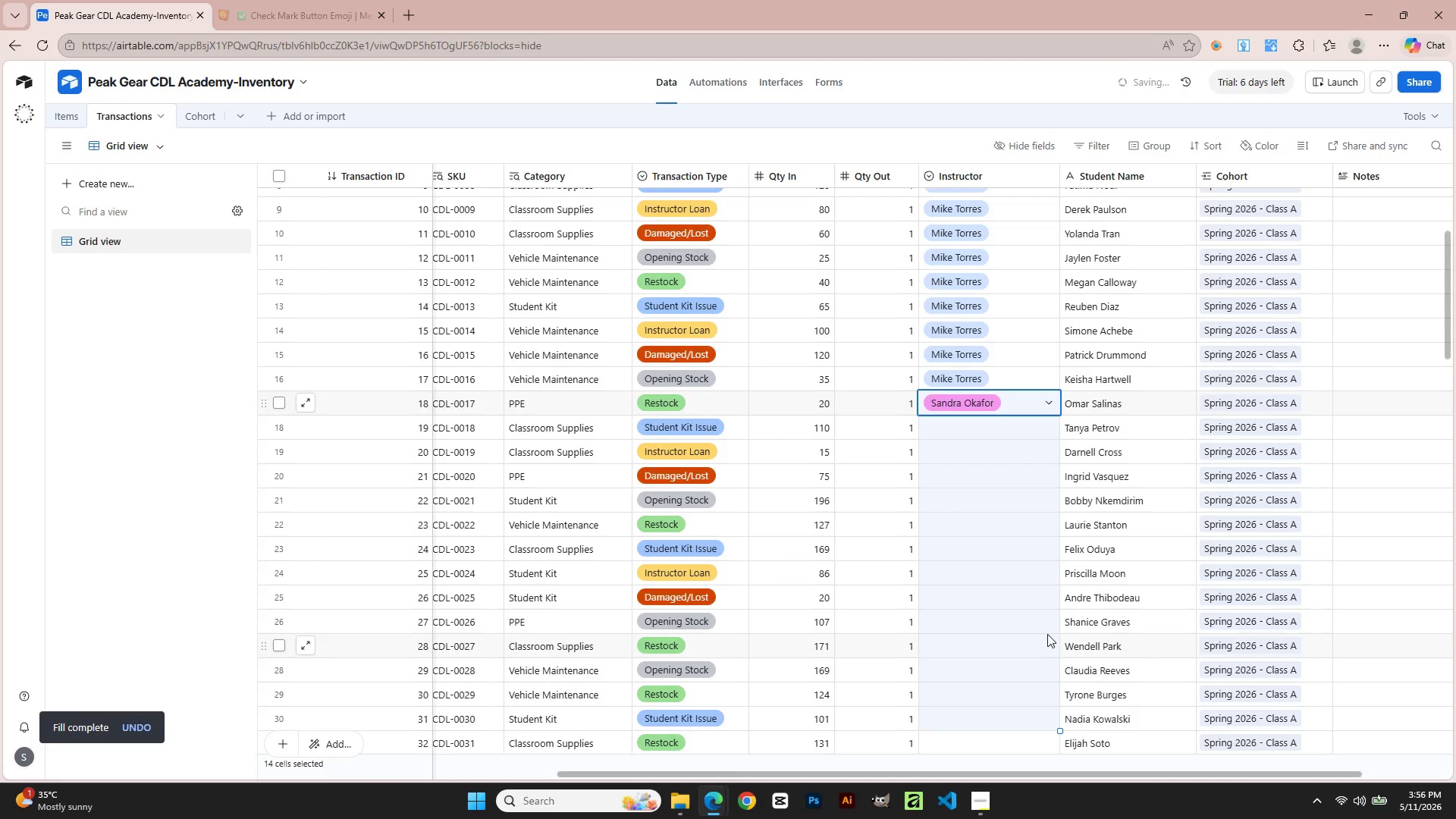 
scroll: coordinate [1047, 633], scroll_direction: down, amount: 3.0
 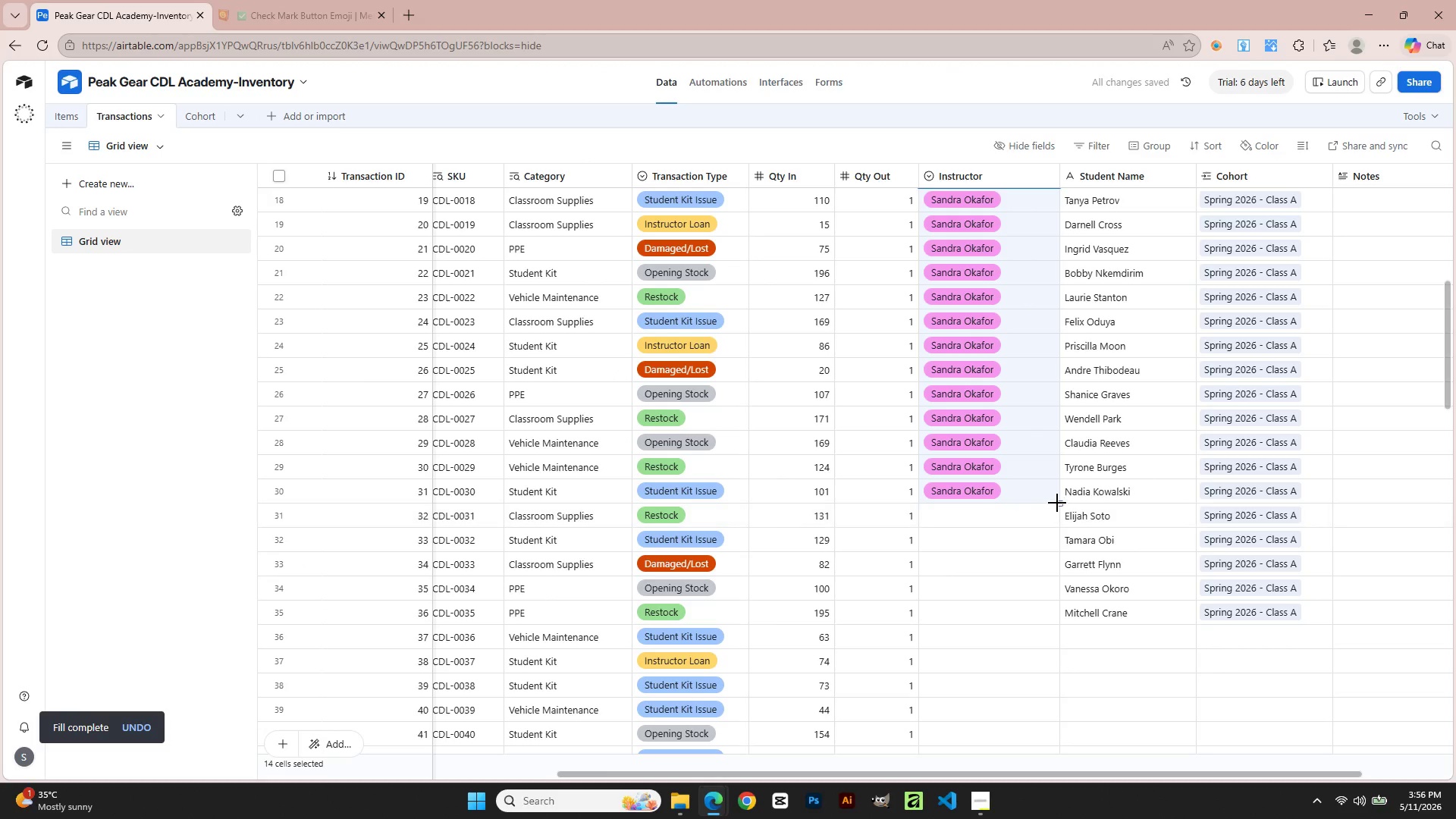 
left_click_drag(start_coordinate=[1058, 500], to_coordinate=[1062, 607])
 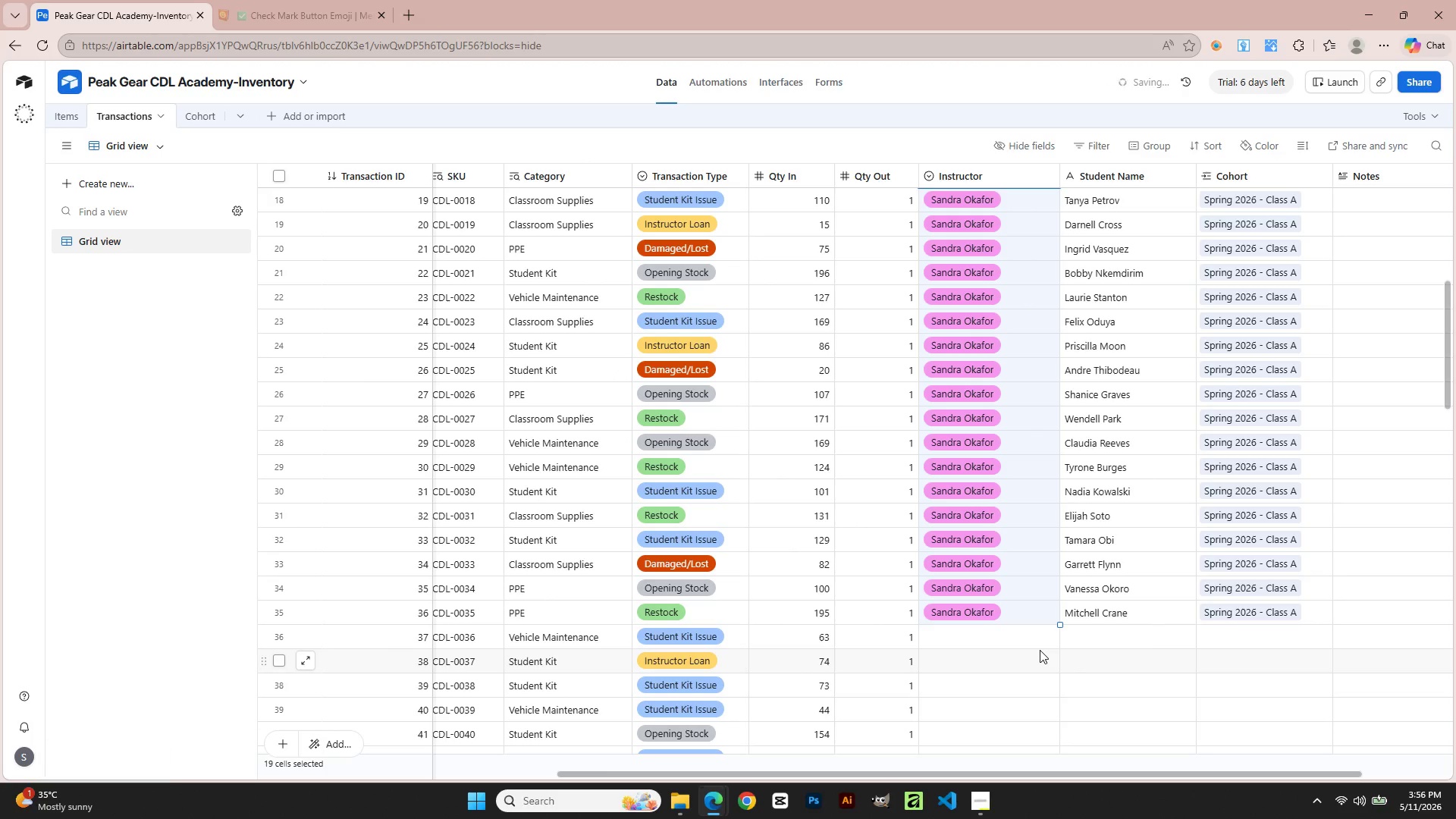 
left_click([1040, 650])
 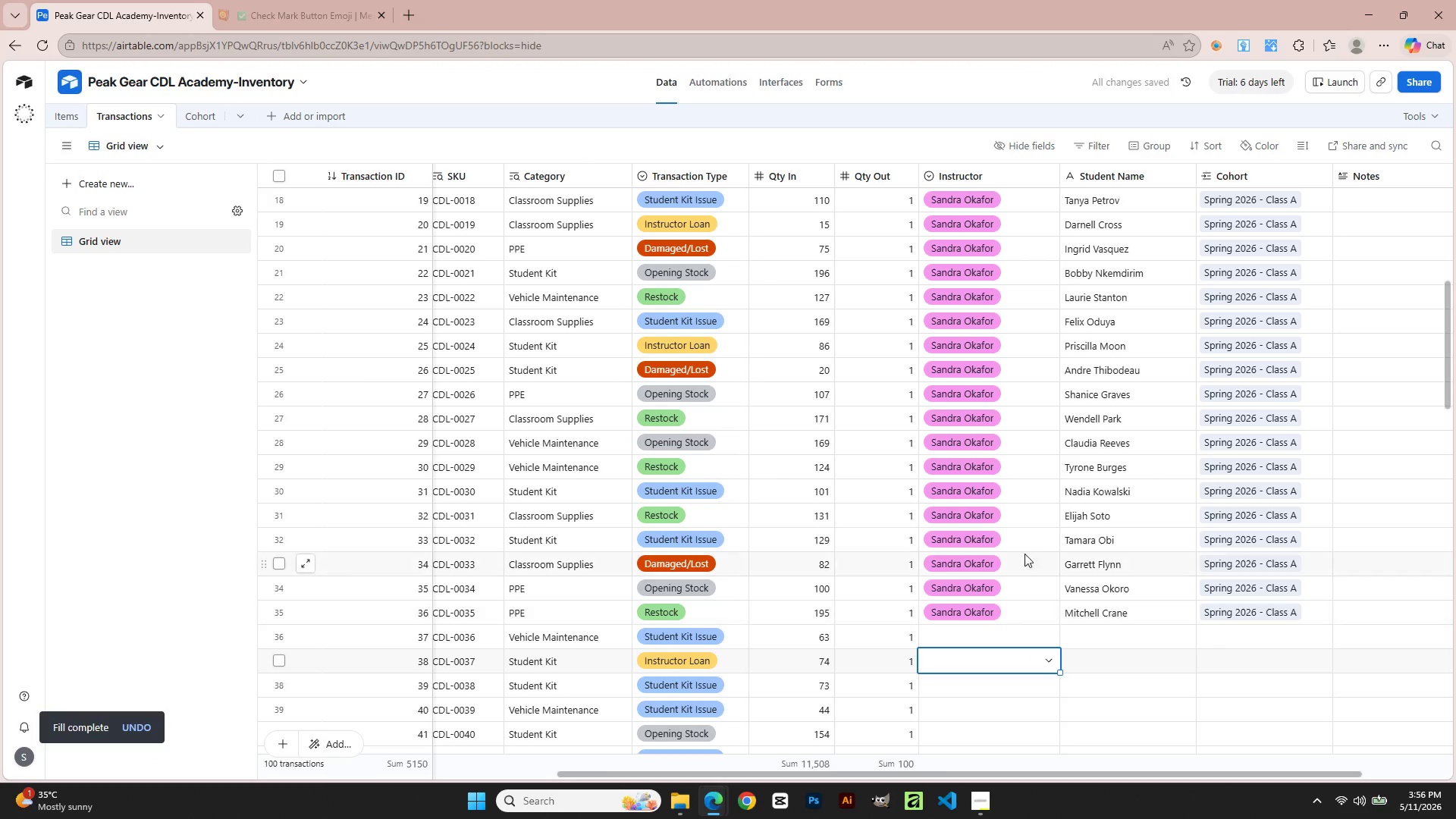 
left_click([813, 556])
 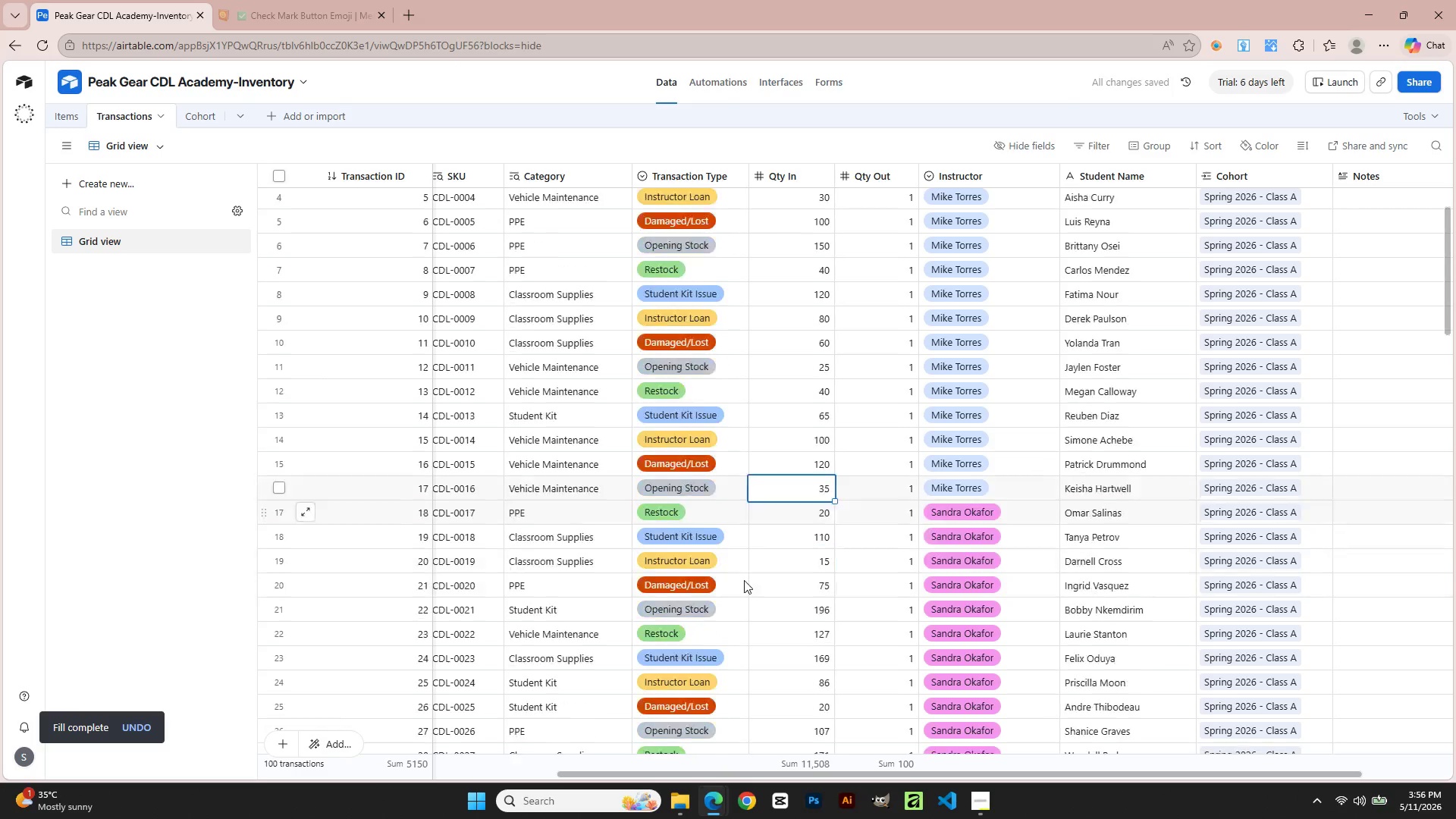 
scroll: coordinate [1022, 551], scroll_direction: up, amount: 15.0
 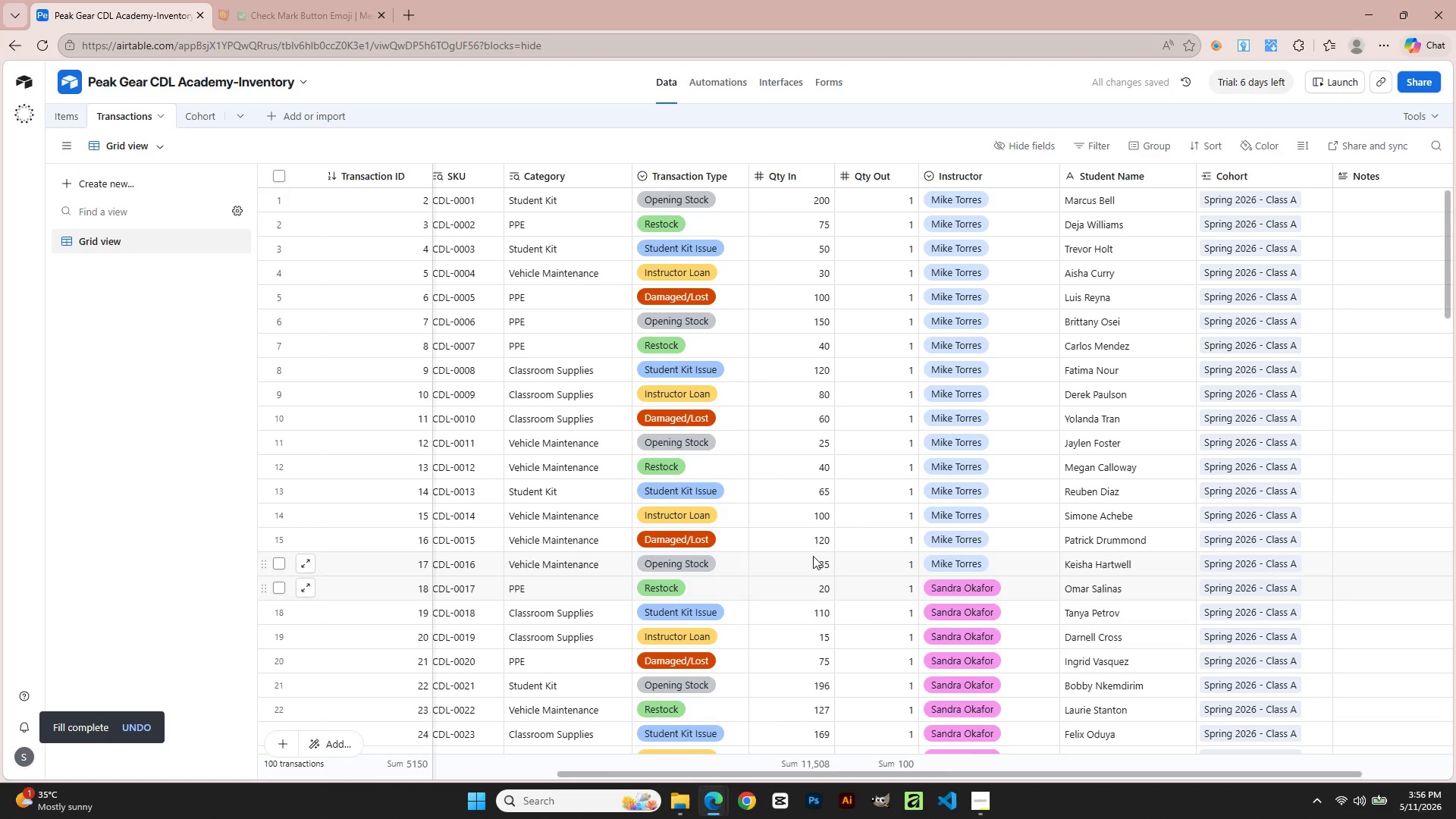 
scroll: coordinate [745, 596], scroll_direction: down, amount: 15.0
 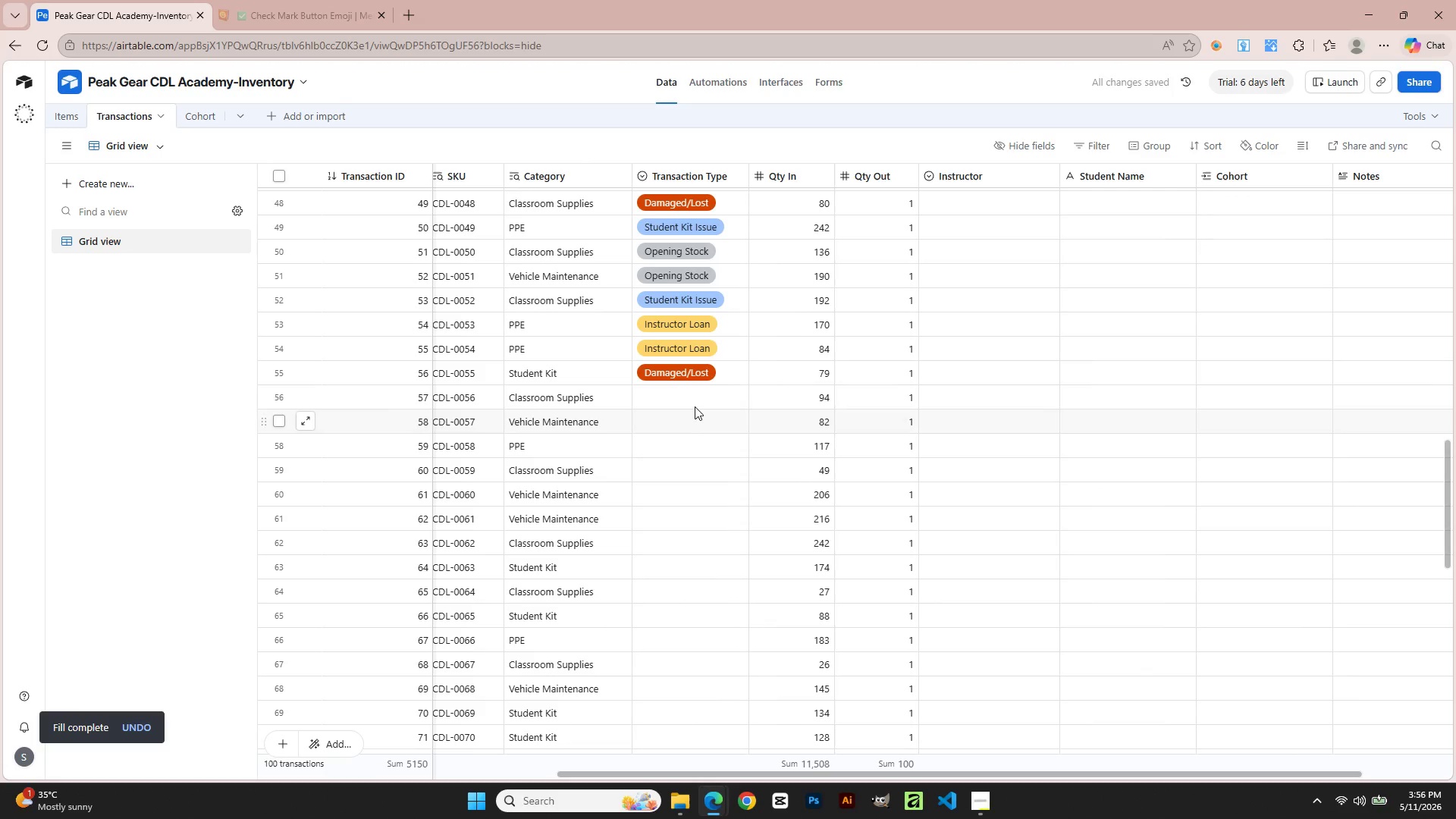 
left_click([693, 402])
 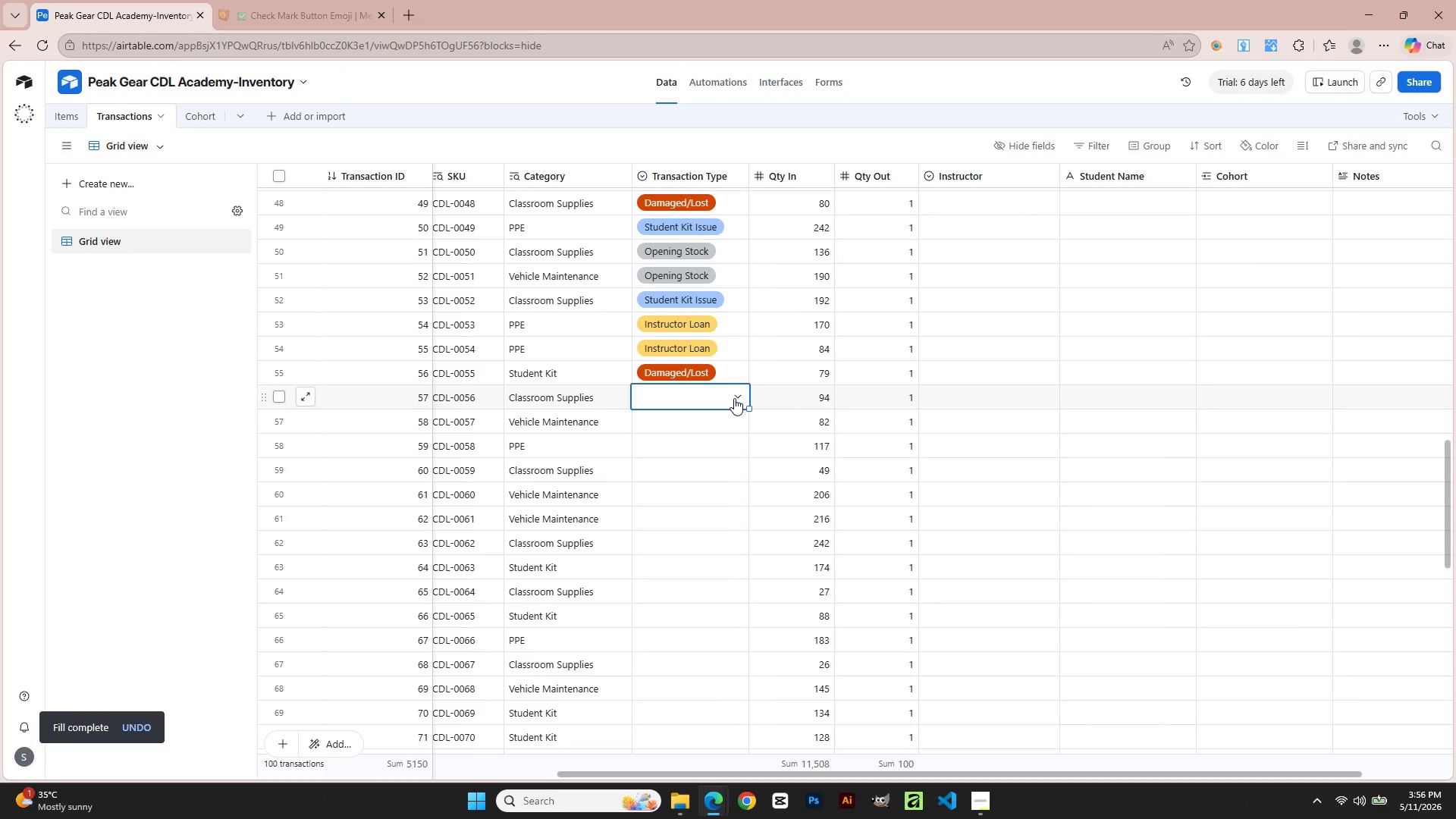 
left_click([734, 396])
 